 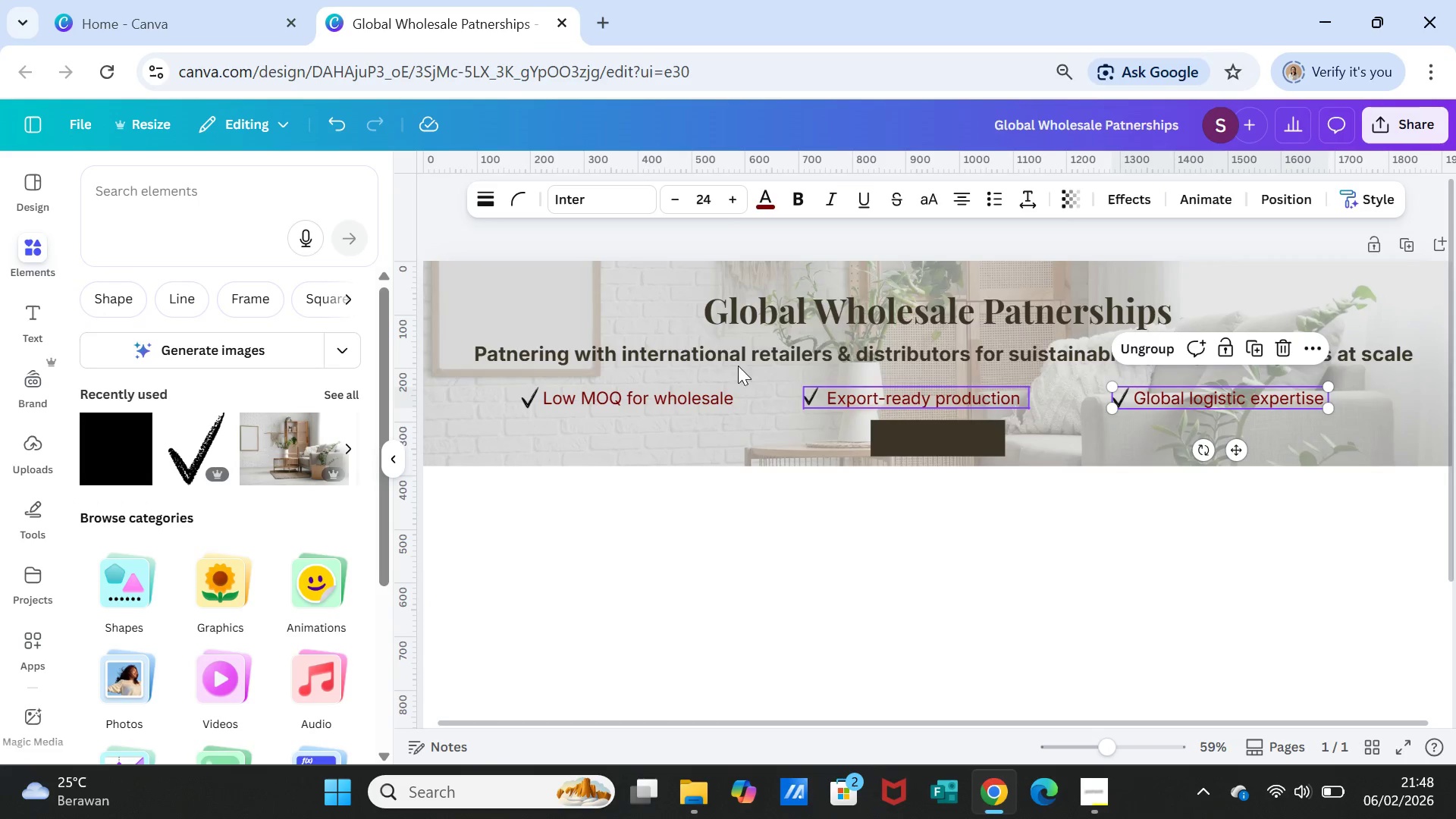 
left_click([771, 204])
 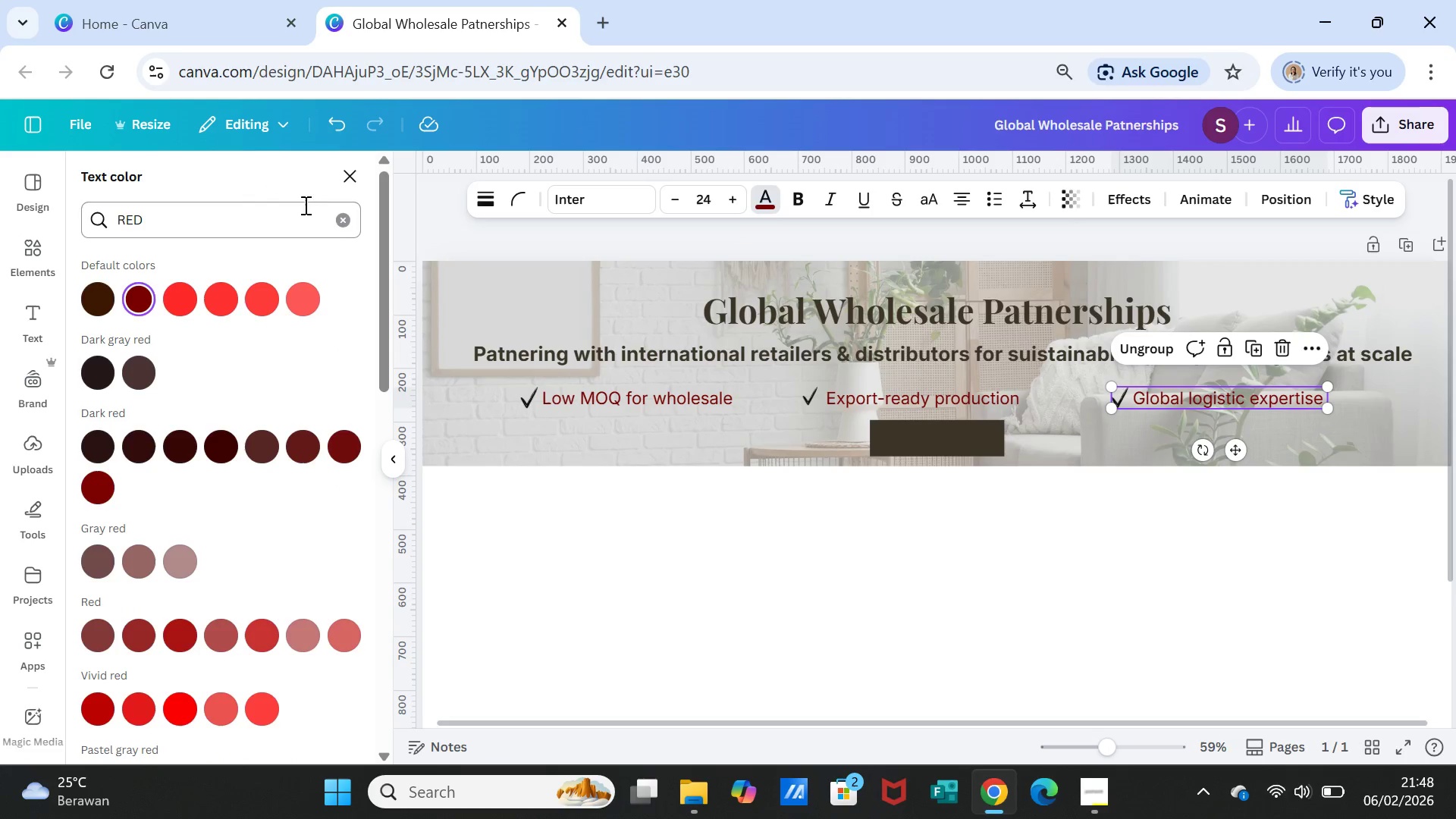 
left_click([343, 216])
 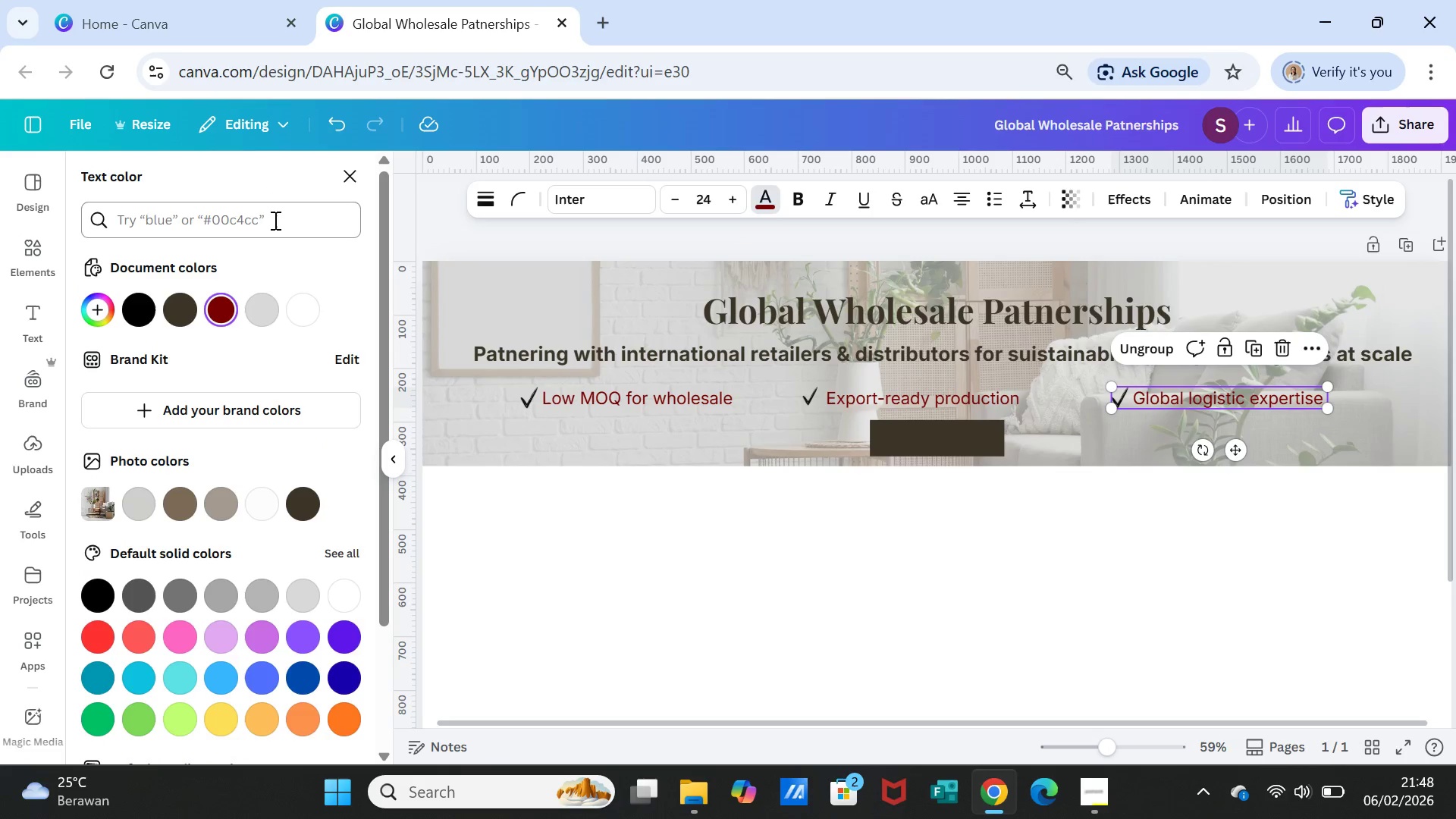 
left_click([274, 220])
 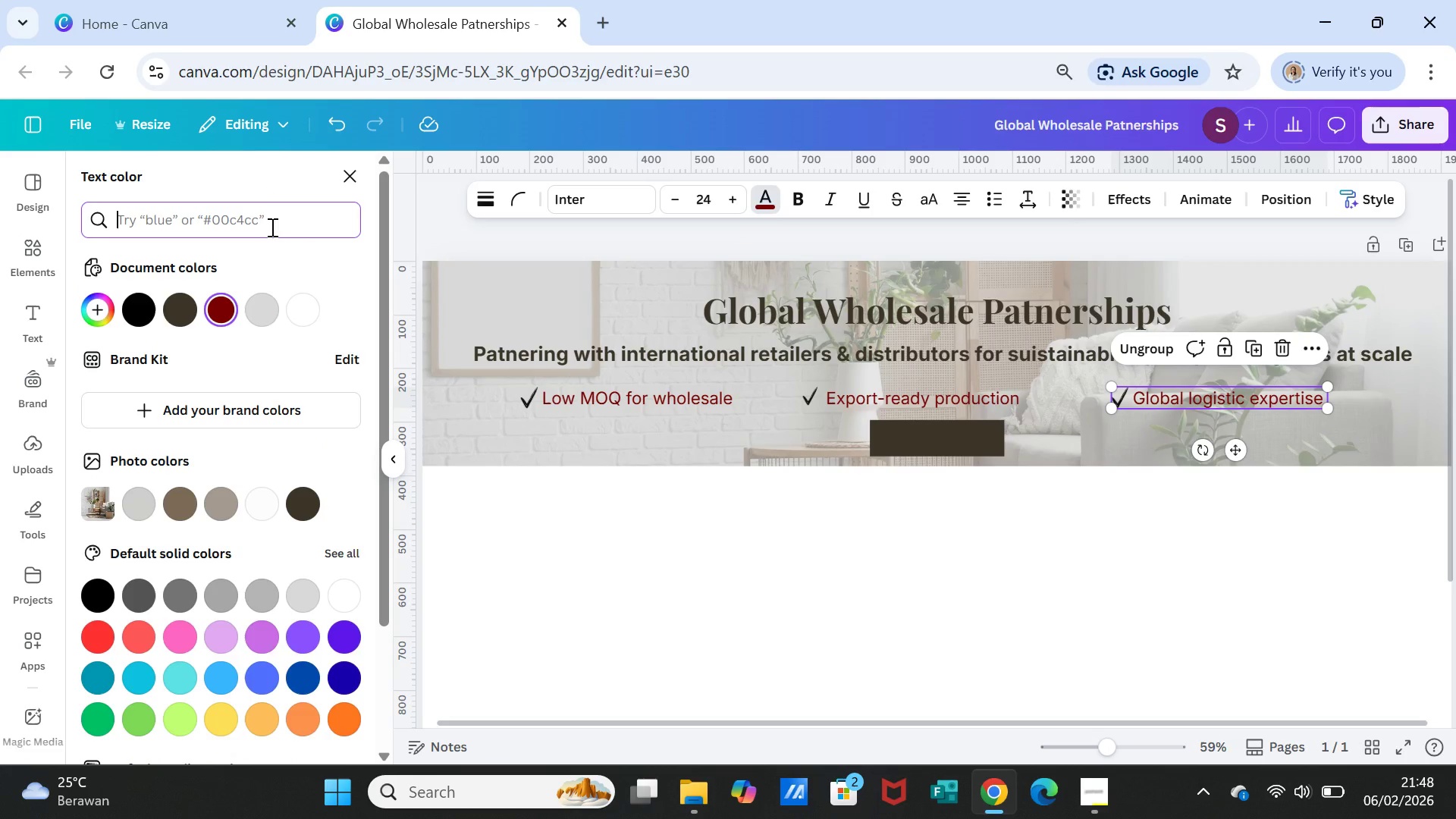 
type(GREEN)
key(Backspace)
key(Backspace)
key(Backspace)
key(Backspace)
key(Backspace)
key(Backspace)
type(DARK GREEN)
 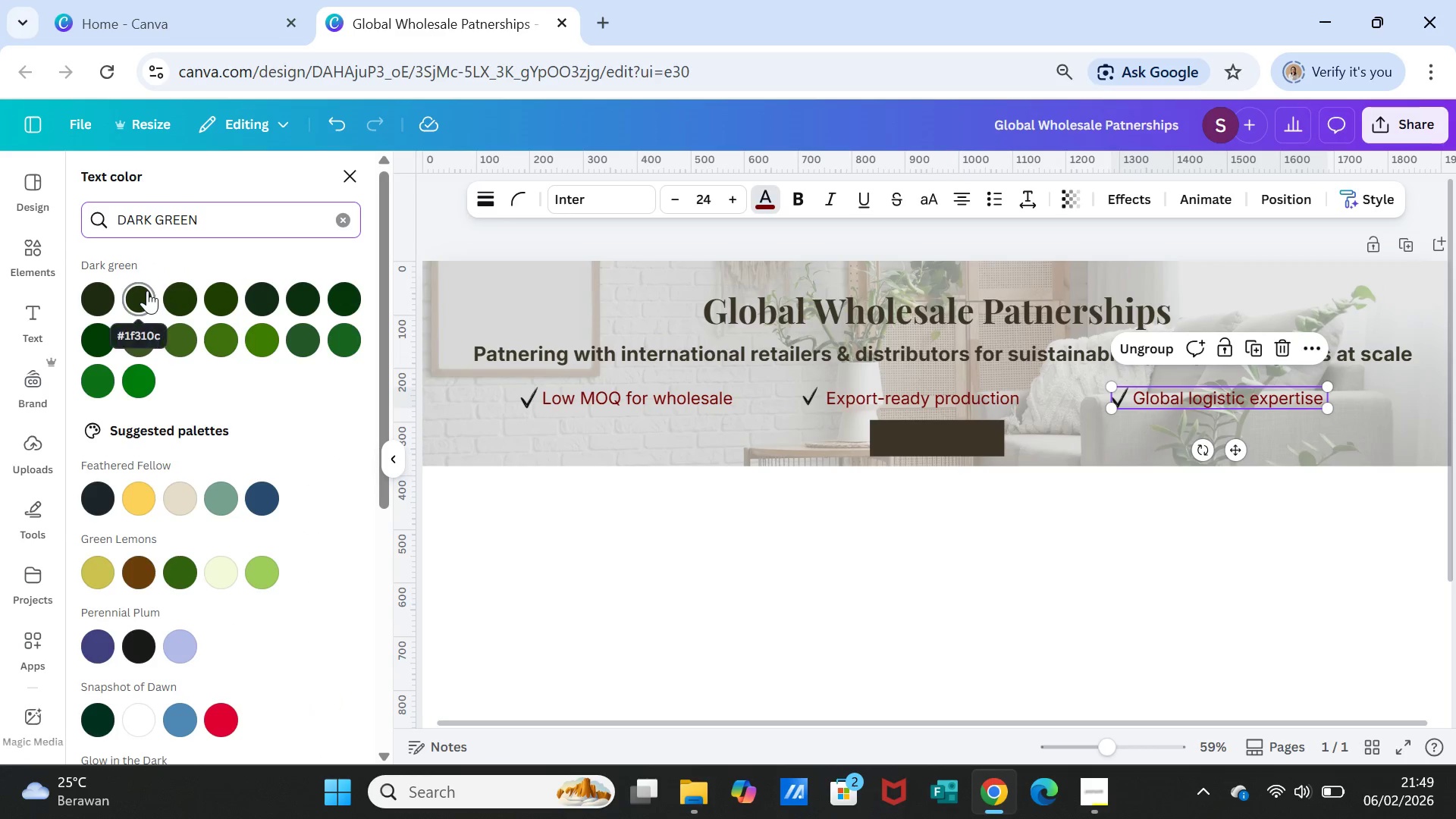 
left_click([146, 294])
 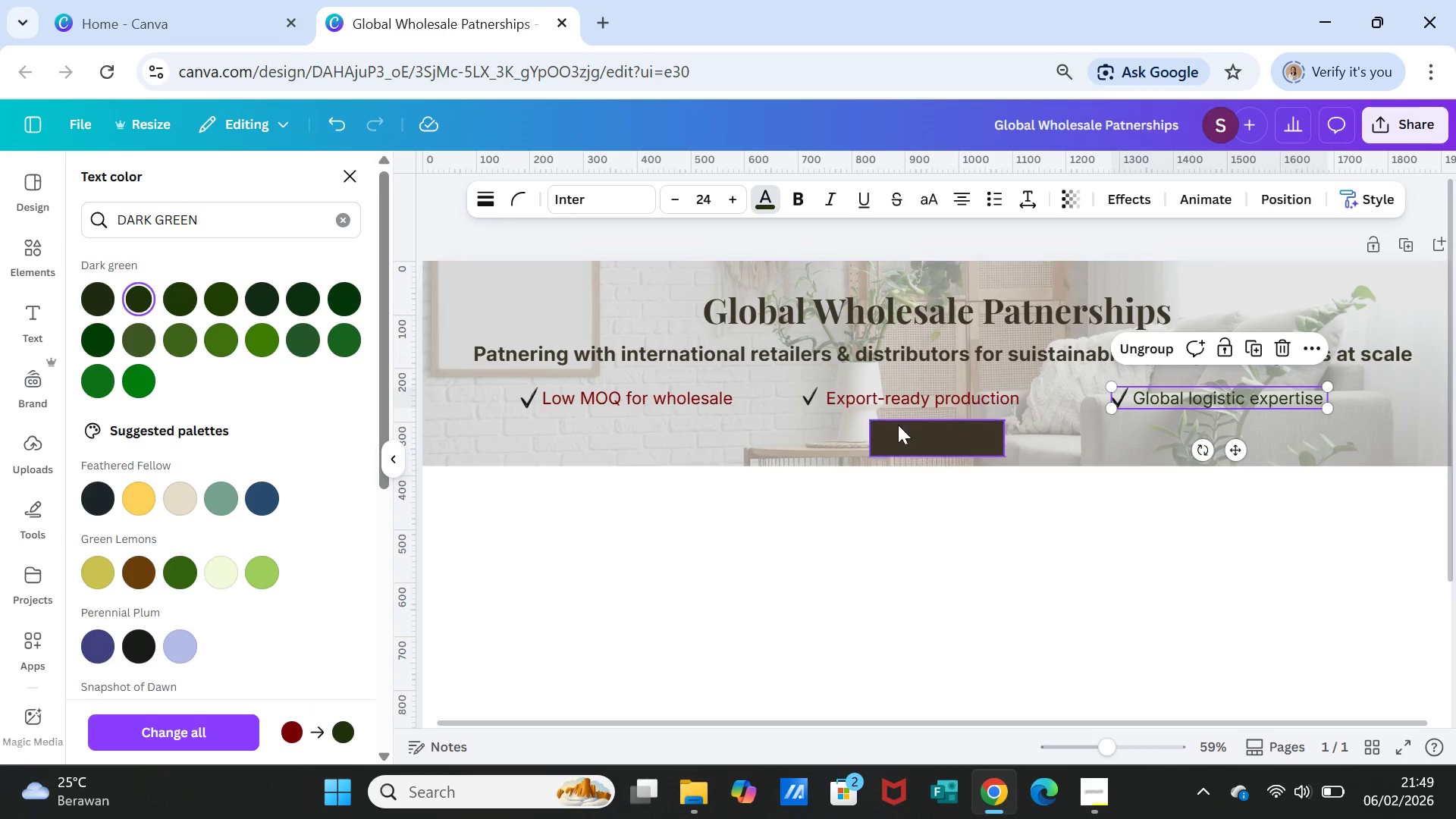 
left_click([894, 398])
 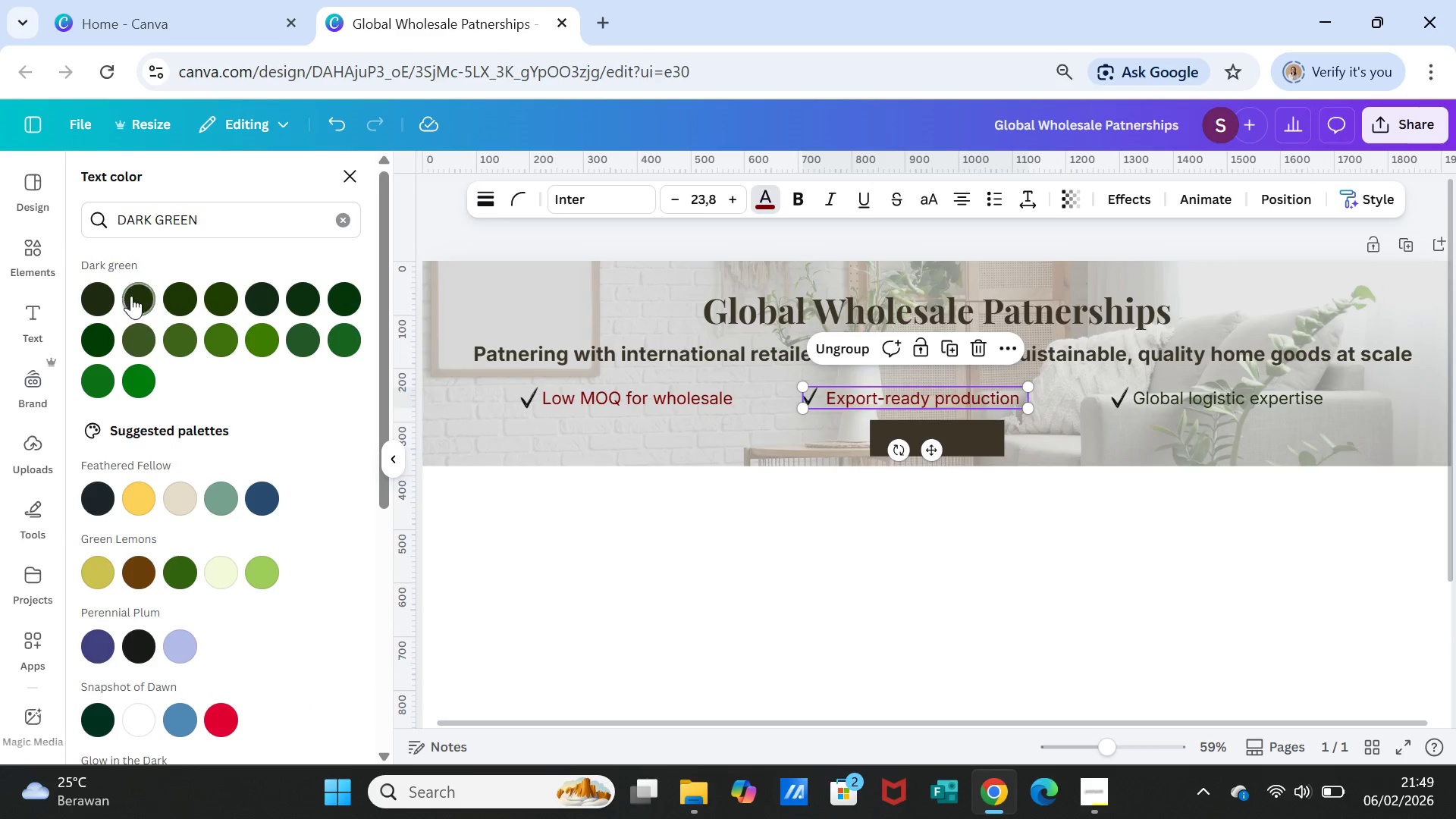 
left_click([131, 296])
 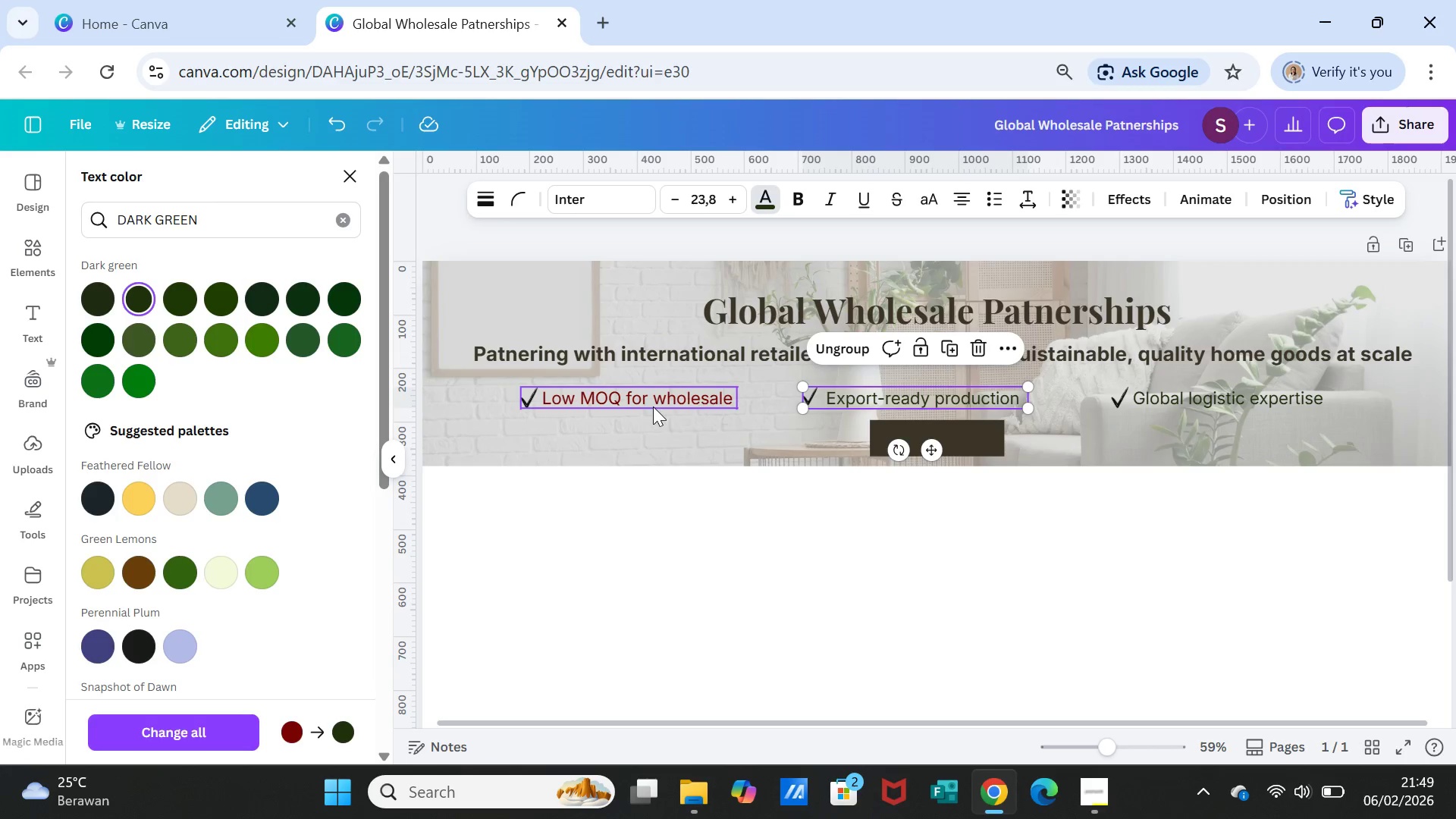 
left_click([650, 394])
 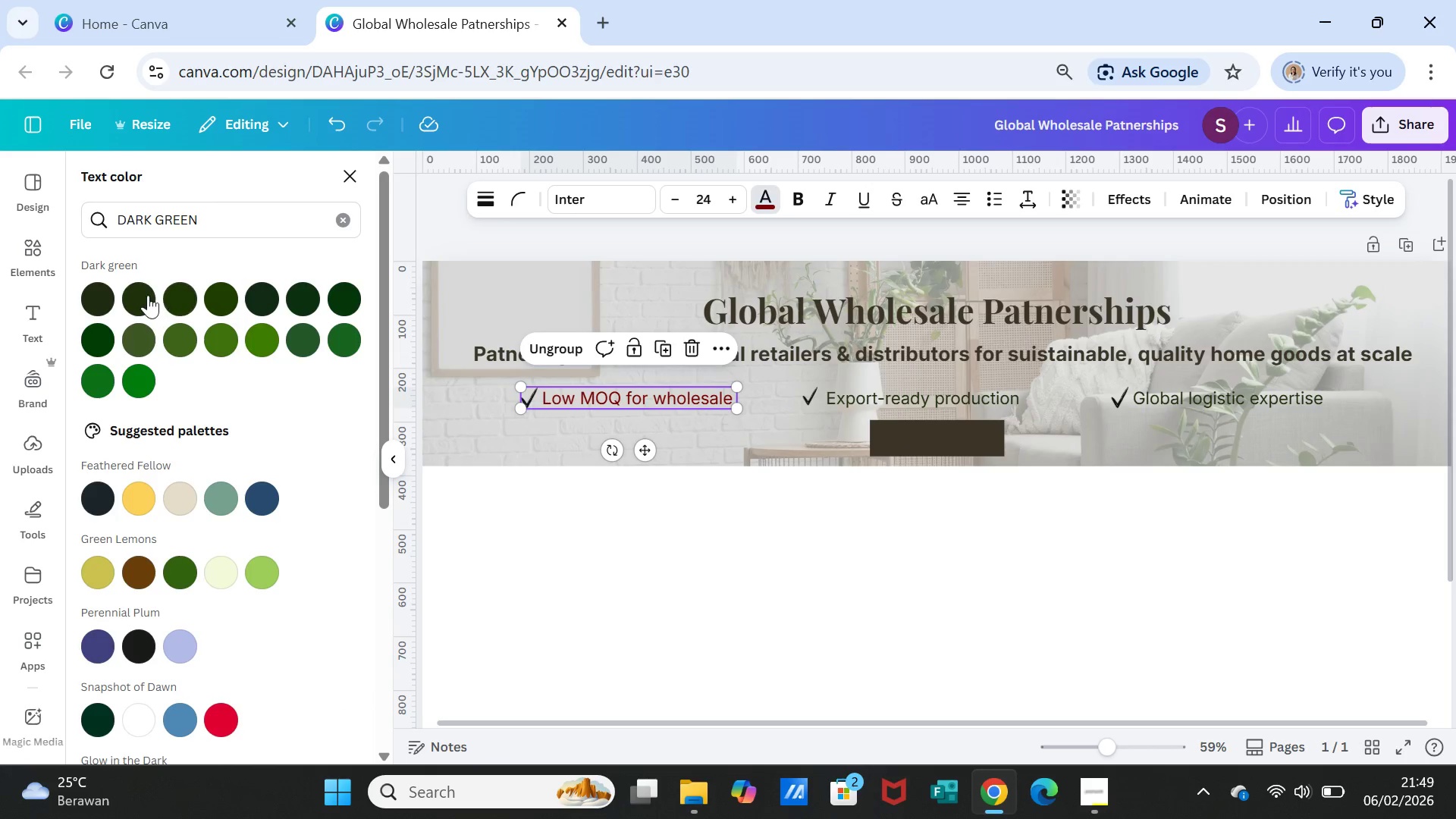 
left_click([147, 296])
 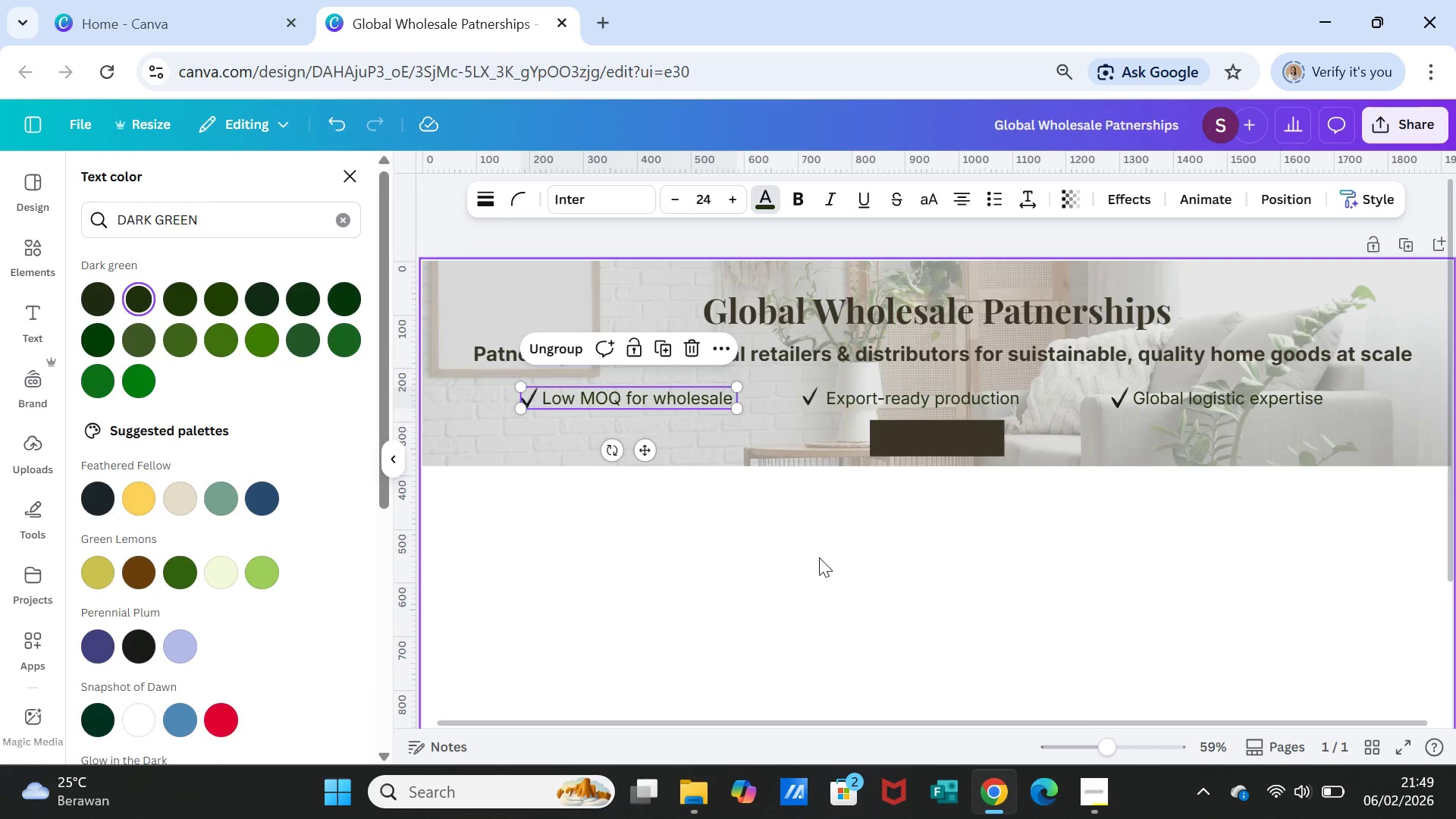 
left_click([819, 557])
 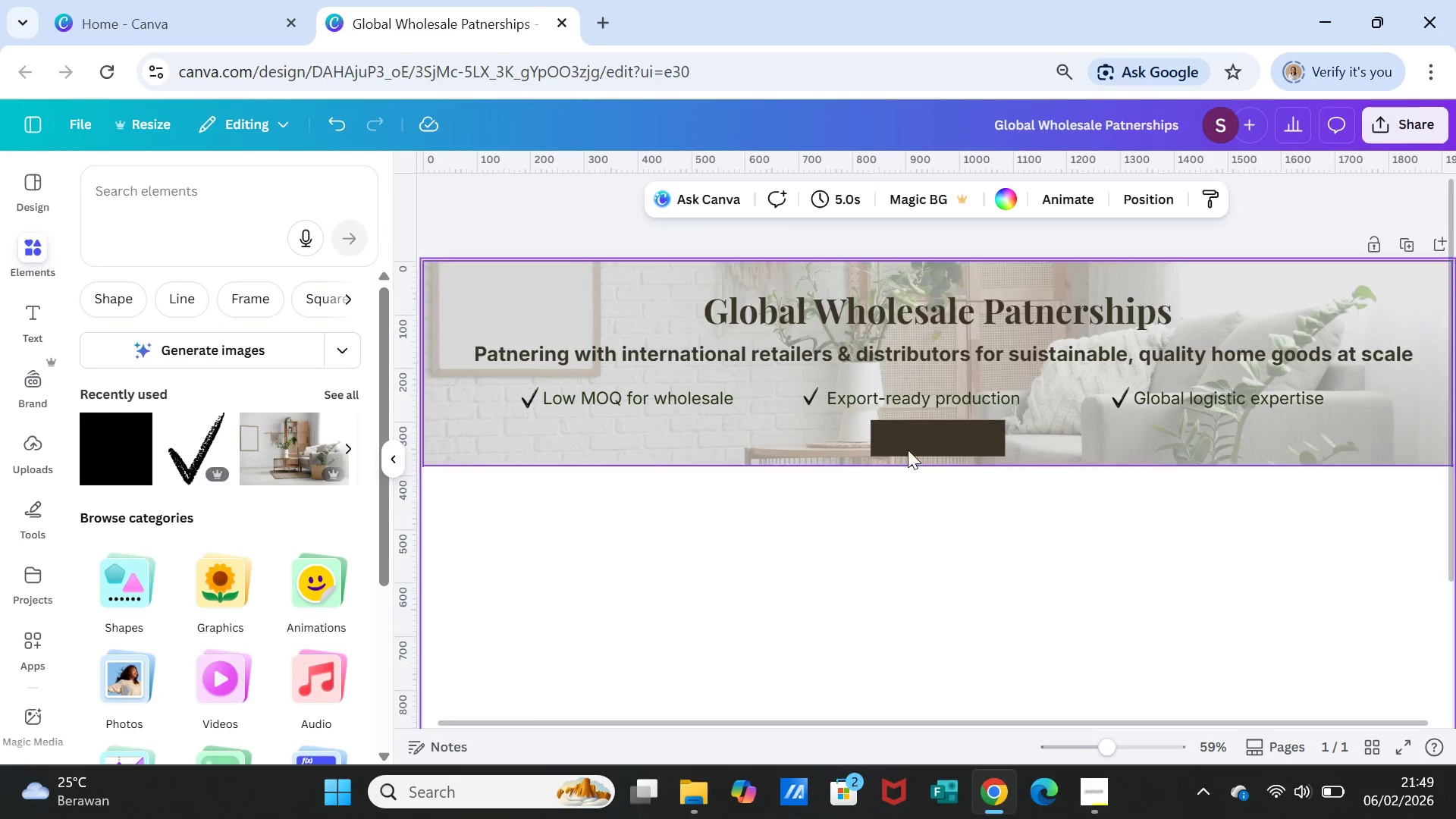 
left_click([926, 431])
 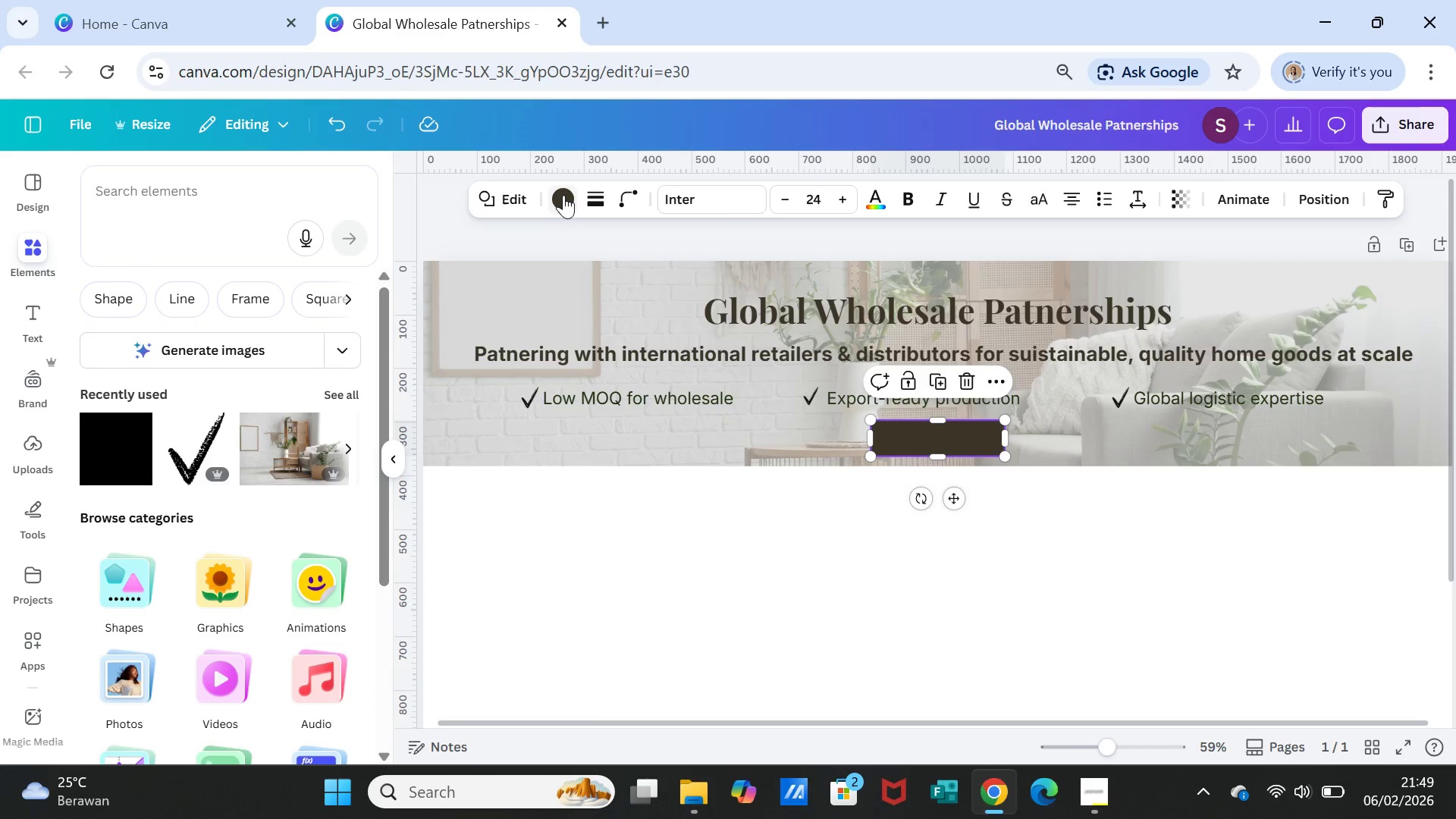 
left_click([562, 194])
 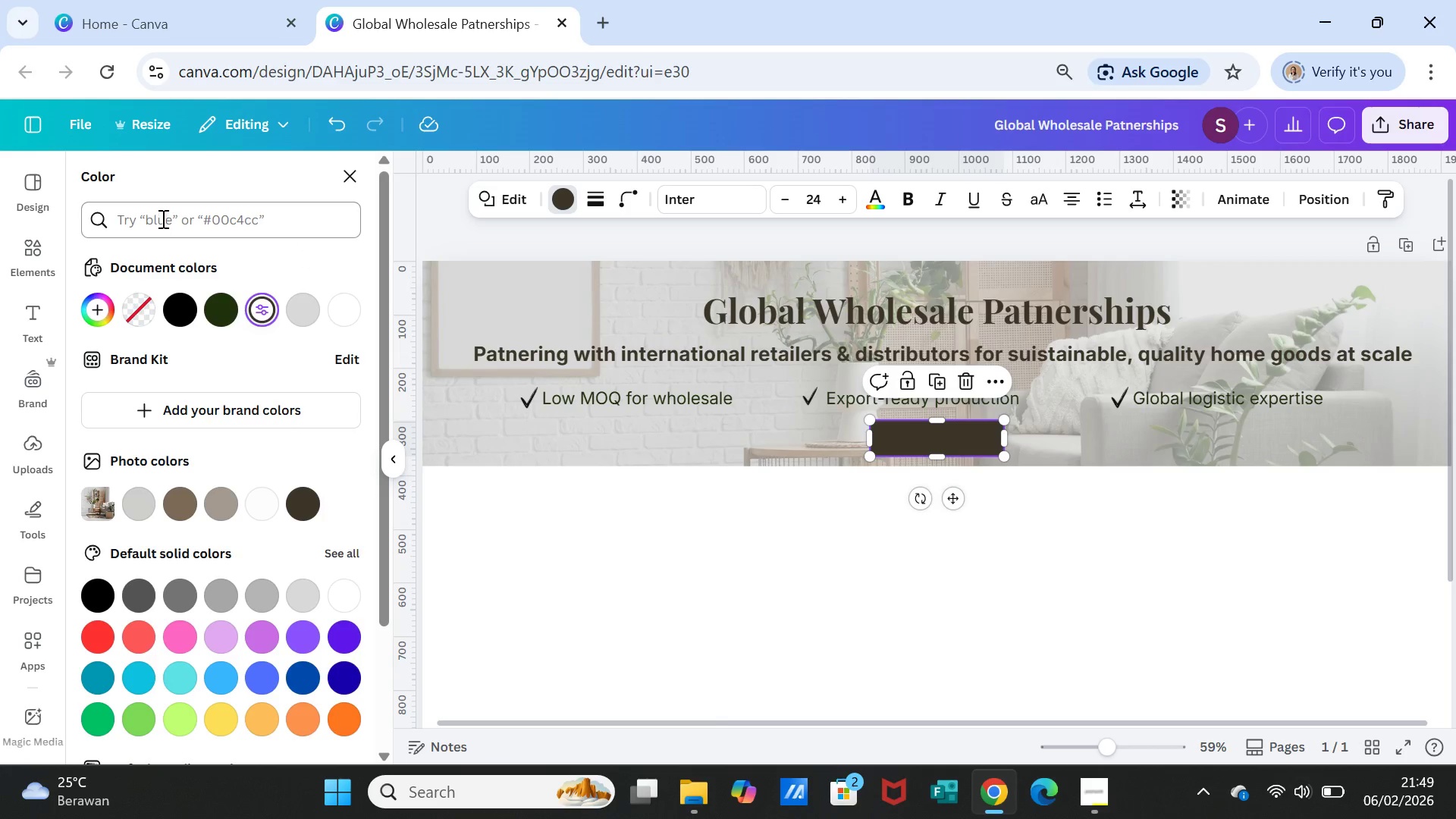 
wait(5.28)
 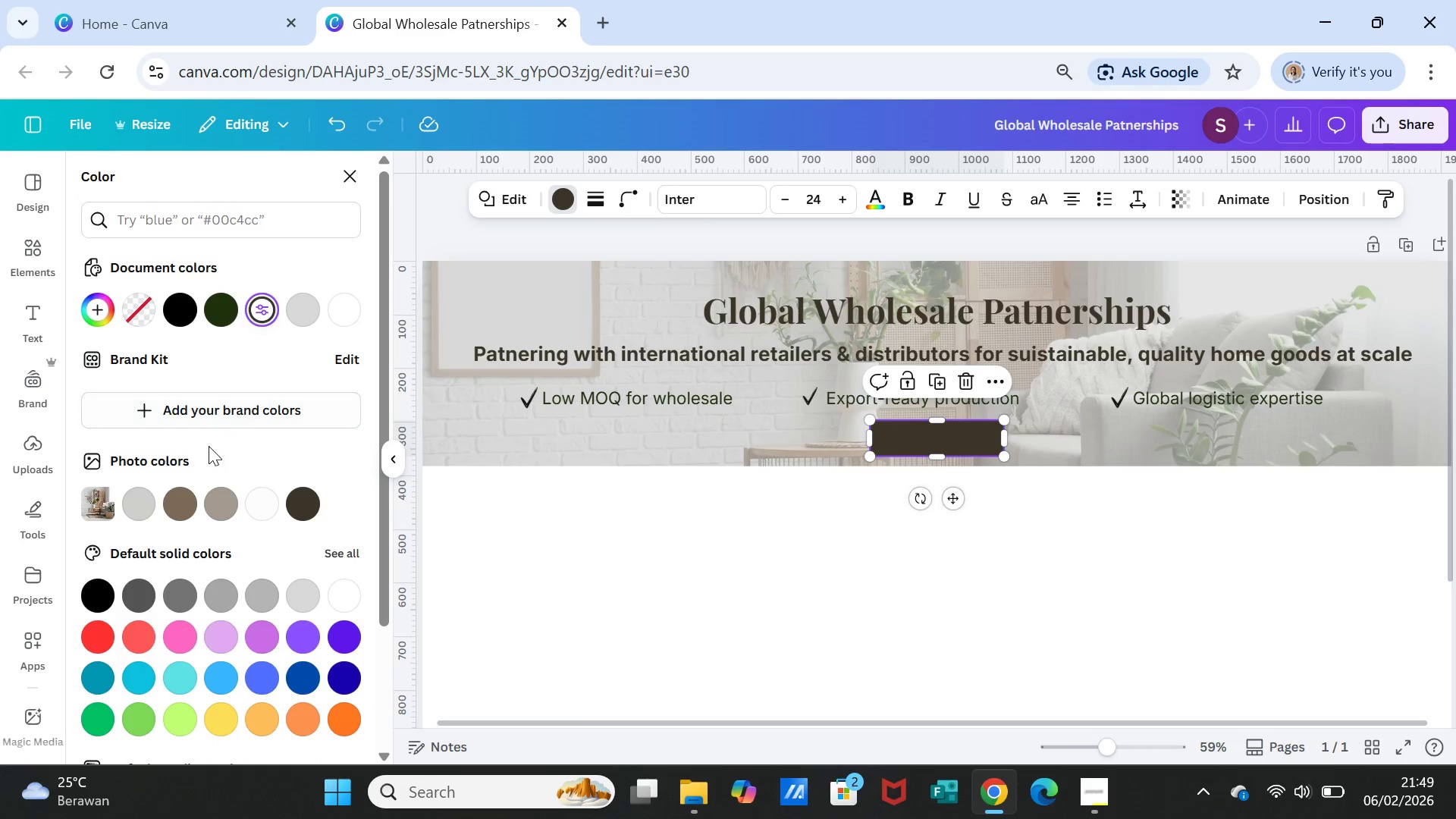 
type(DARK GREEN)
 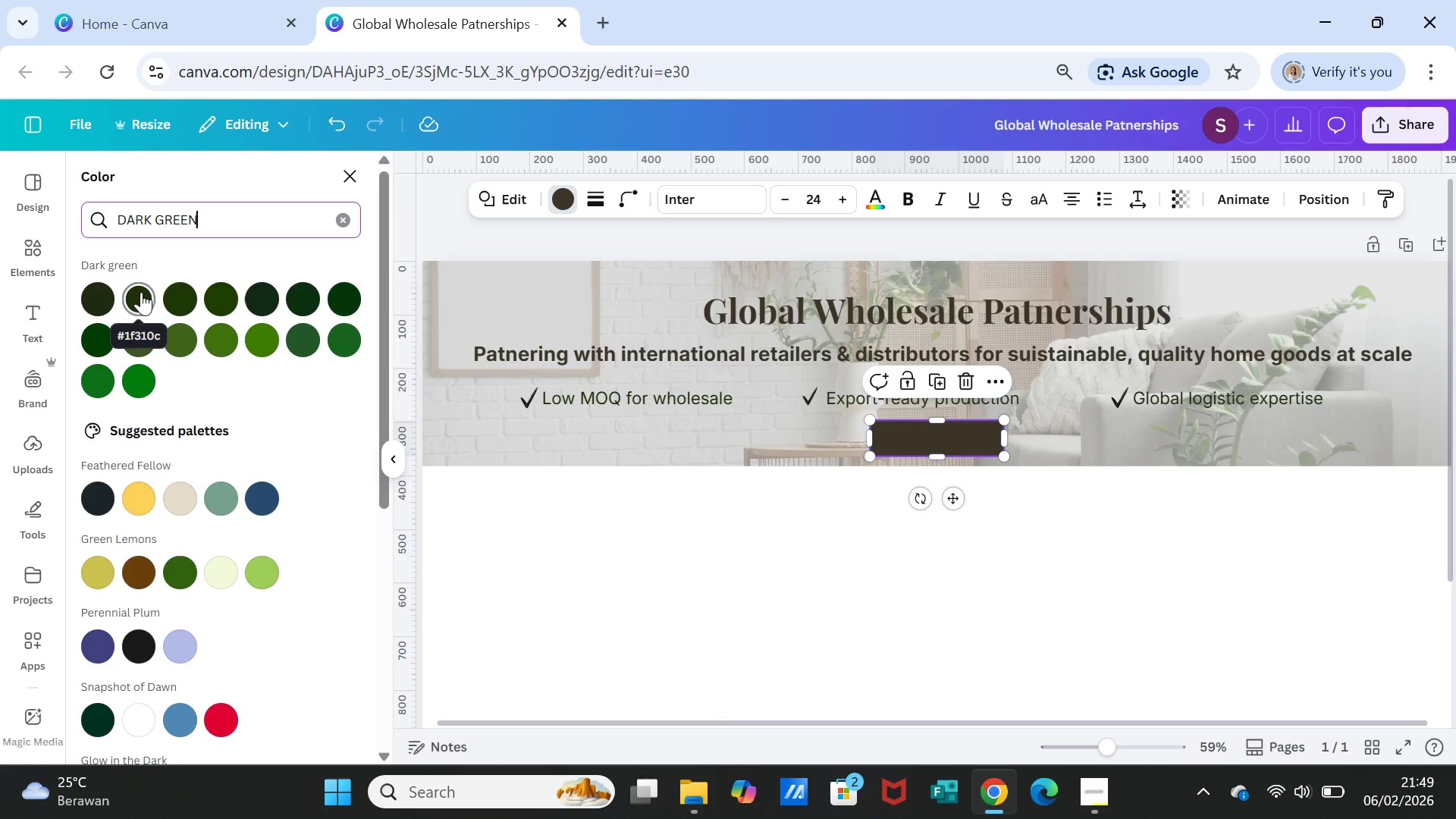 
left_click([141, 292])
 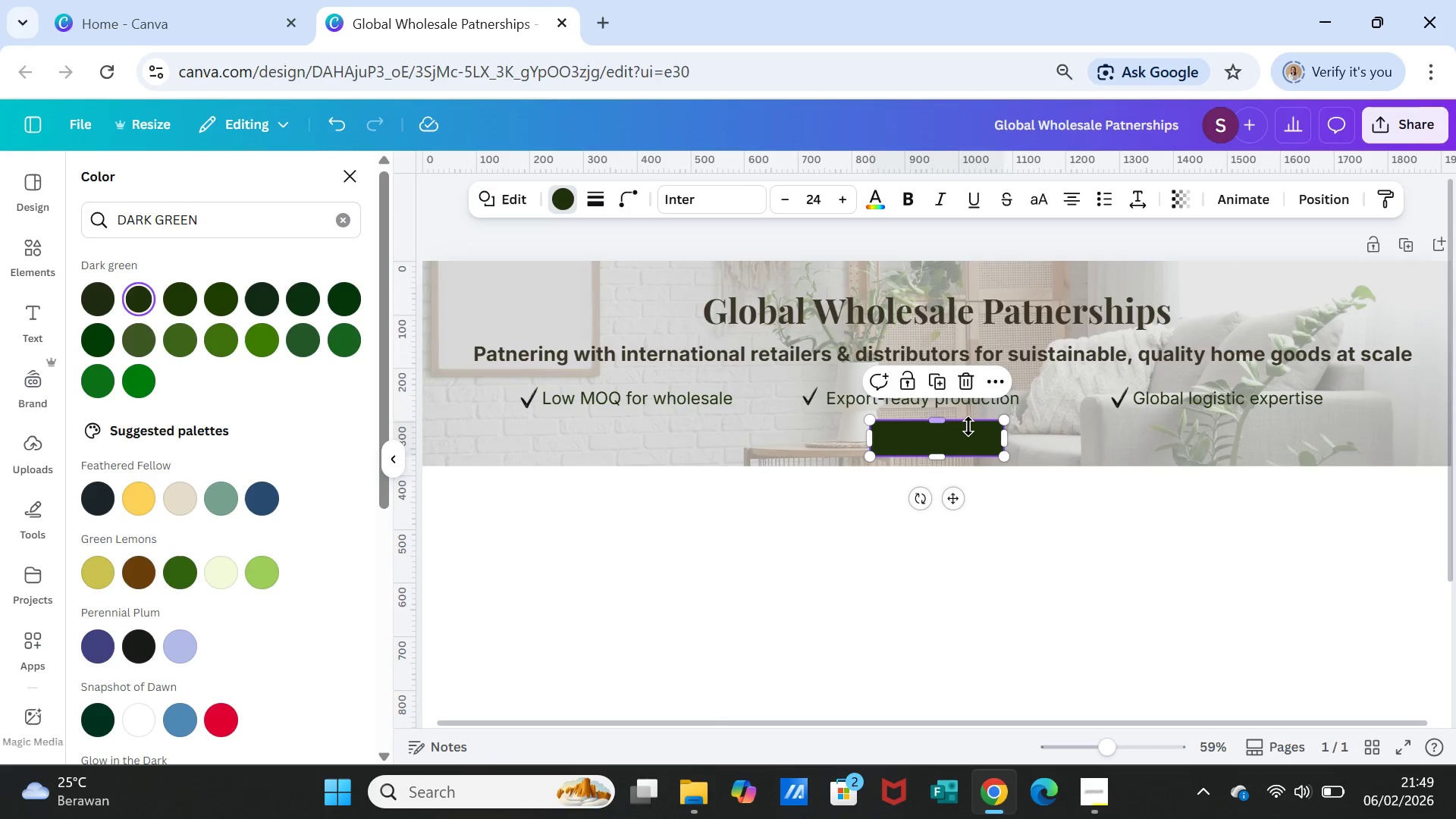 
left_click([968, 426])
 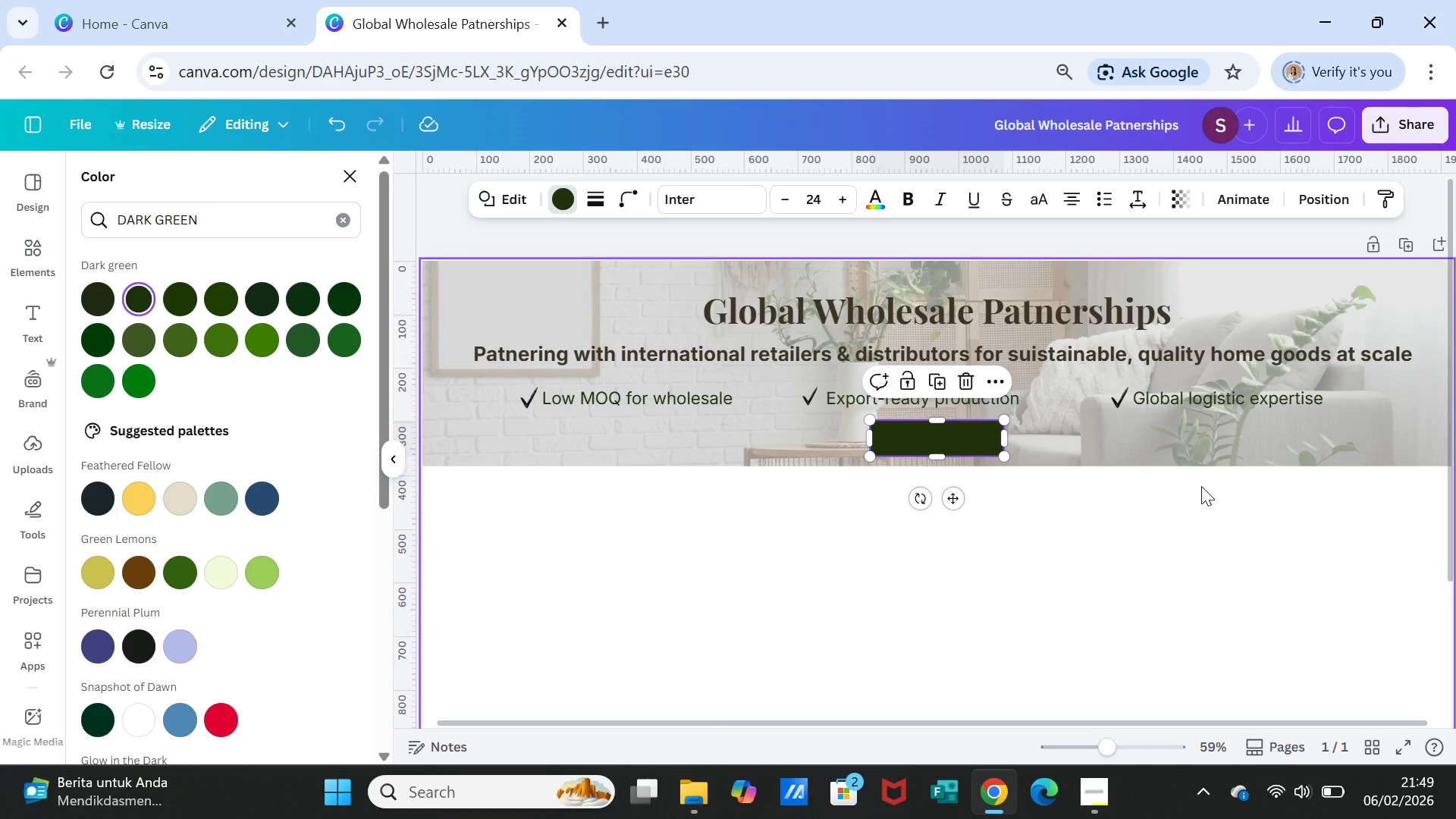 
wait(33.55)
 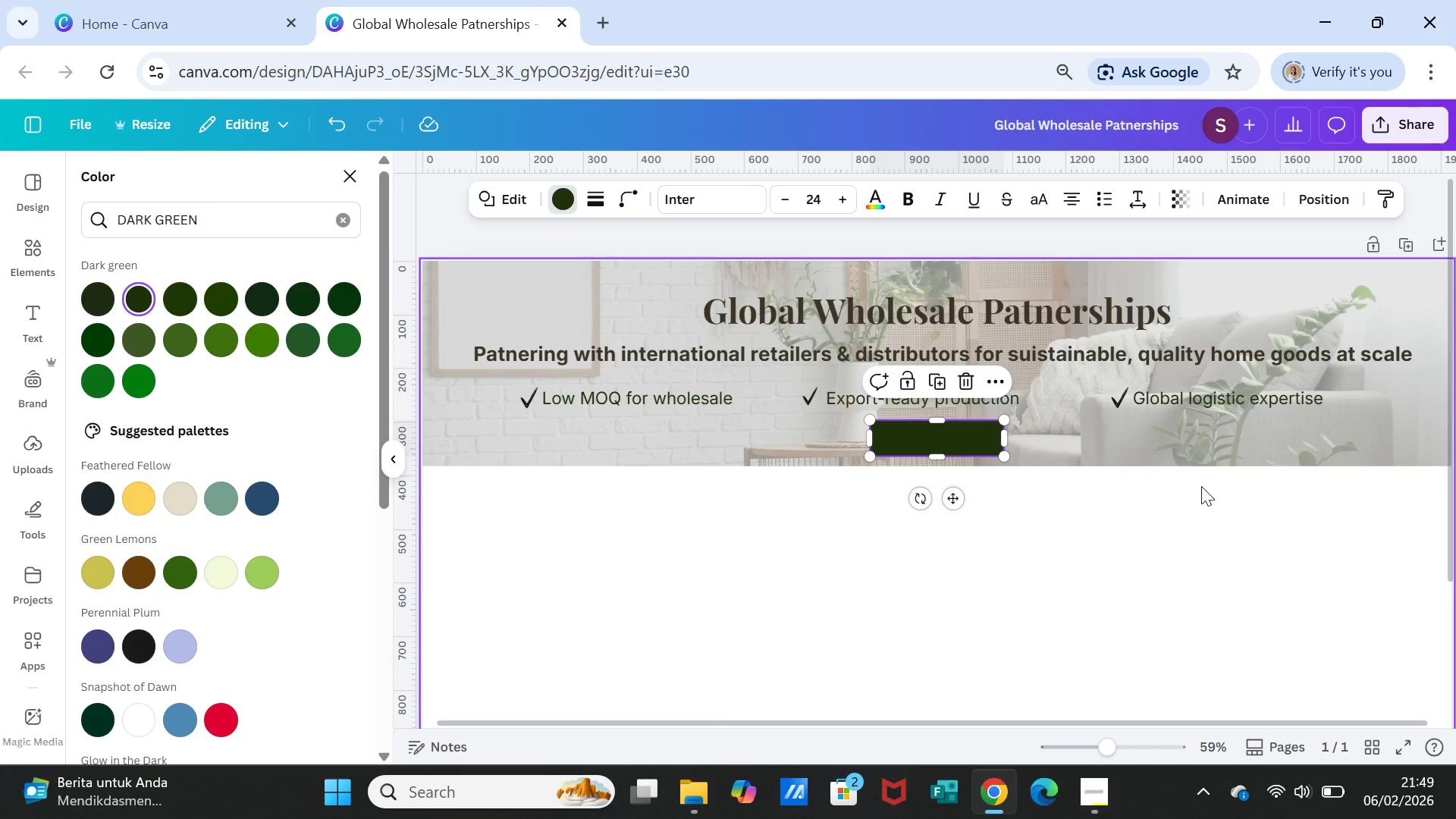 
left_click([1189, 196])
 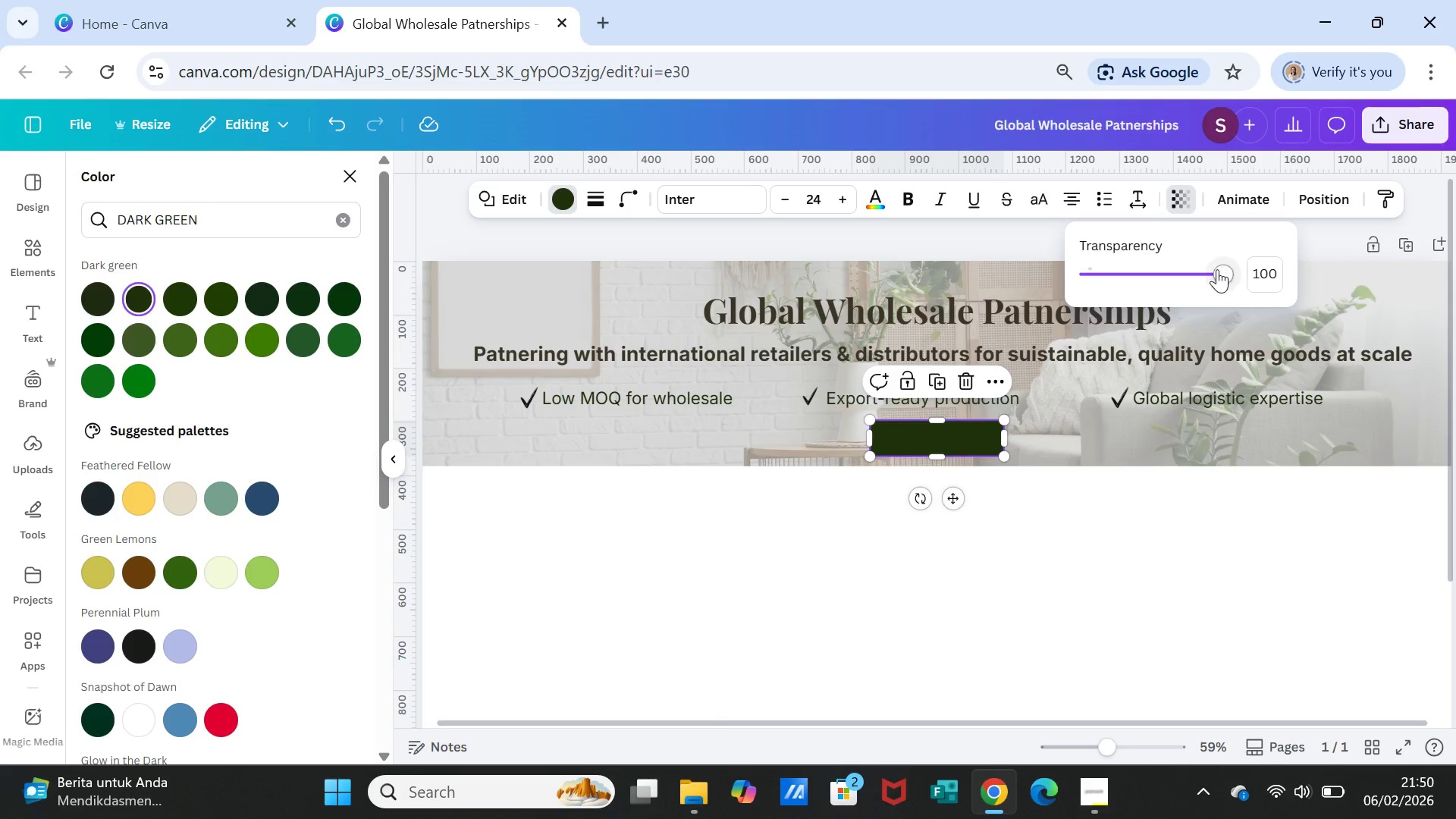 
left_click_drag(start_coordinate=[1217, 269], to_coordinate=[1186, 268])
 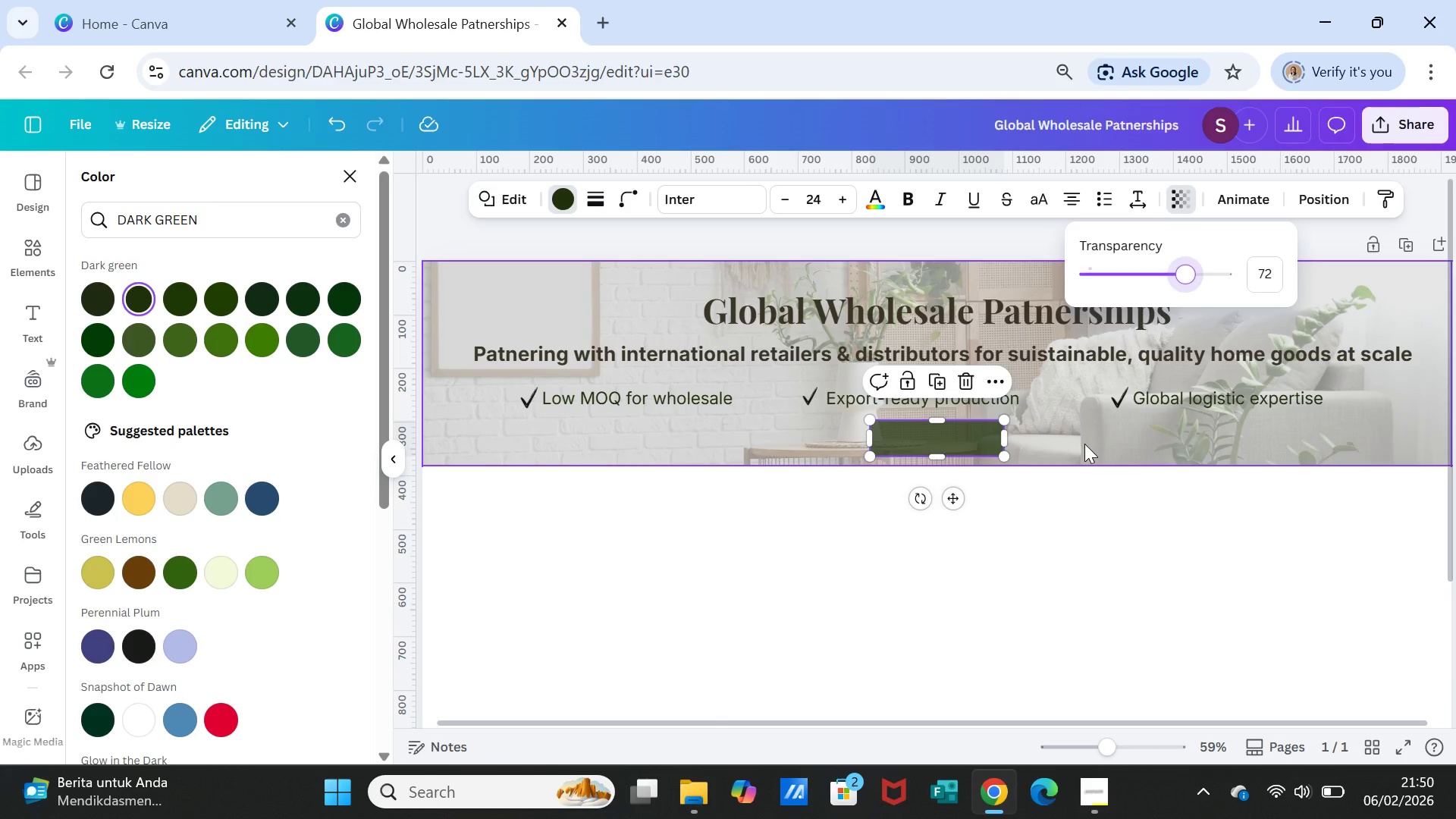 
left_click([1084, 444])
 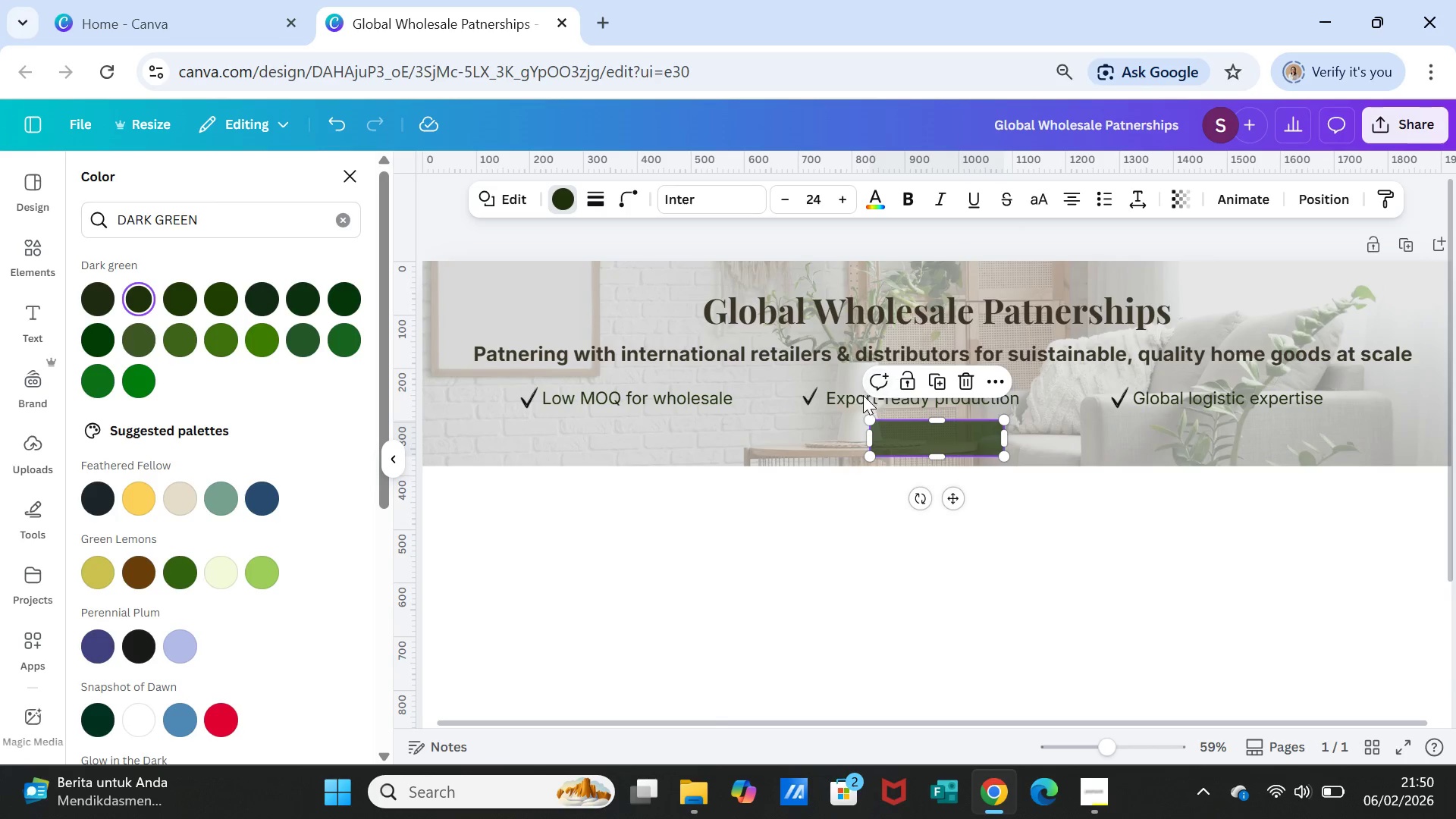 
left_click([861, 395])
 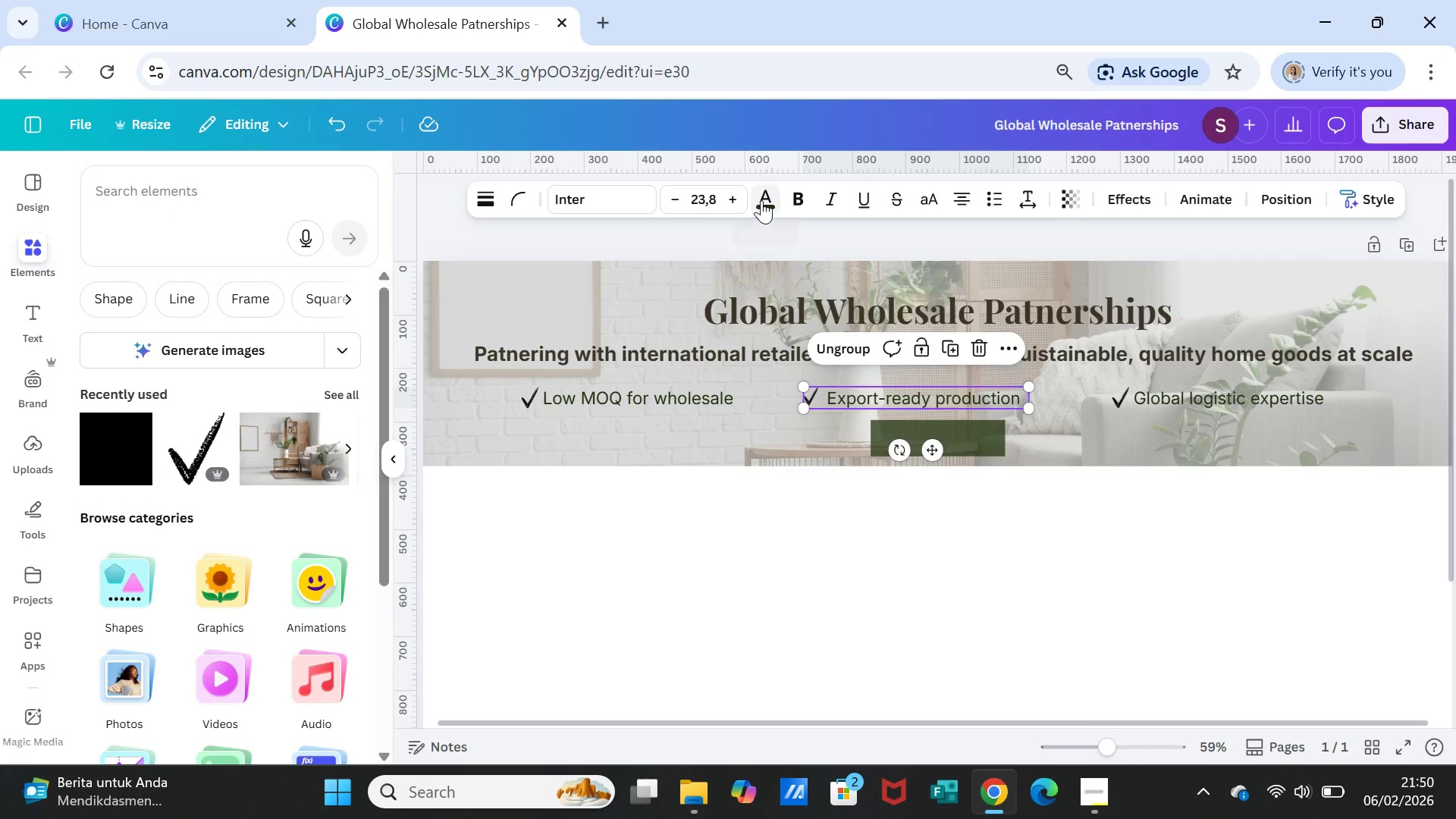 
left_click([763, 200])
 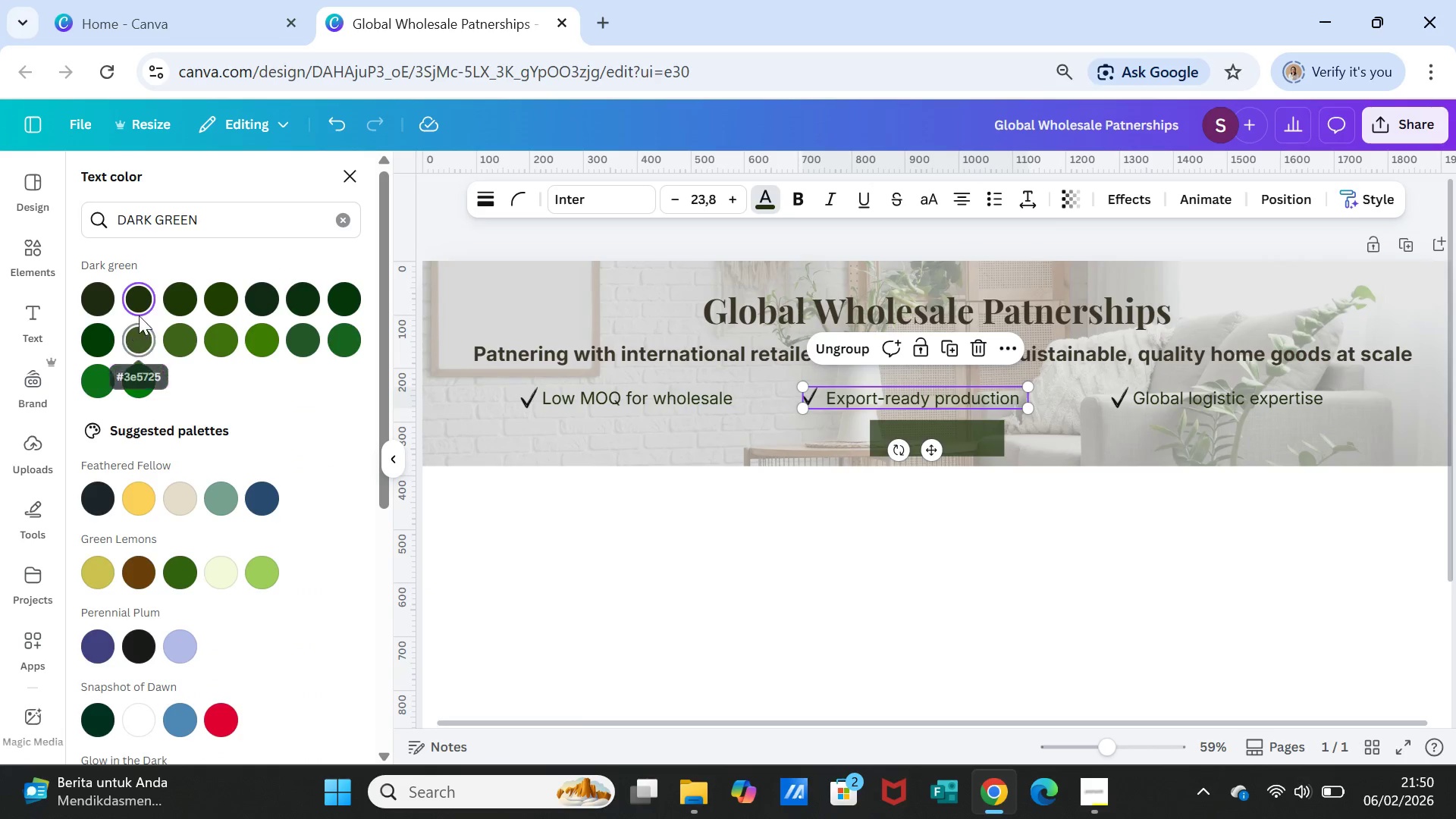 
mouse_move([162, 306])
 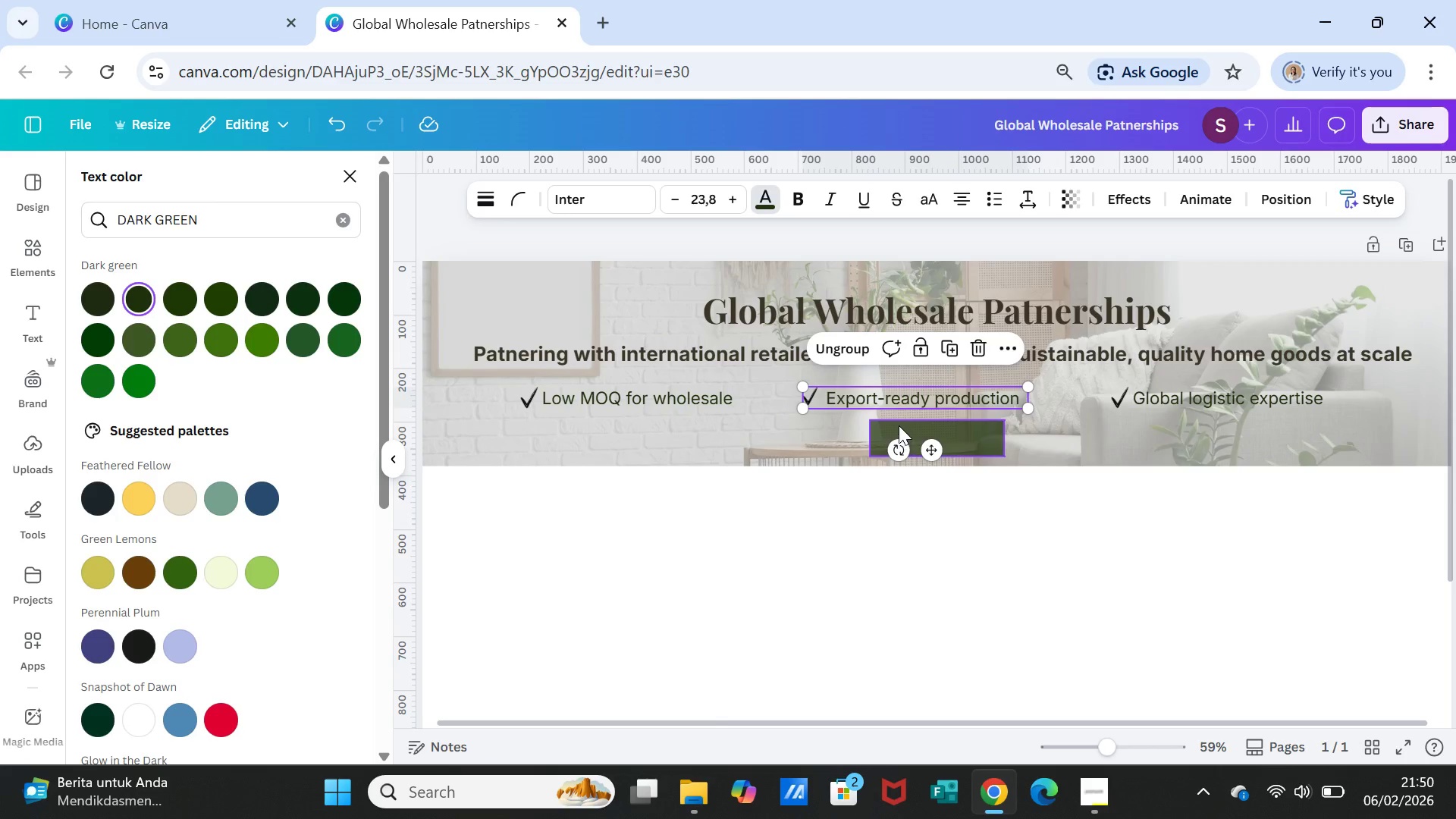 
left_click([899, 425])
 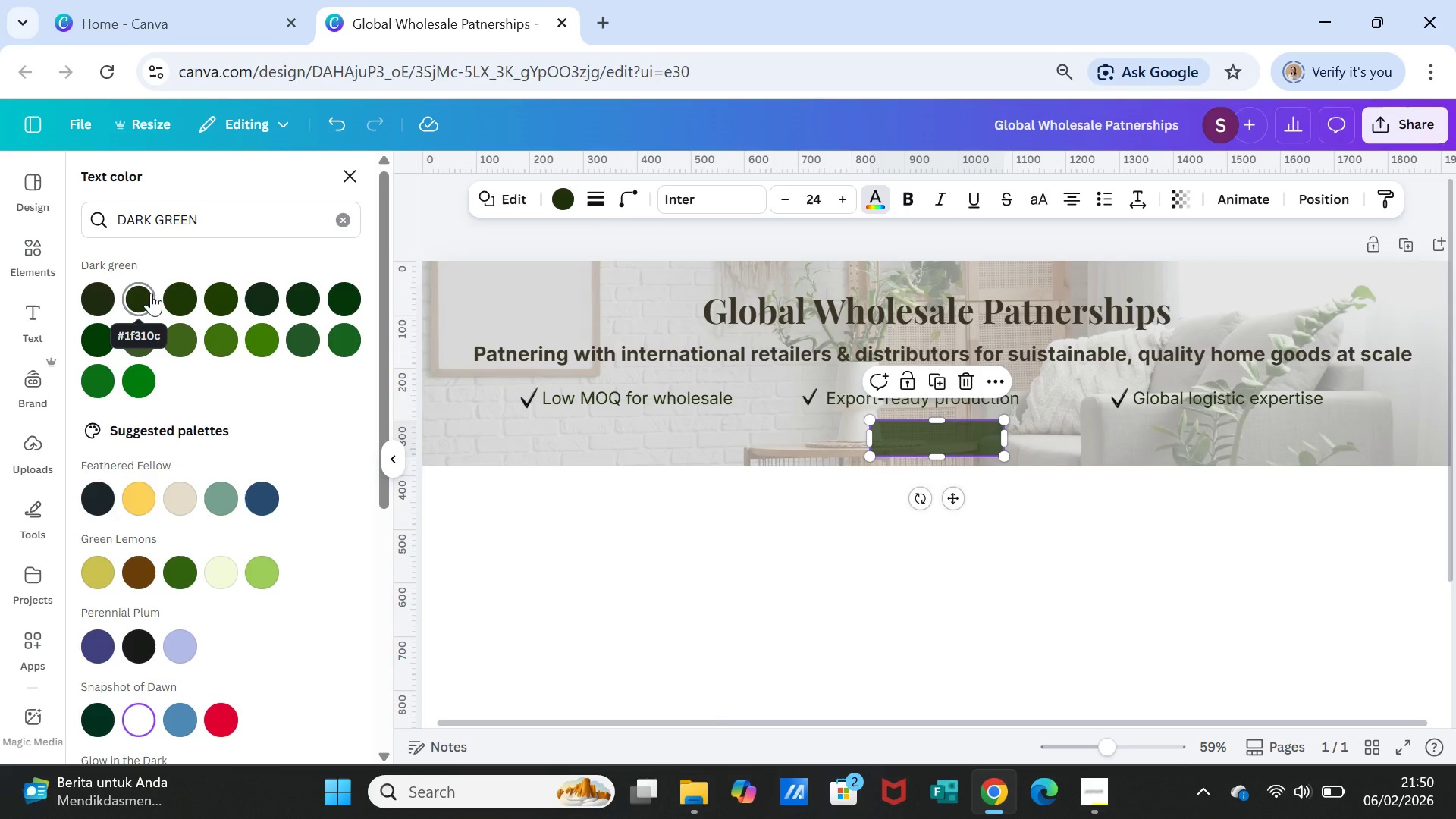 
left_click([149, 291])
 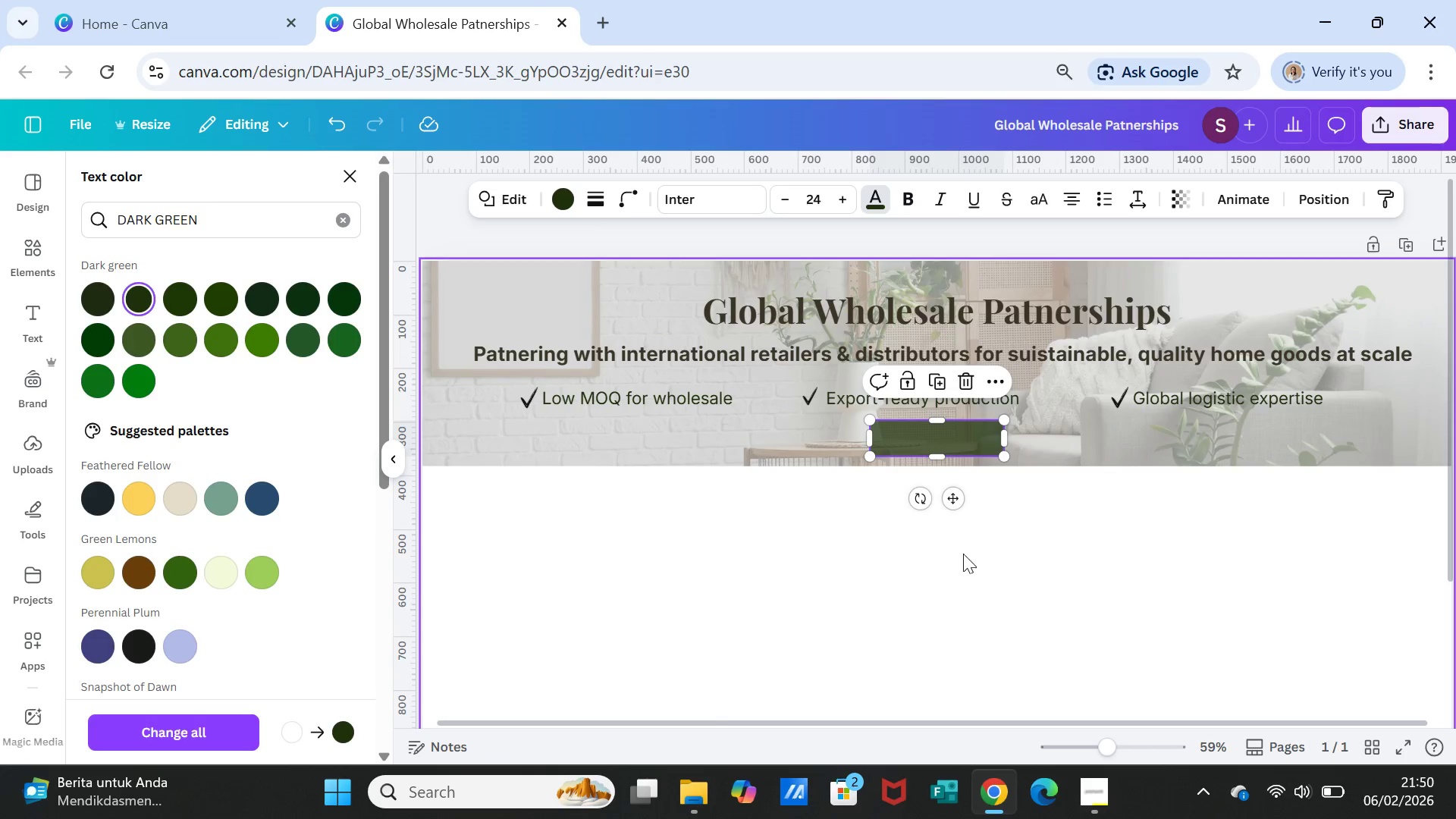 
left_click([1062, 450])
 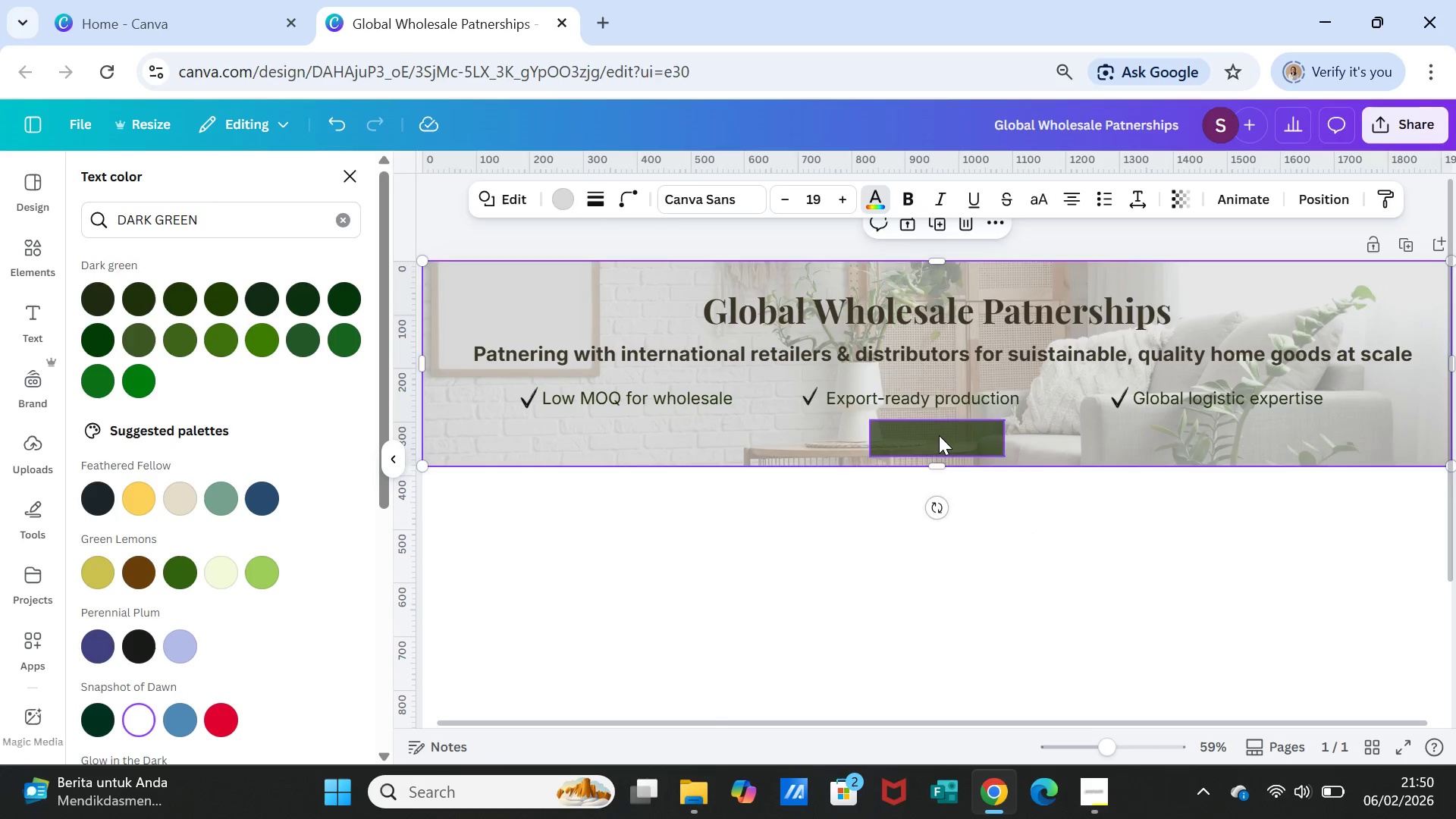 
left_click([939, 435])
 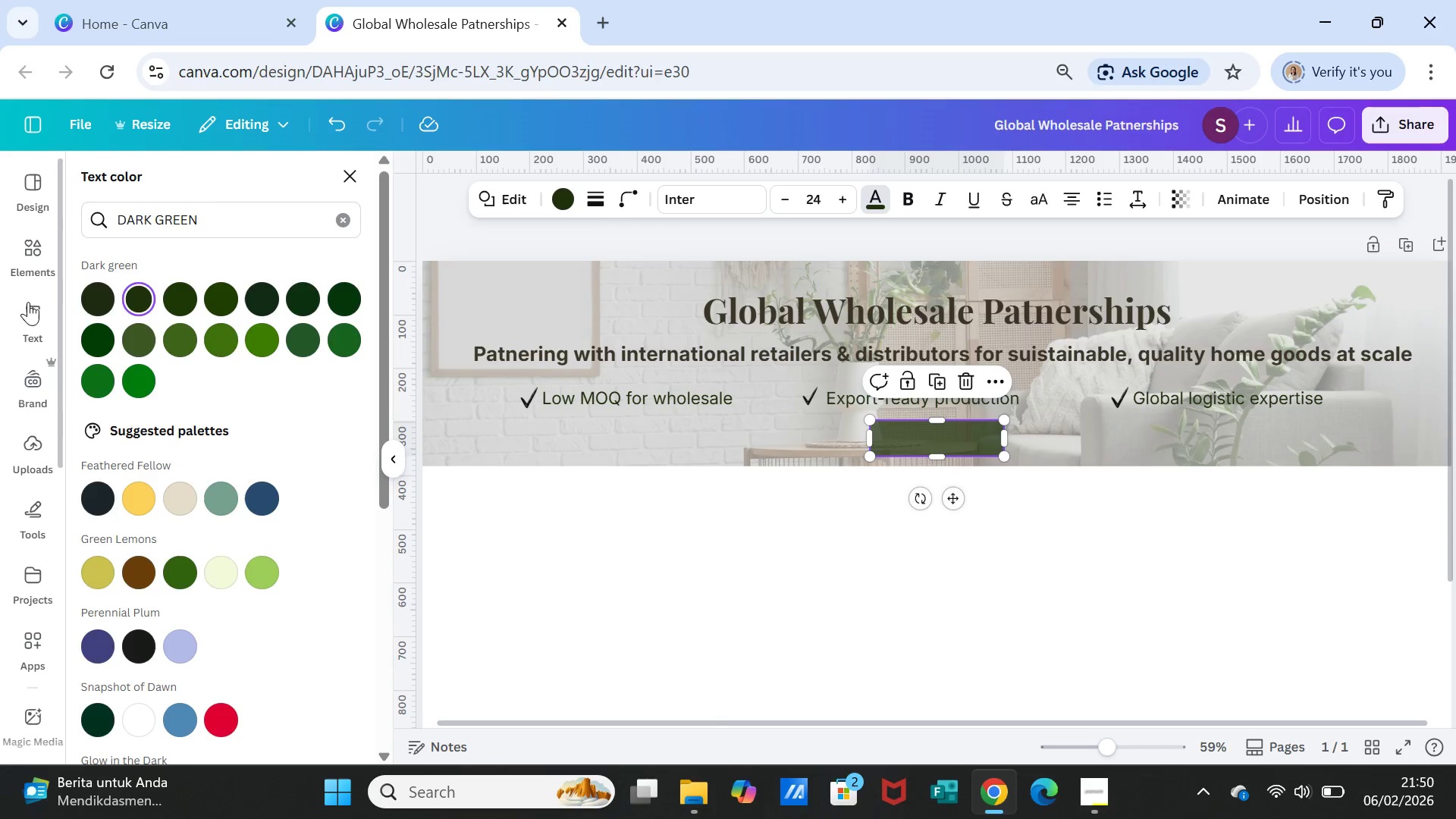 
left_click([34, 312])
 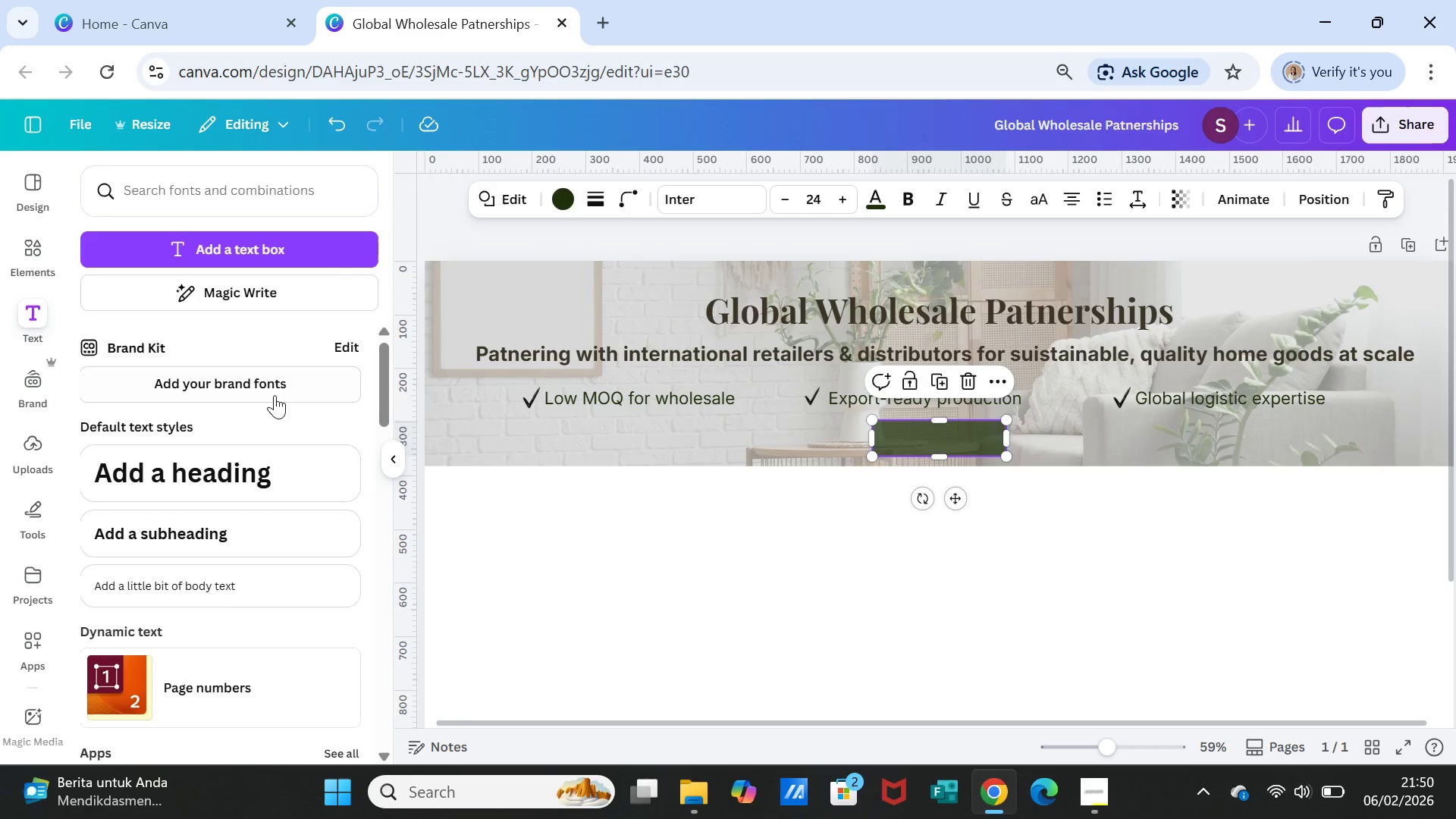 
left_click([262, 246])
 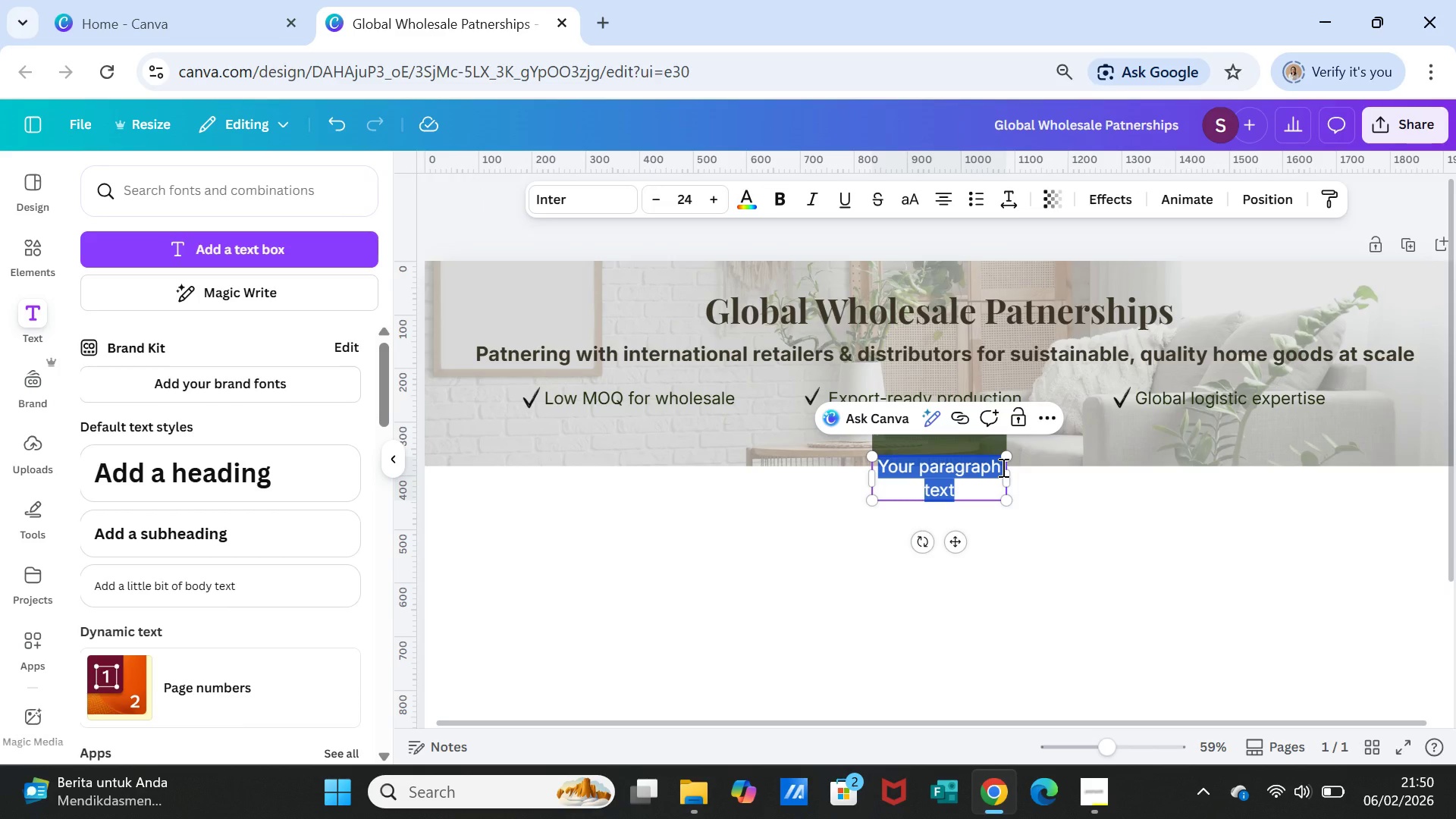 
type(Apply for wholesale Acces)
 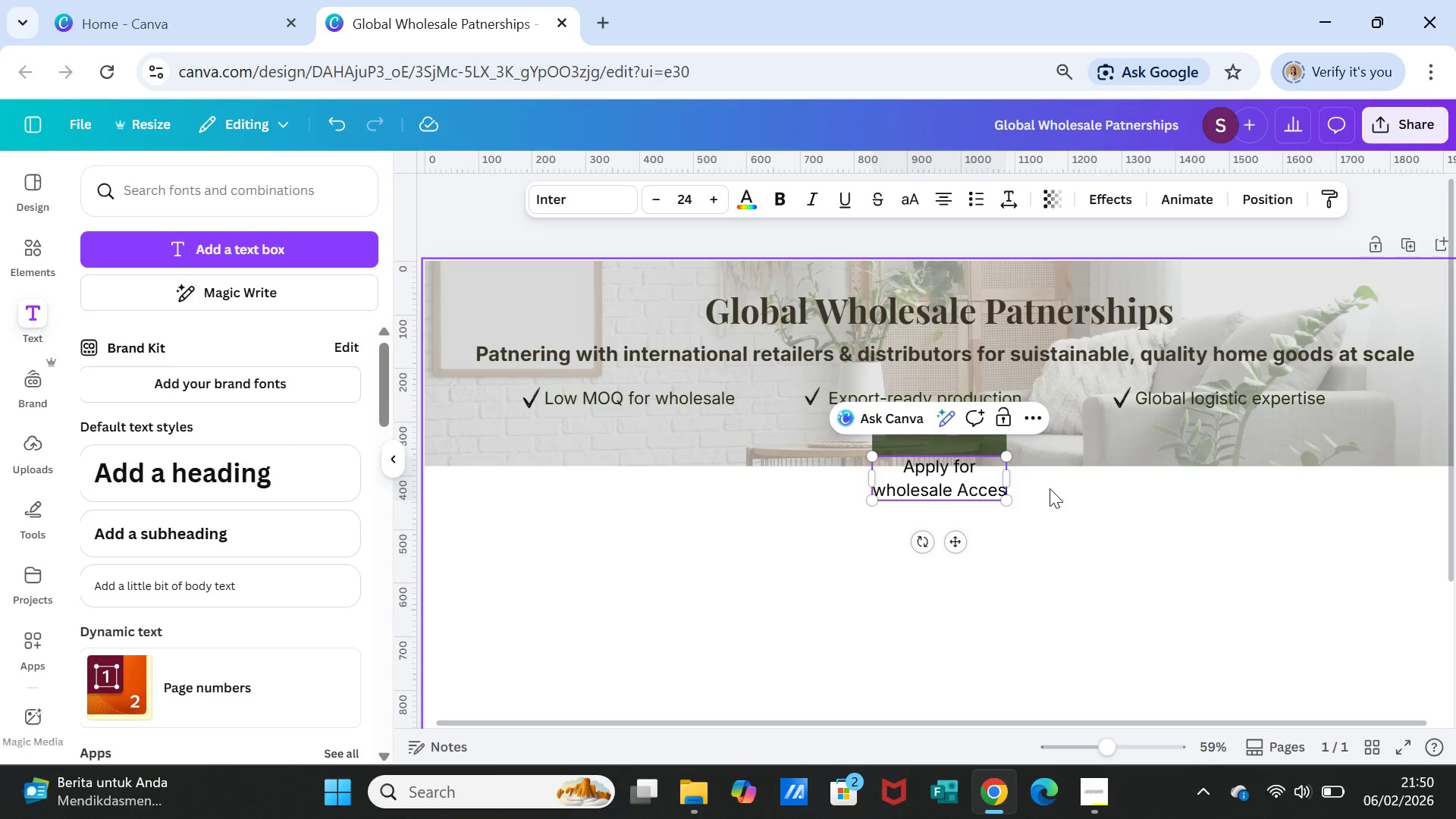 
left_click([1051, 490])
 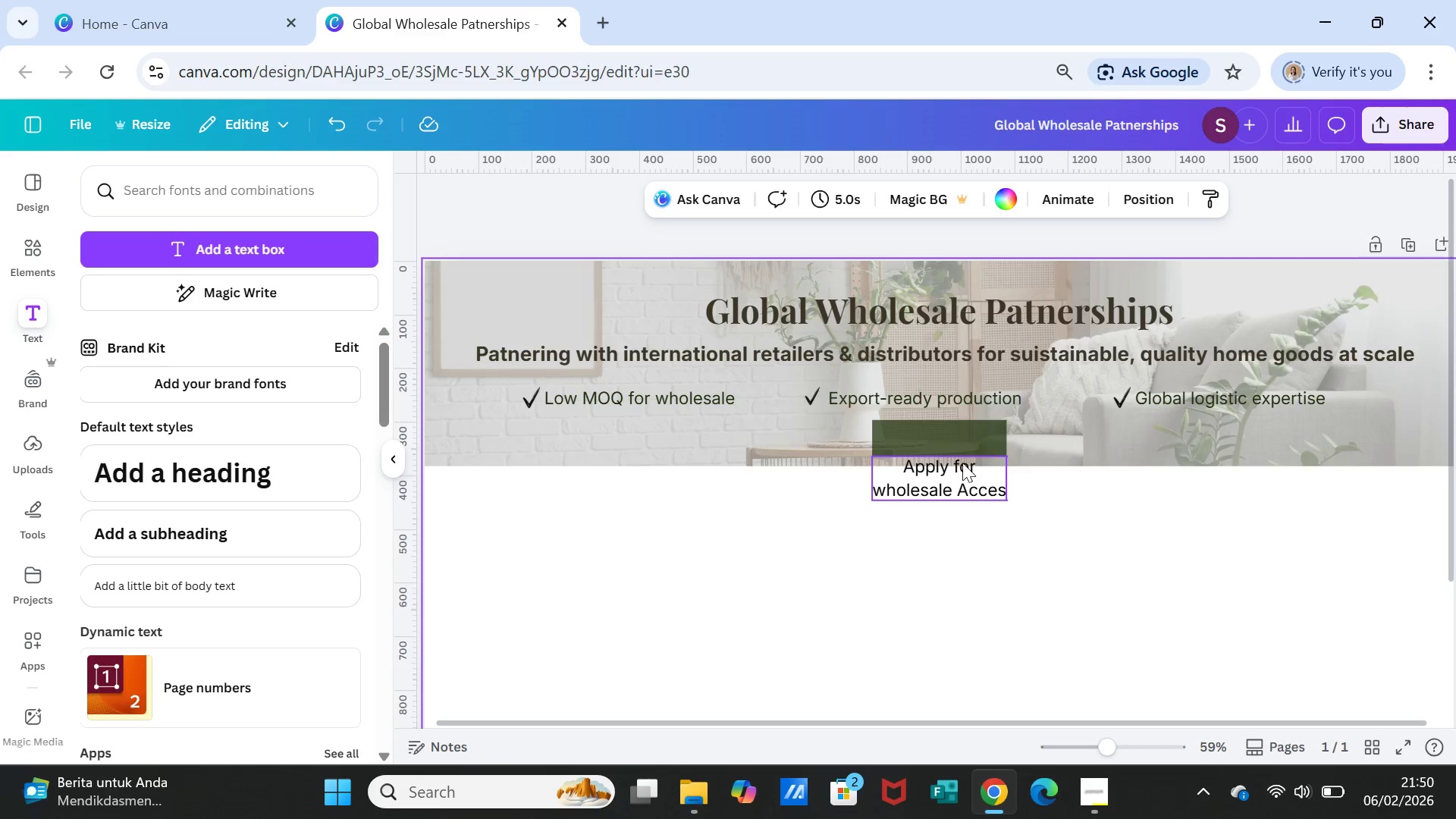 
left_click([961, 463])
 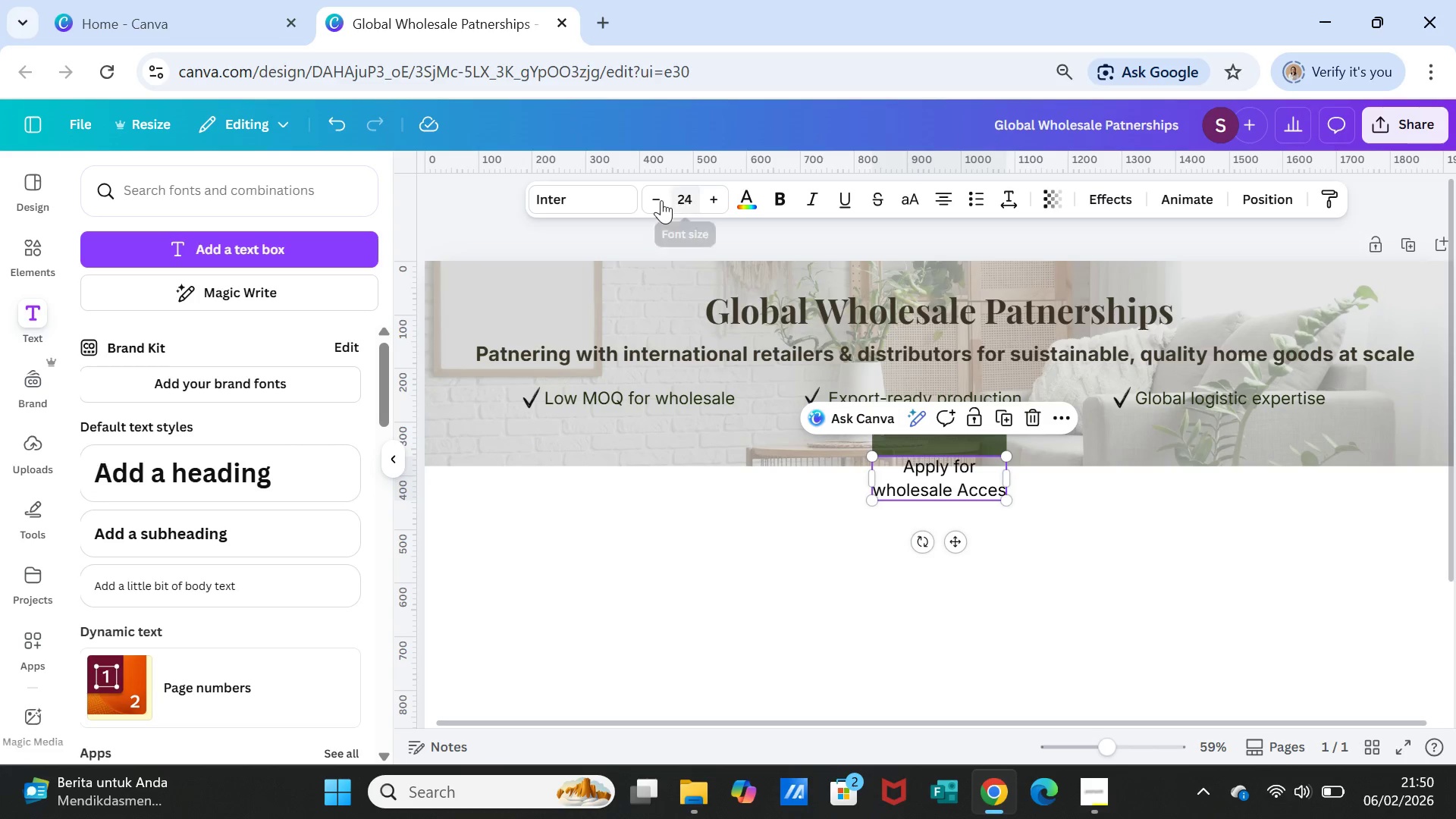 
double_click([658, 200])
 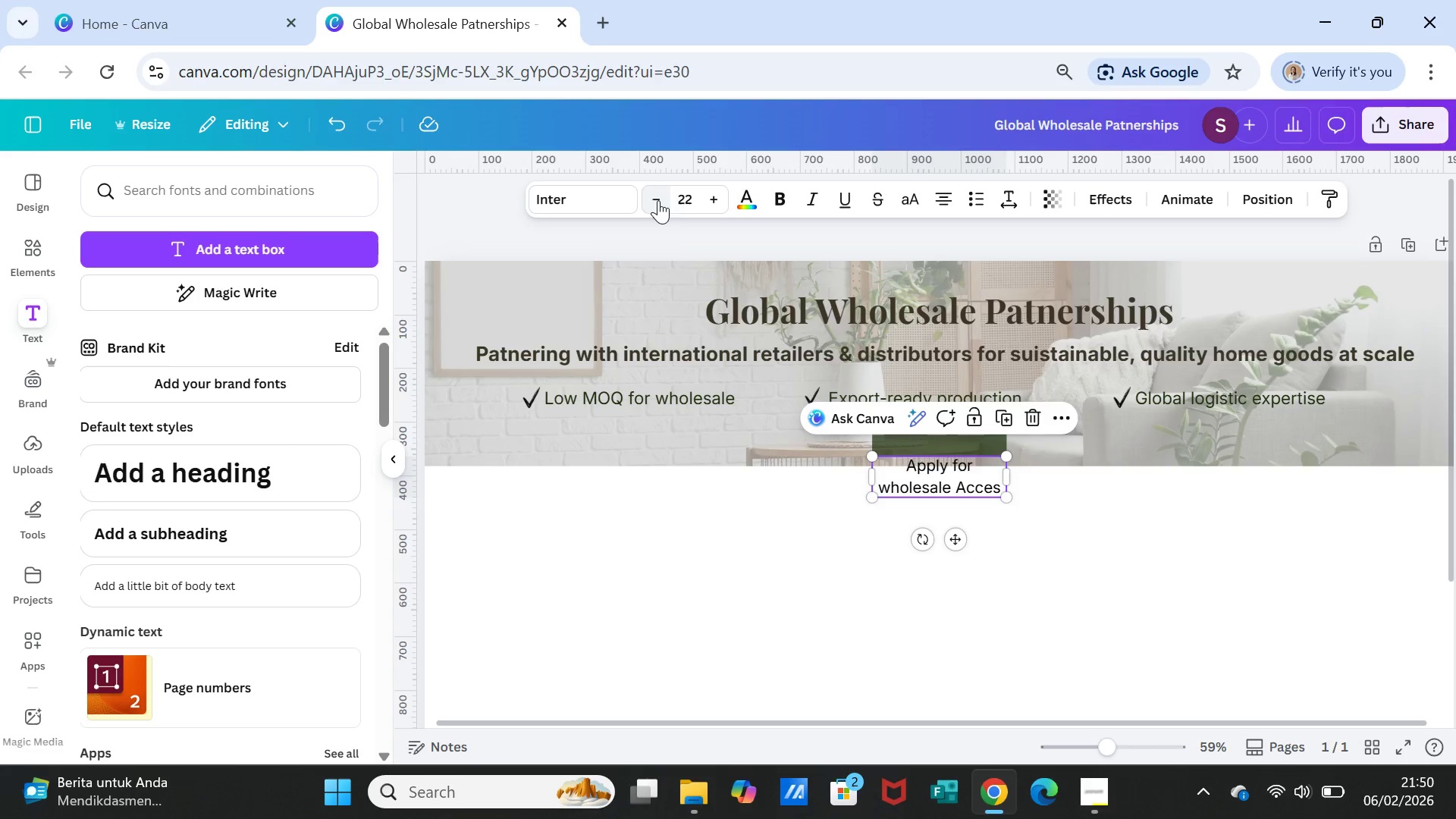 
triple_click([658, 200])
 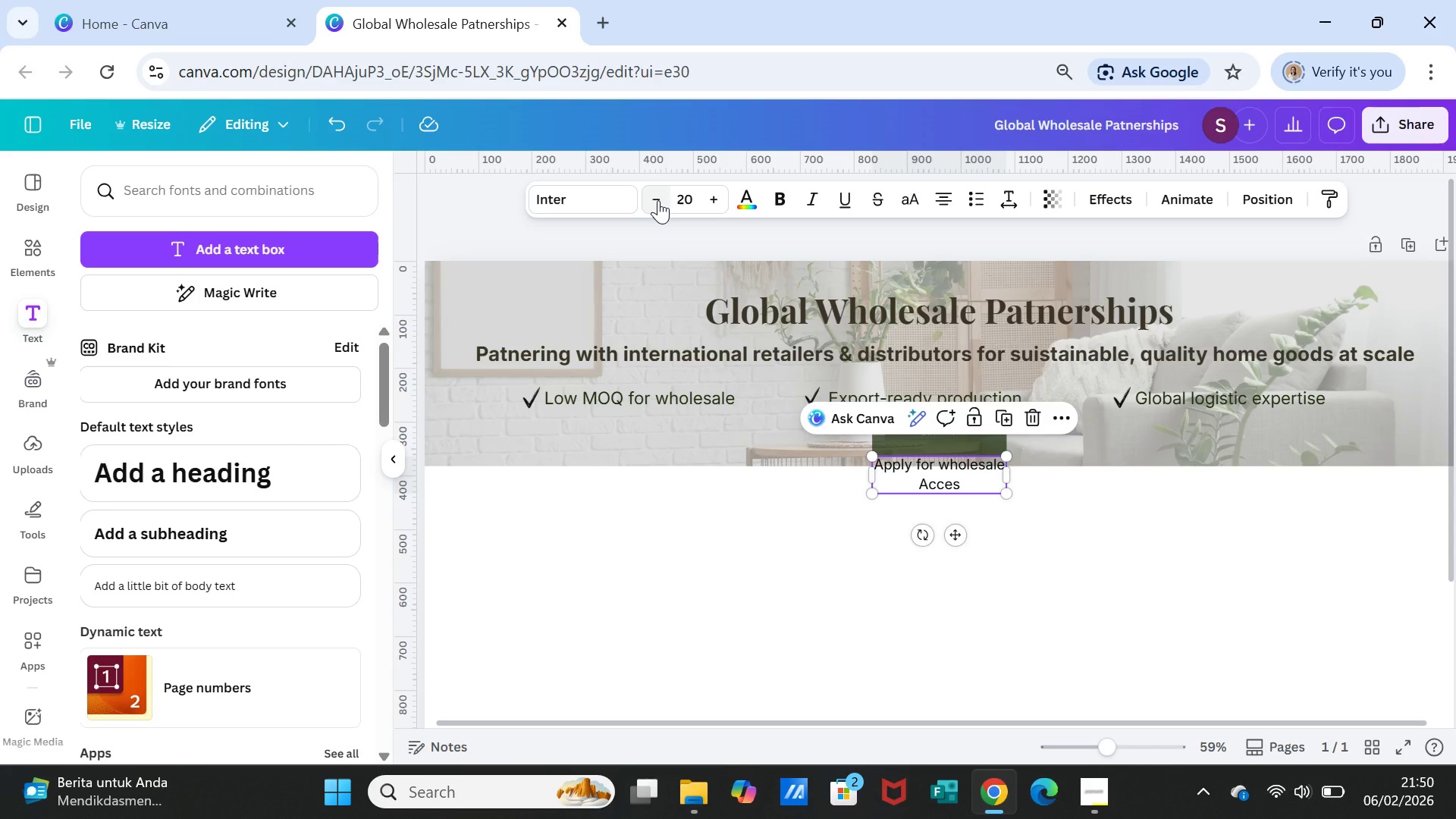 
triple_click([658, 200])
 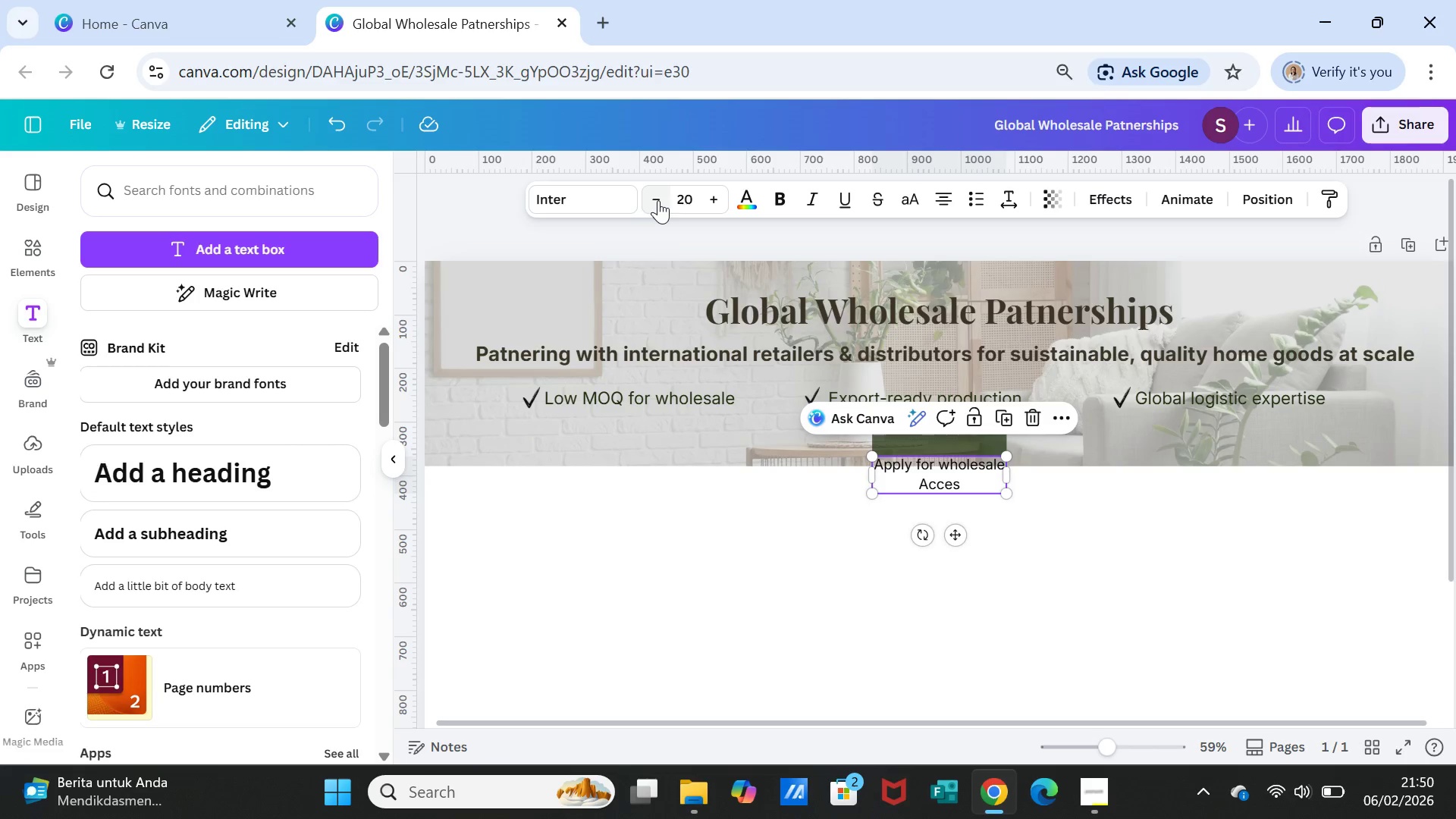 
triple_click([658, 200])
 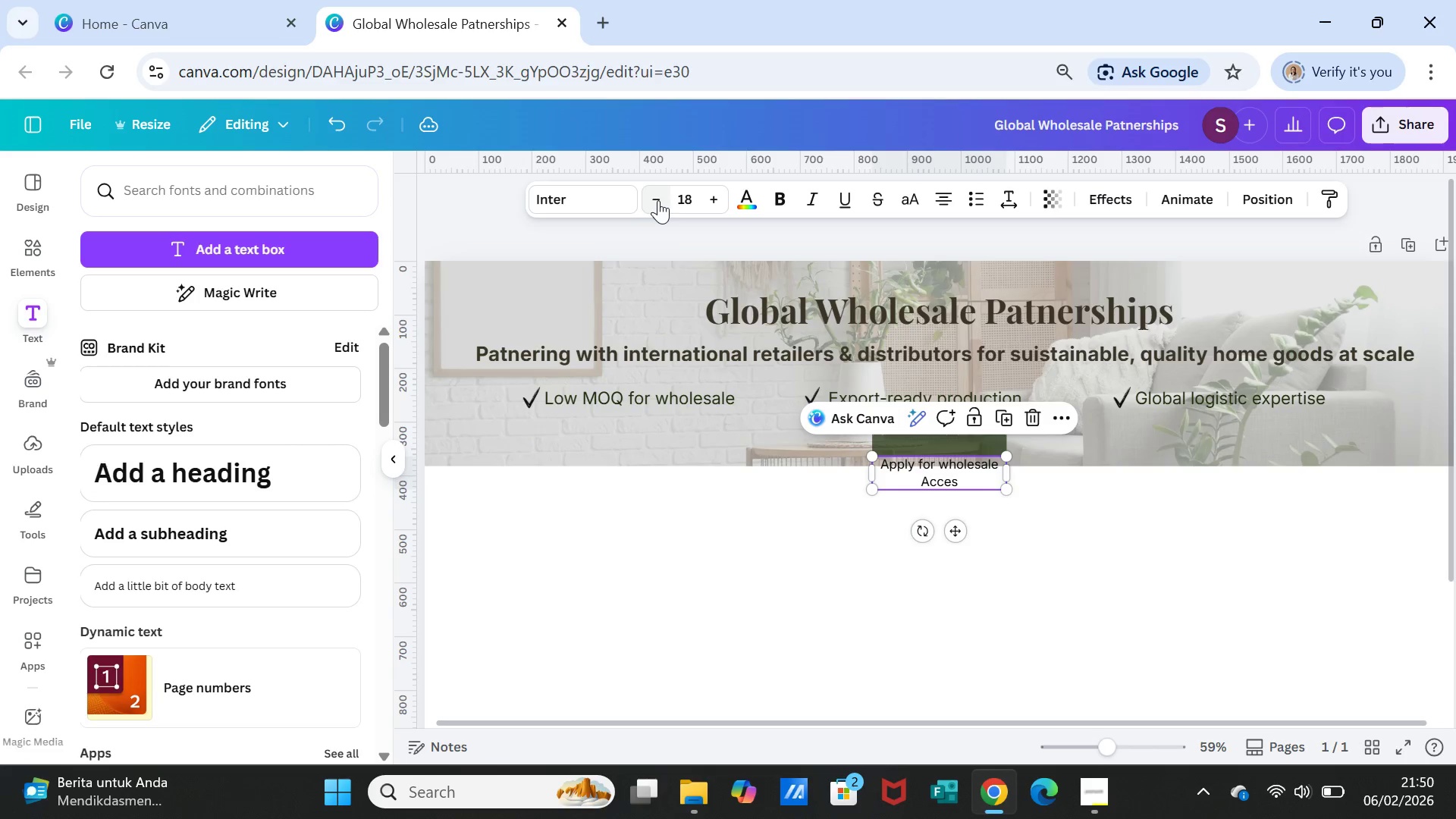 
double_click([658, 200])
 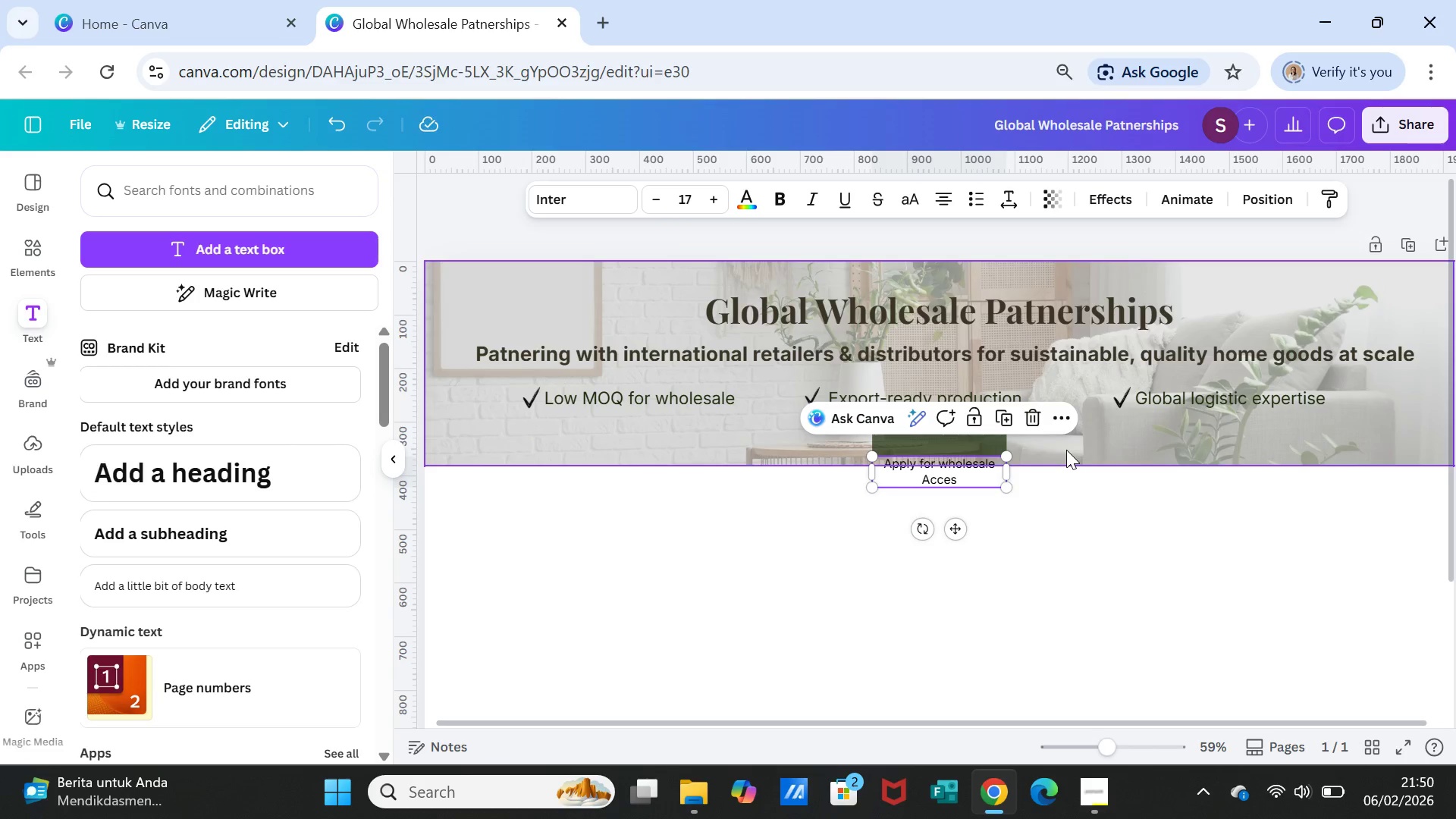 
left_click([1065, 450])
 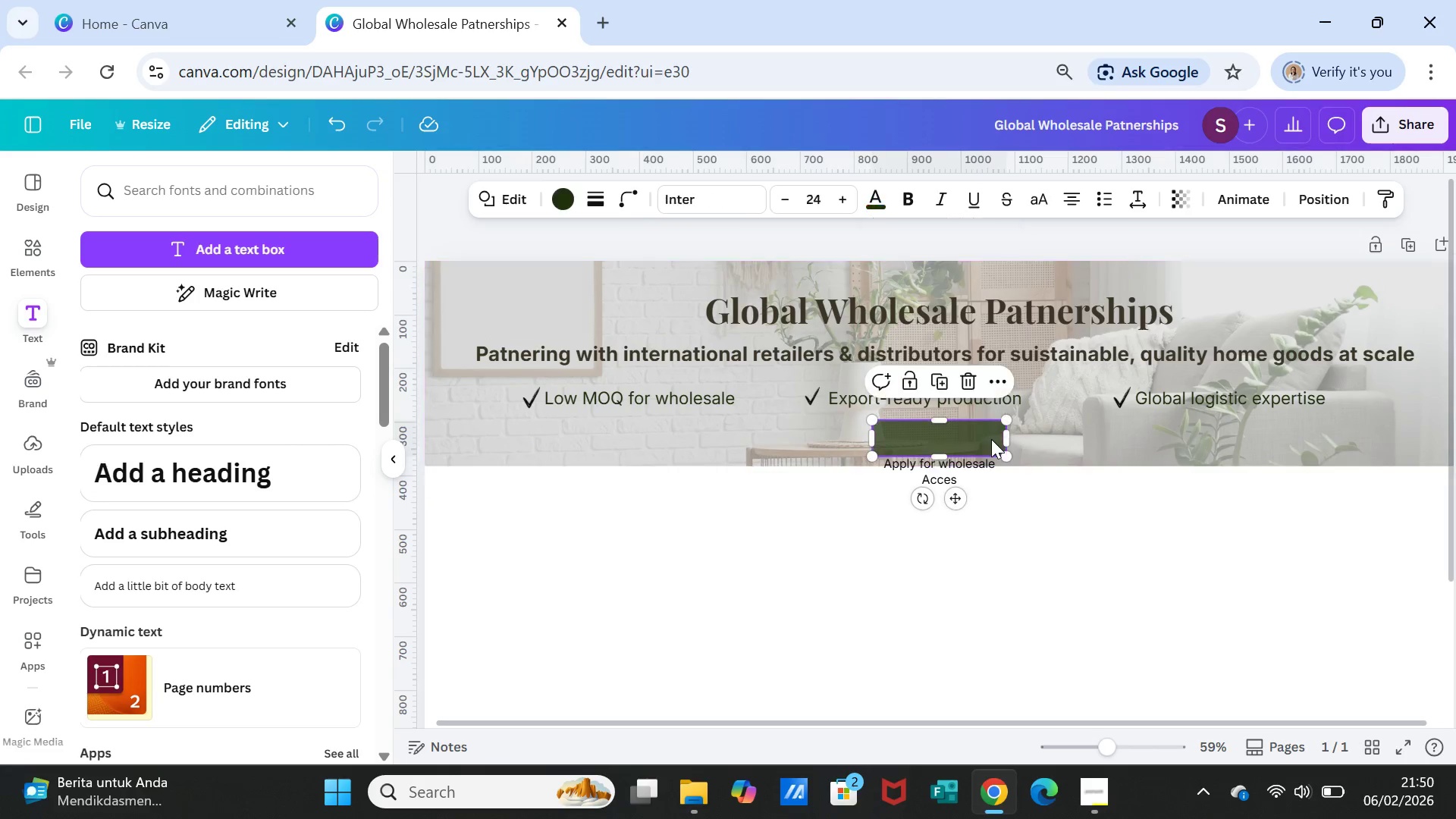 
left_click([991, 439])
 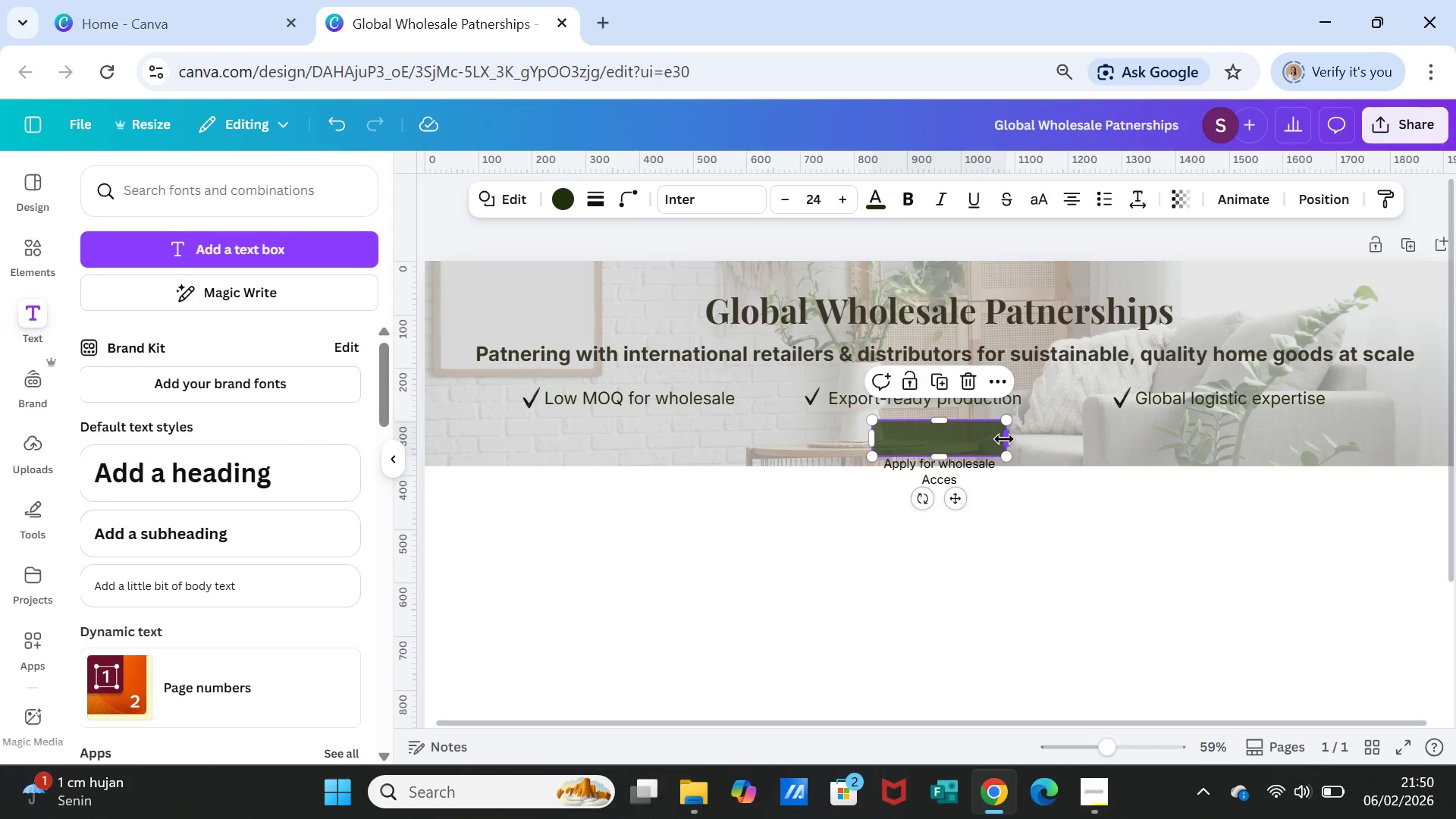 
left_click_drag(start_coordinate=[1004, 439], to_coordinate=[1051, 439])
 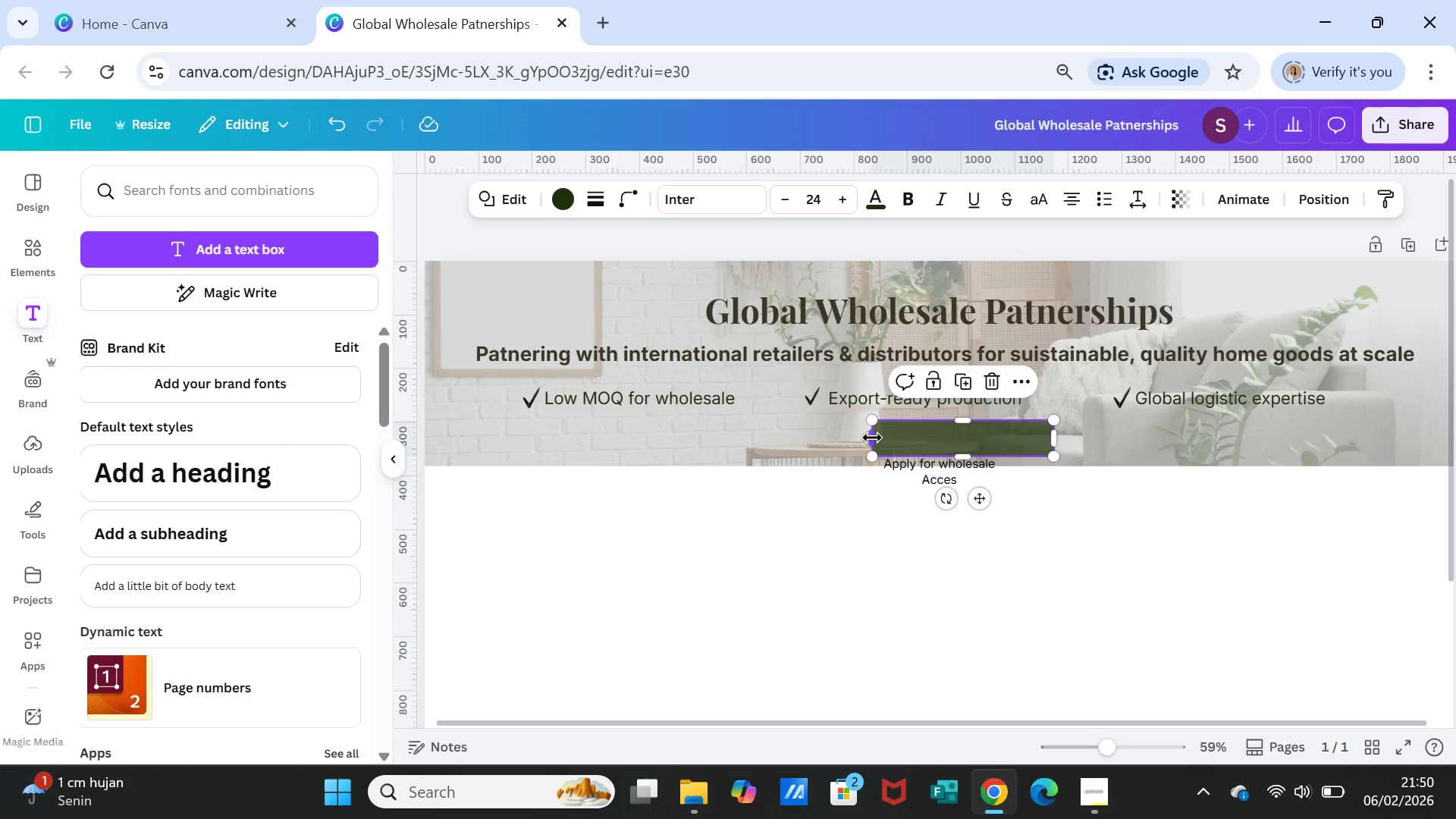 
left_click_drag(start_coordinate=[872, 438], to_coordinate=[824, 438])
 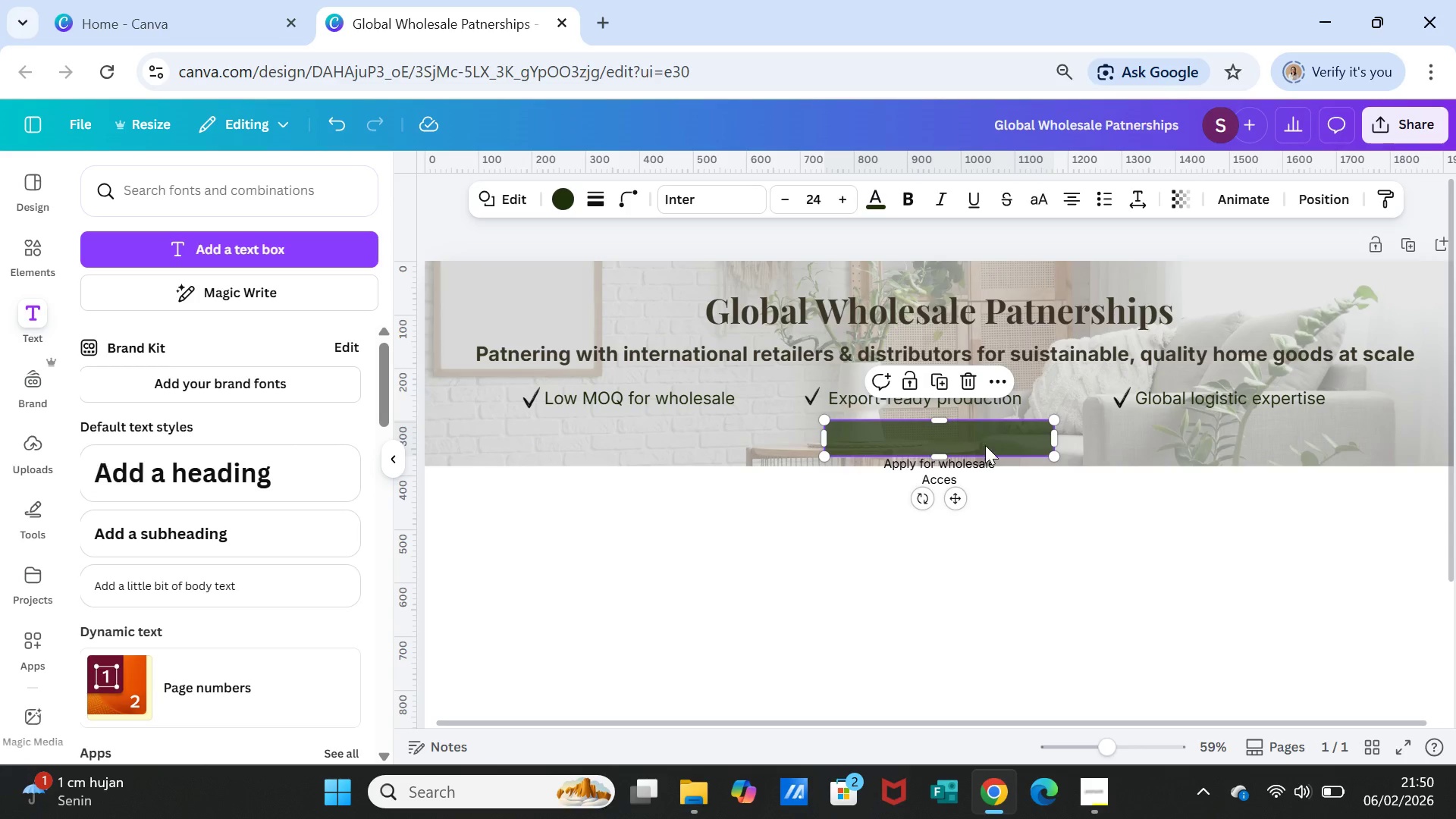 
left_click([965, 473])
 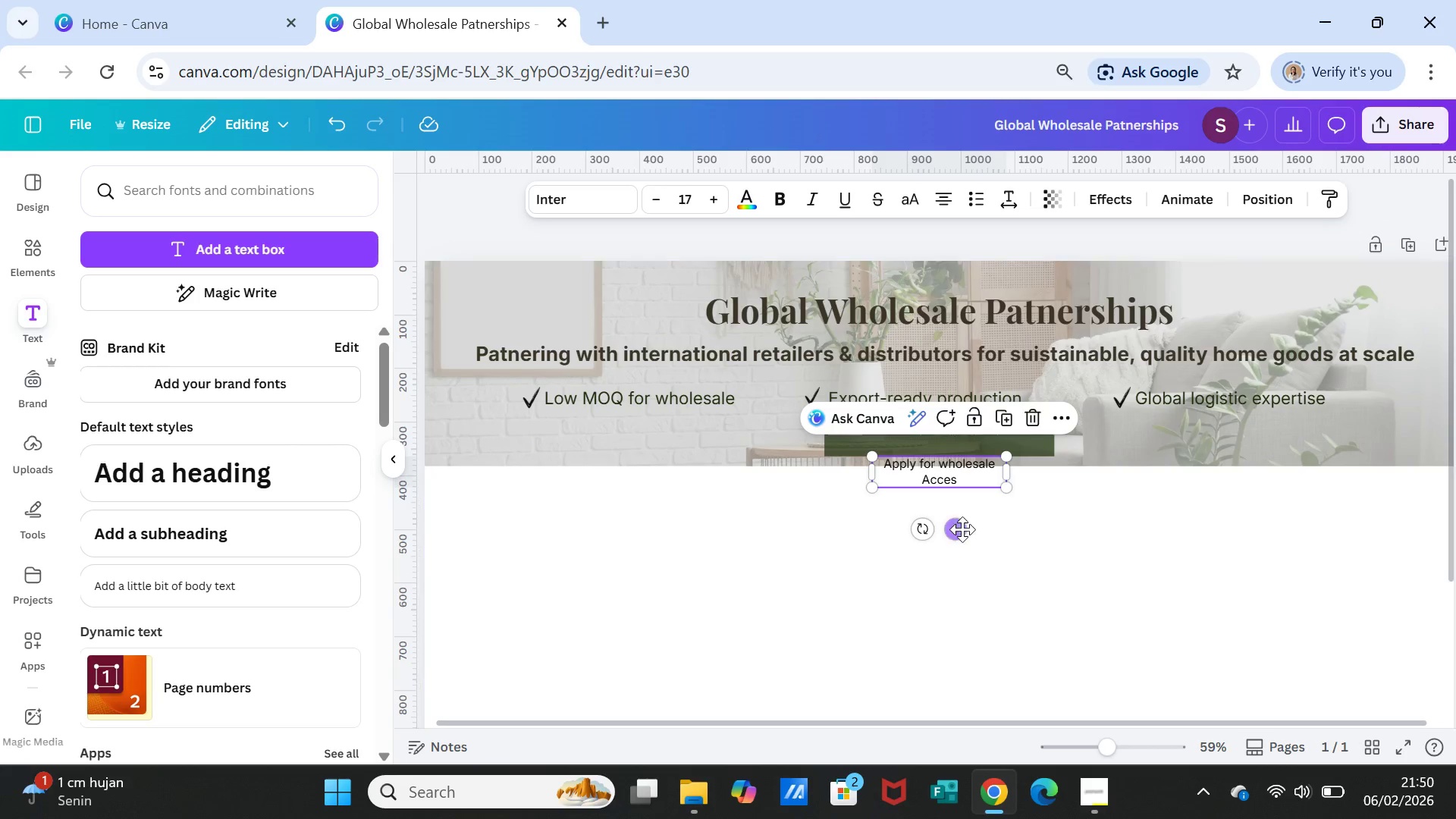 
left_click_drag(start_coordinate=[961, 531], to_coordinate=[922, 500])
 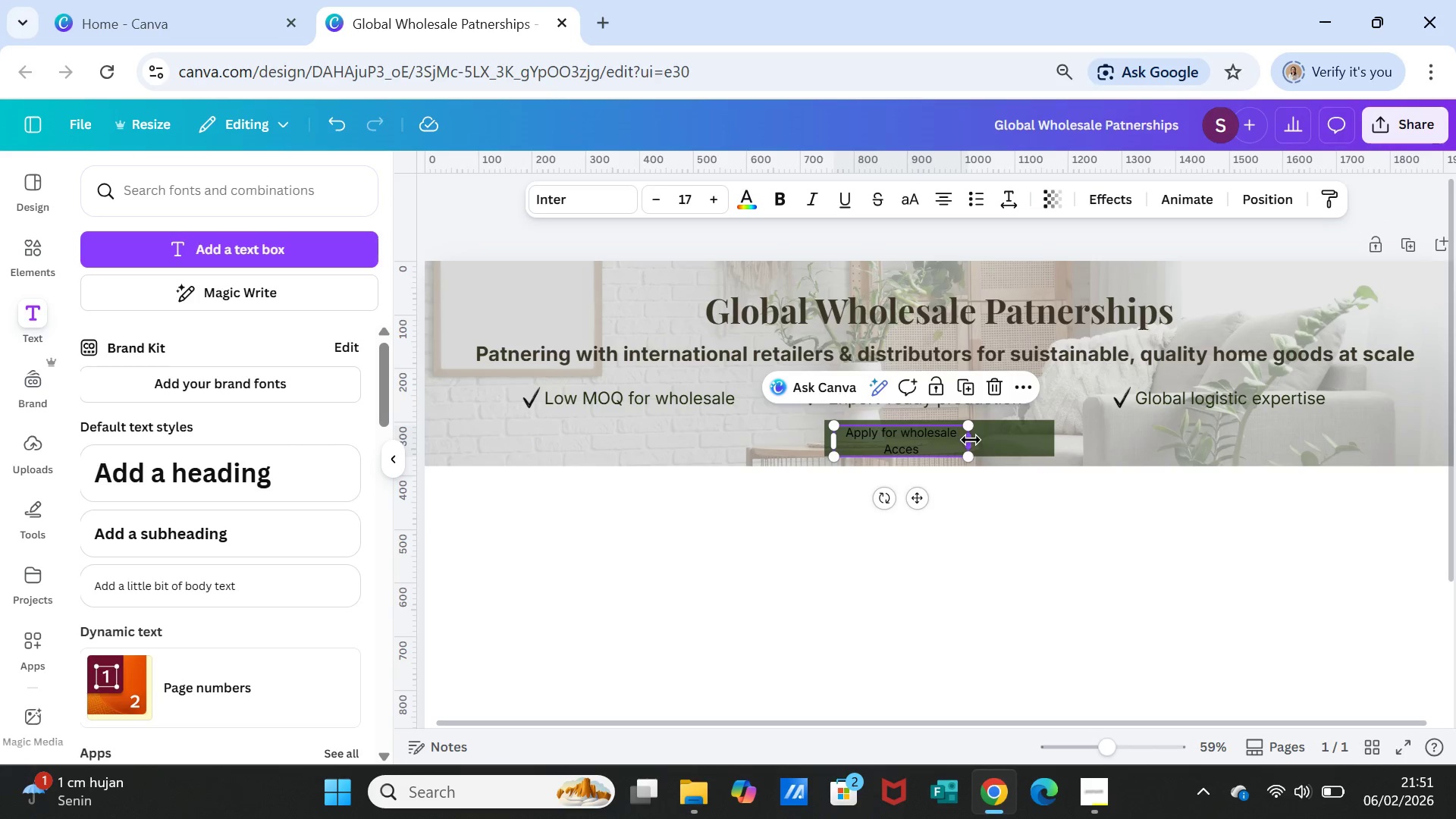 
left_click_drag(start_coordinate=[971, 440], to_coordinate=[1028, 434])
 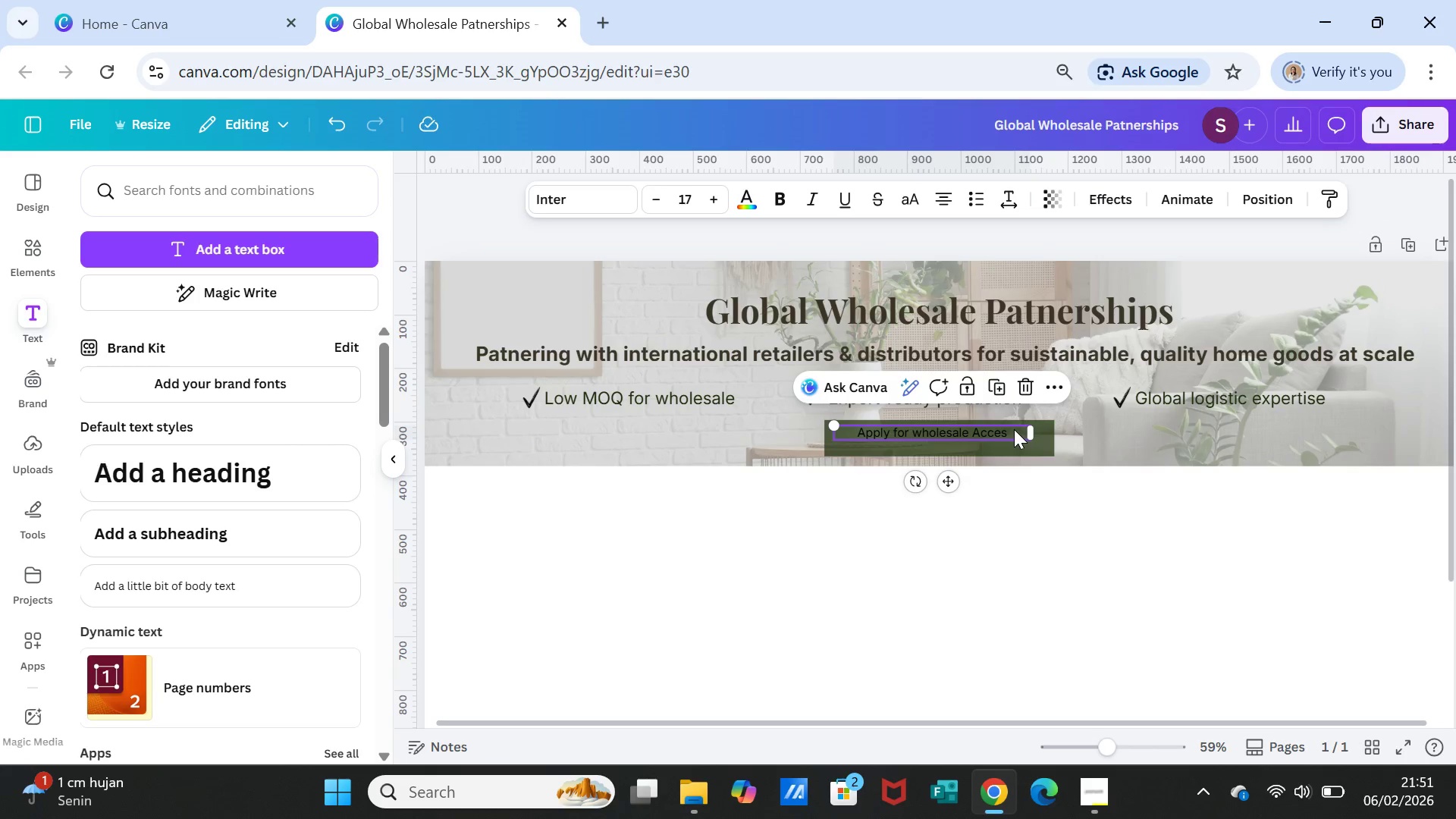 
left_click_drag(start_coordinate=[1014, 429], to_coordinate=[1018, 435])
 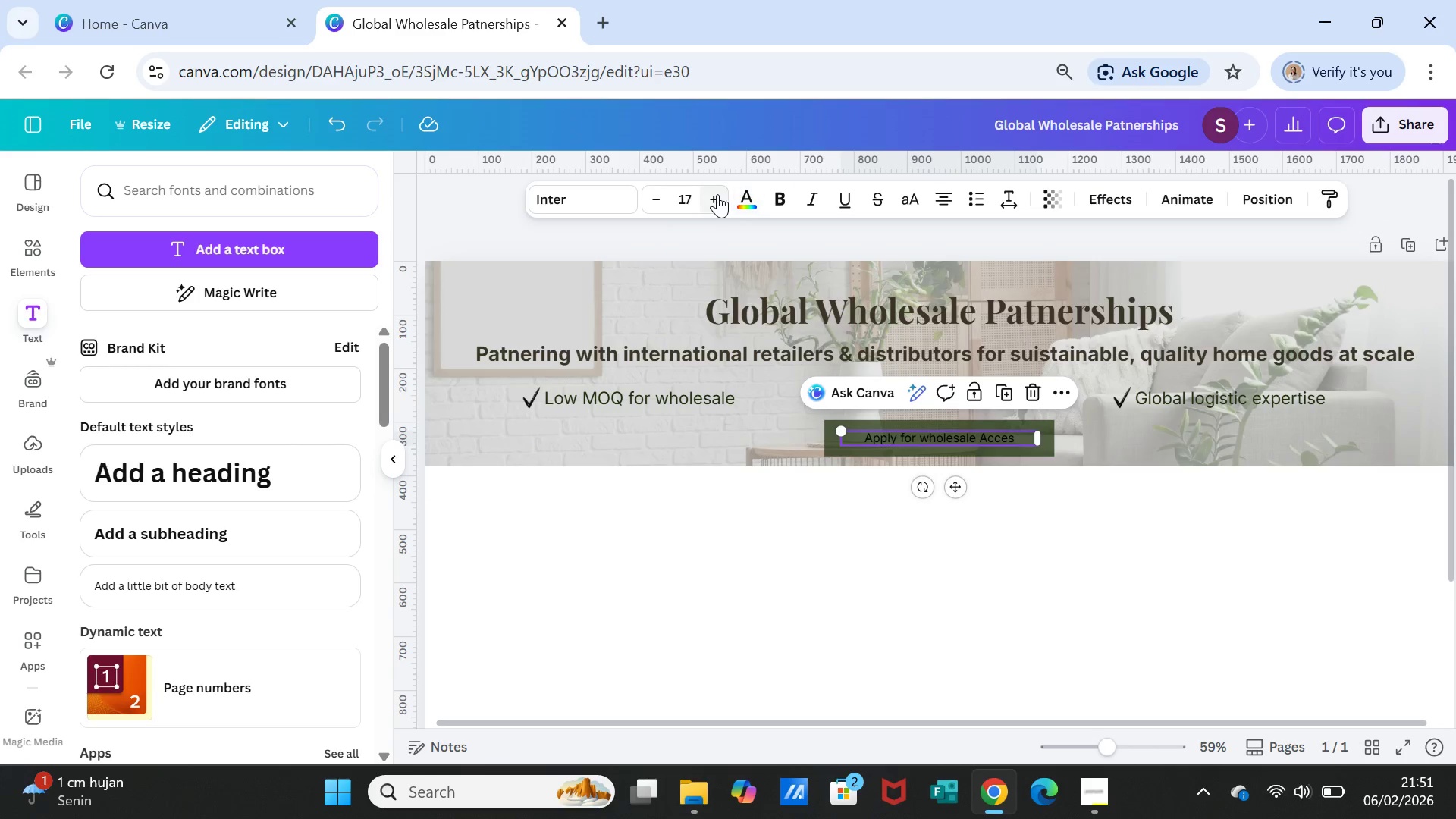 
double_click([717, 194])
 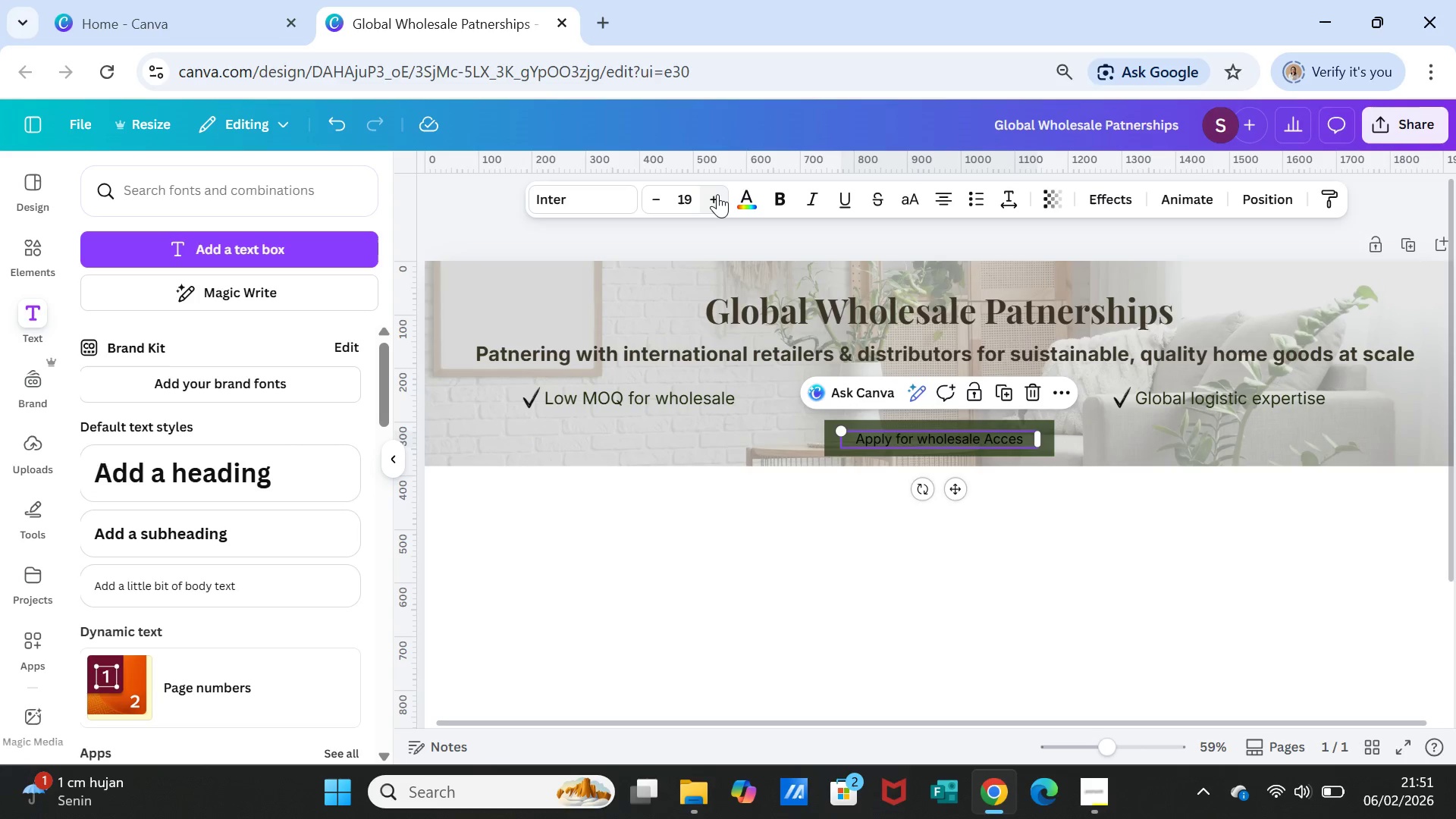 
triple_click([717, 194])
 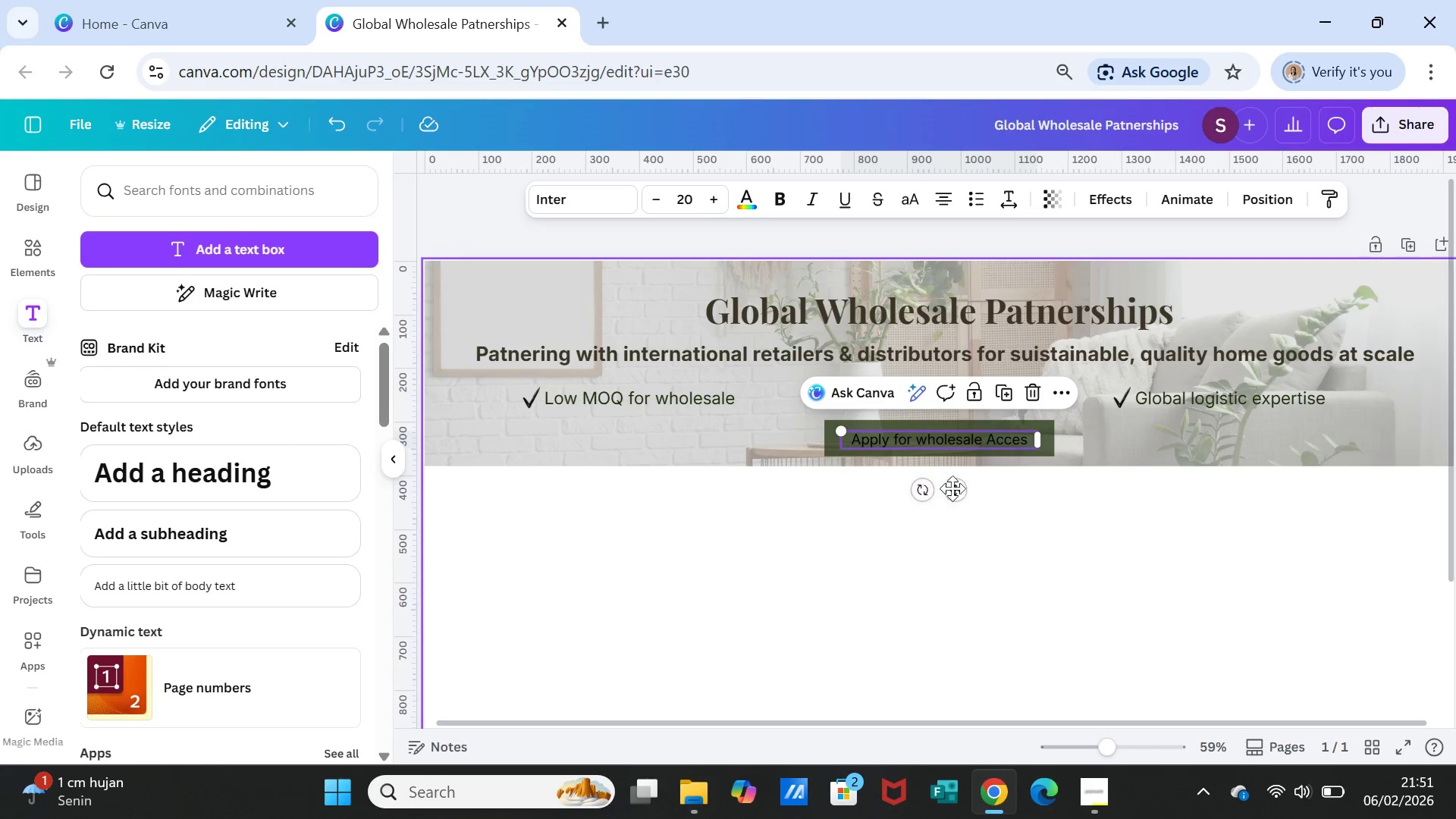 
left_click_drag(start_coordinate=[955, 488], to_coordinate=[955, 483])
 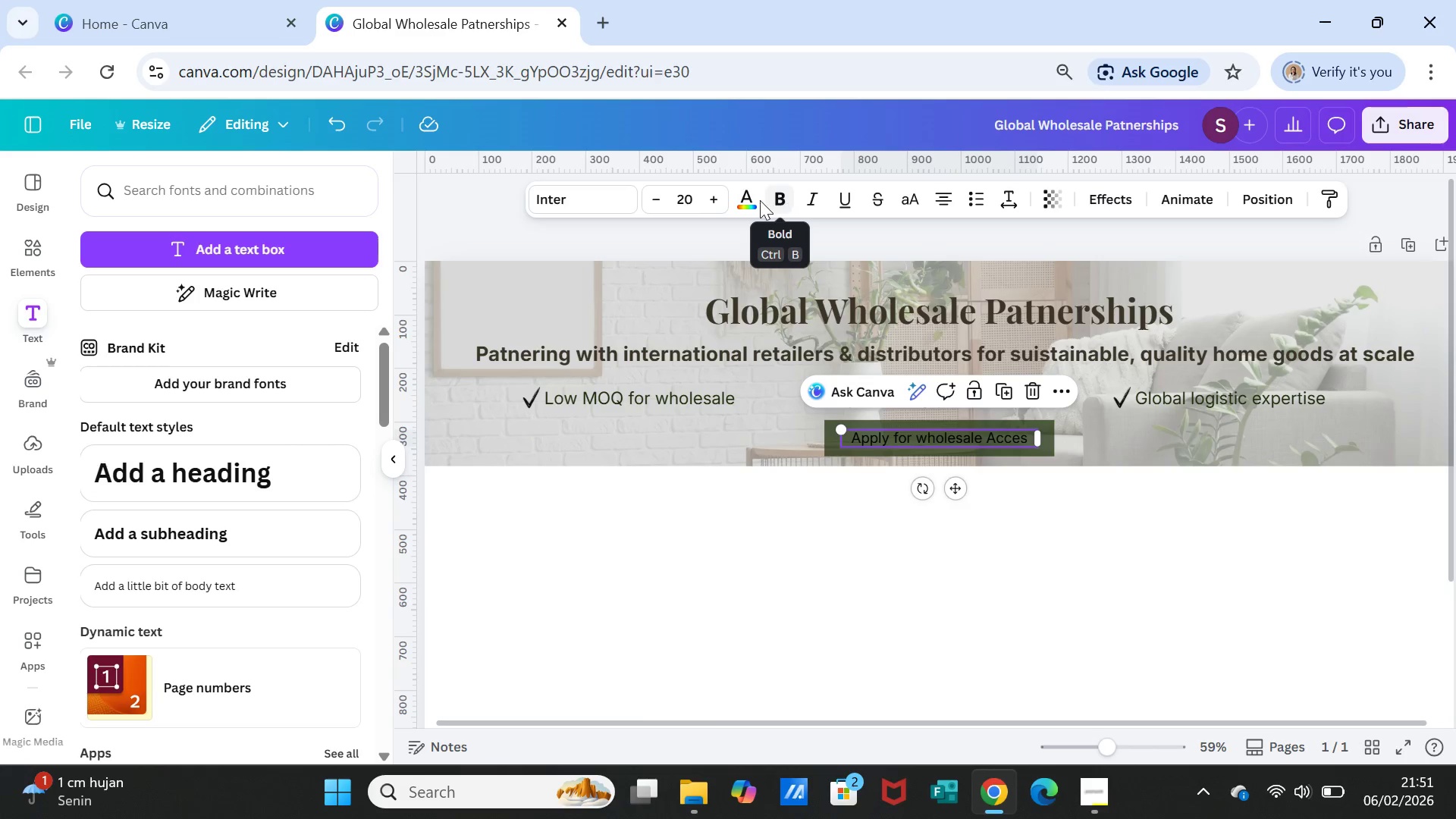 
left_click([755, 200])
 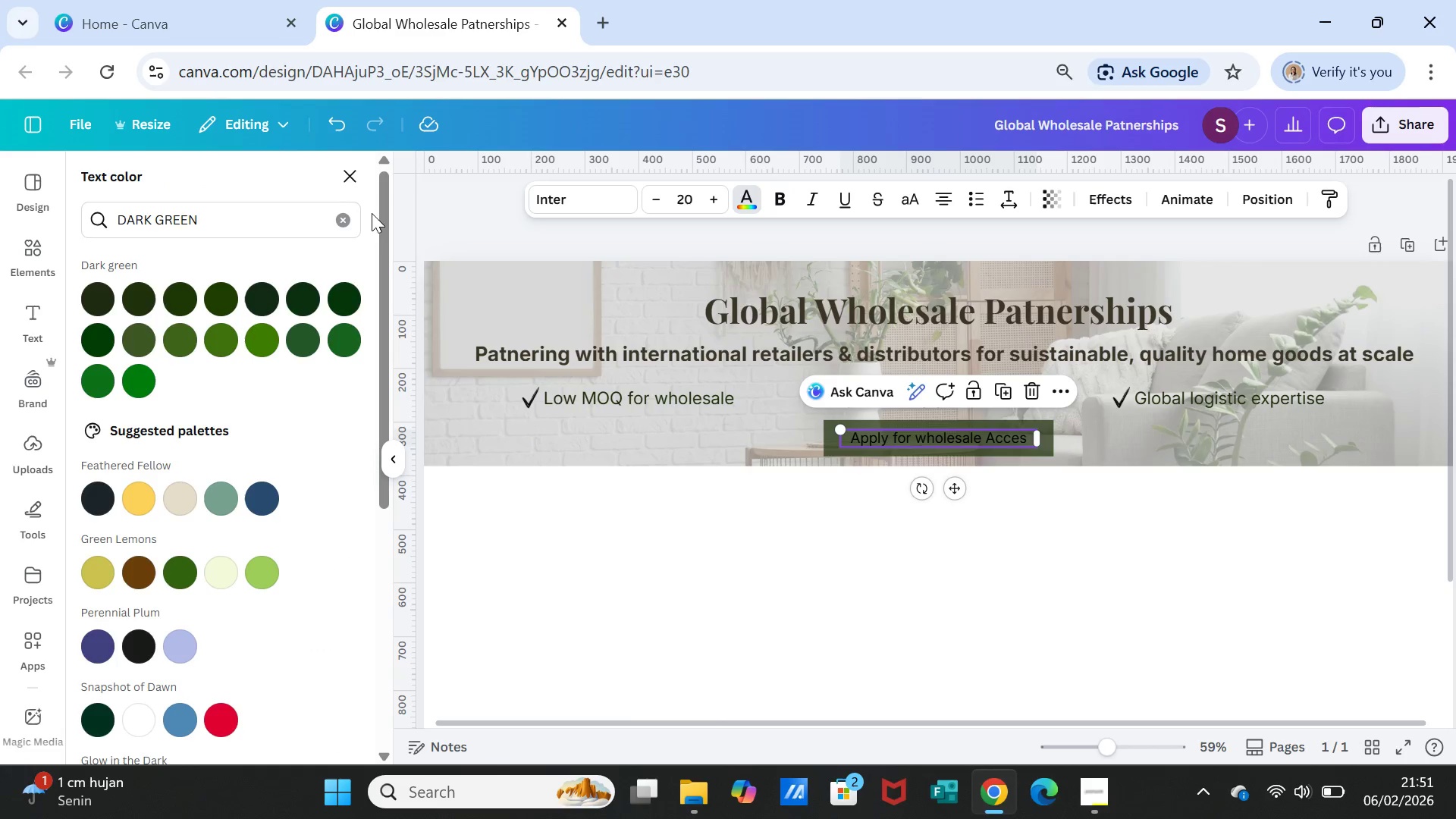 
left_click([344, 221])
 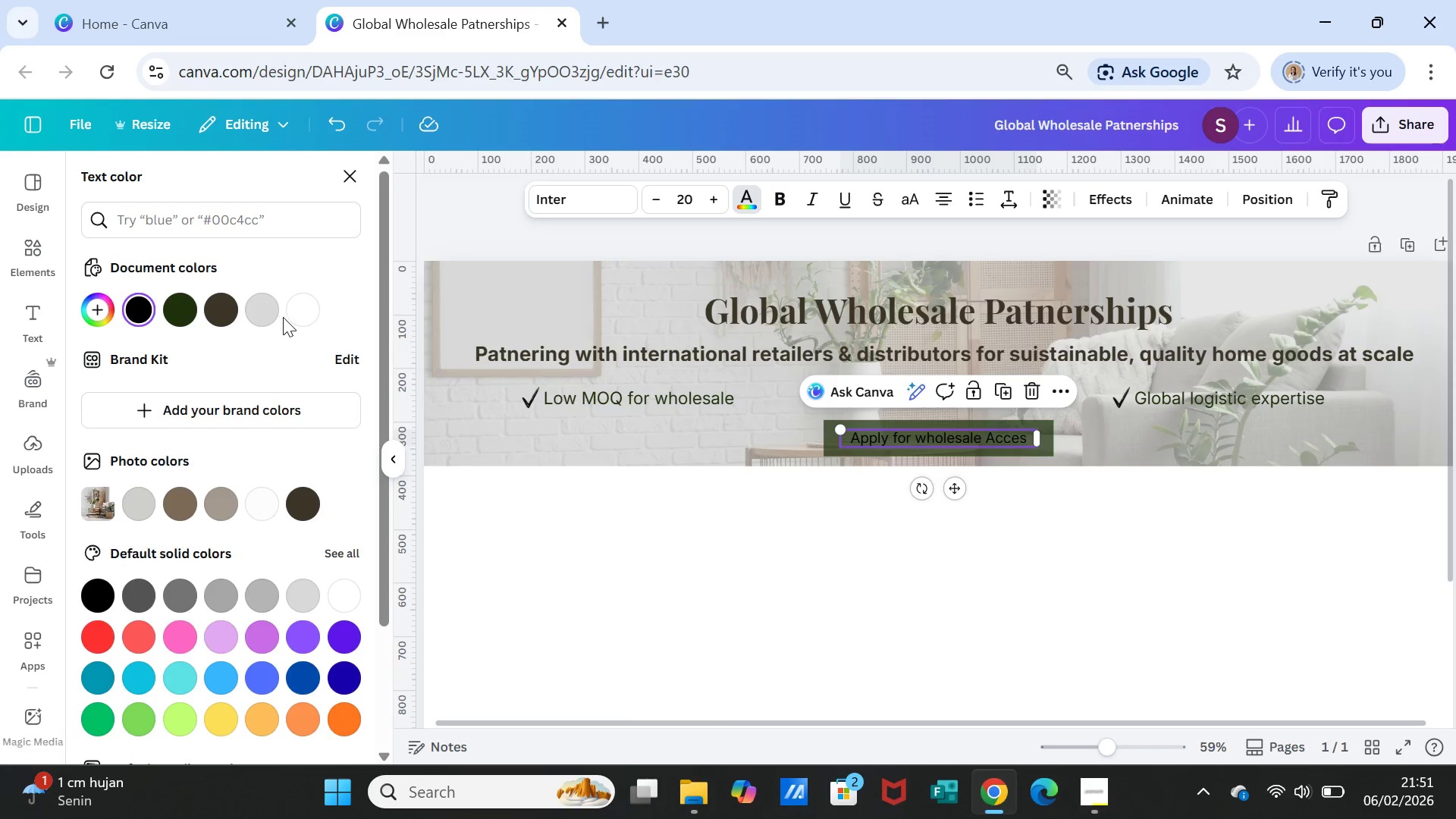 
left_click([300, 309])
 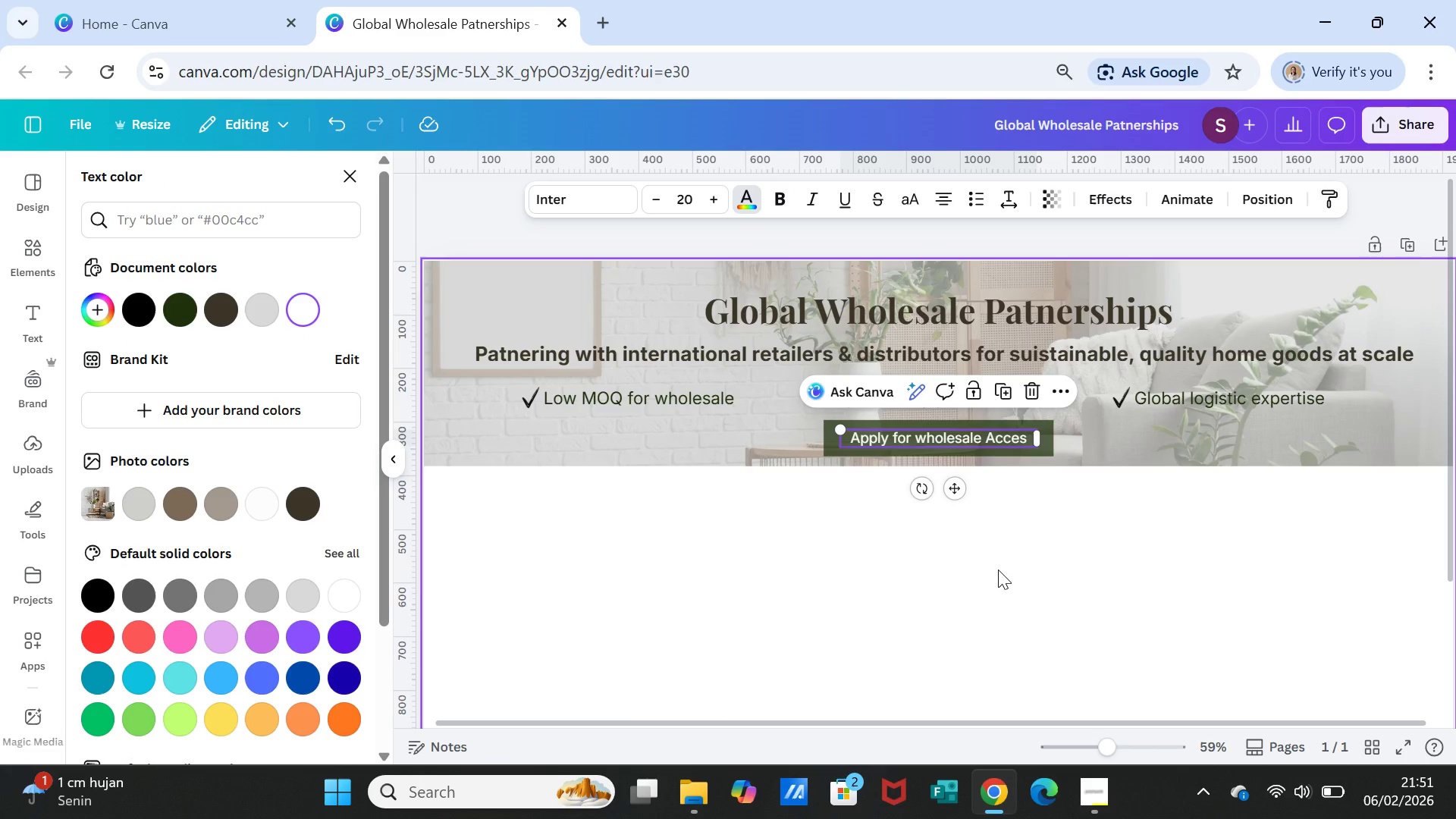 
left_click([998, 570])
 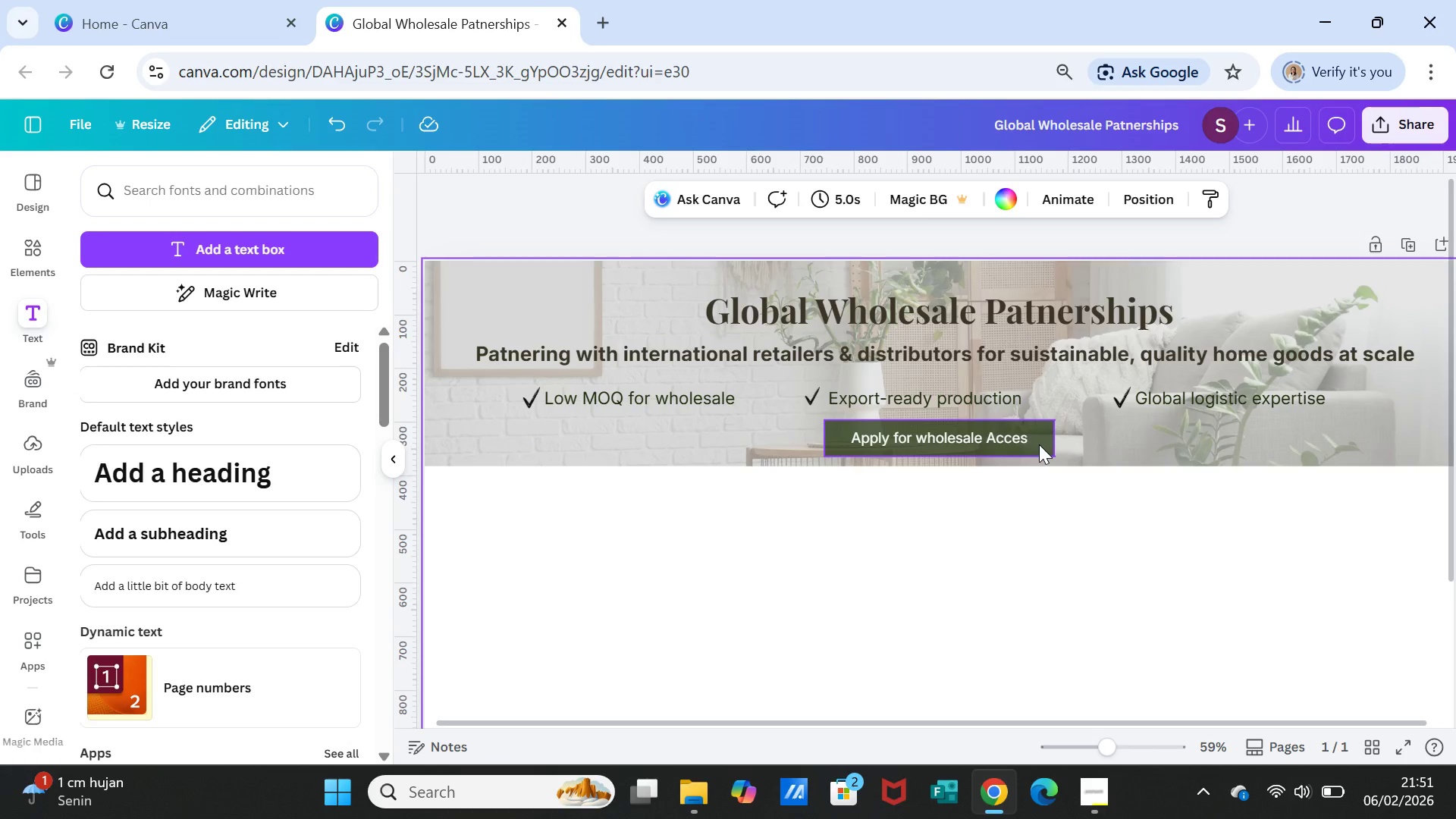 
left_click([1041, 444])
 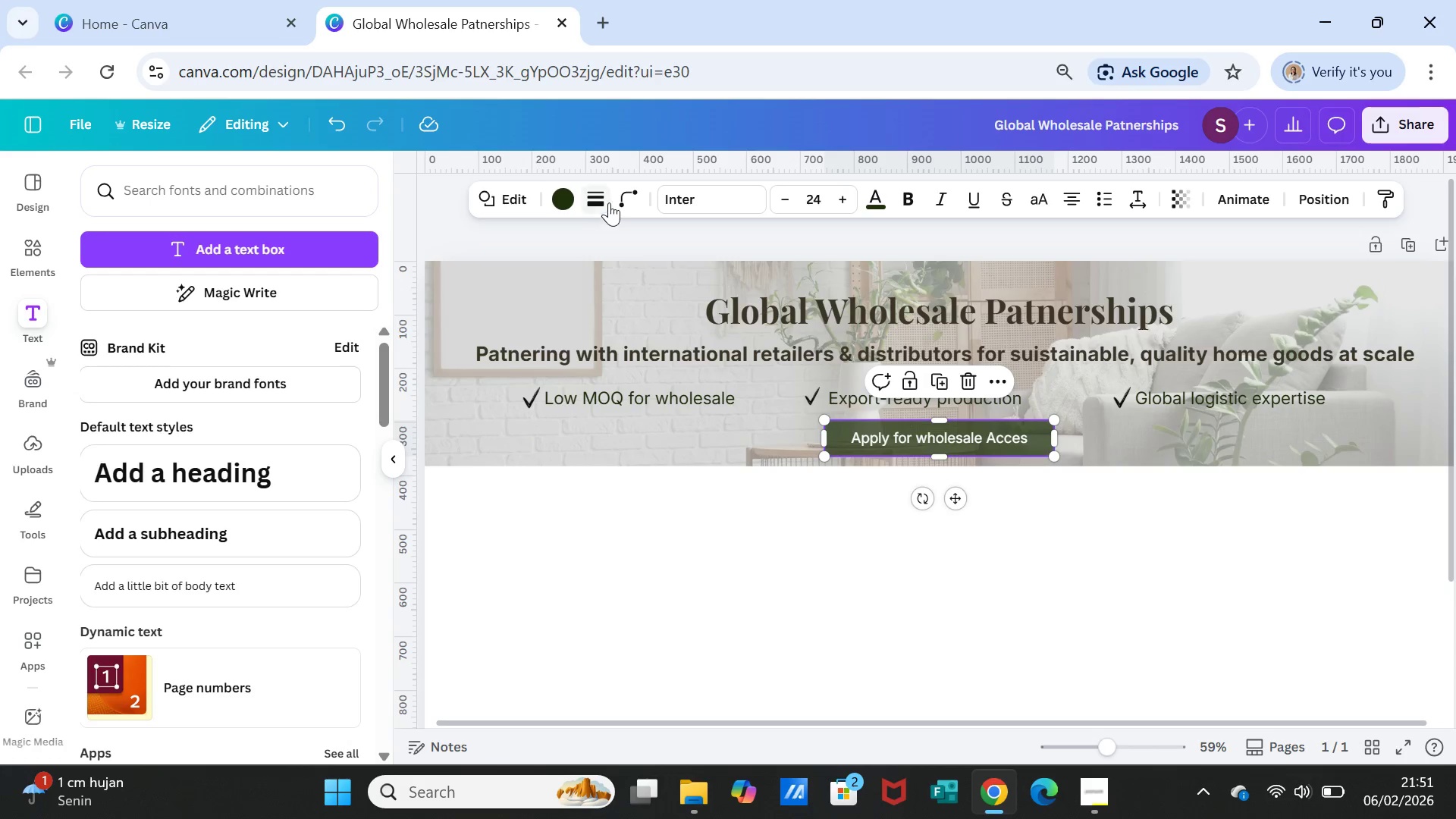 
left_click([628, 194])
 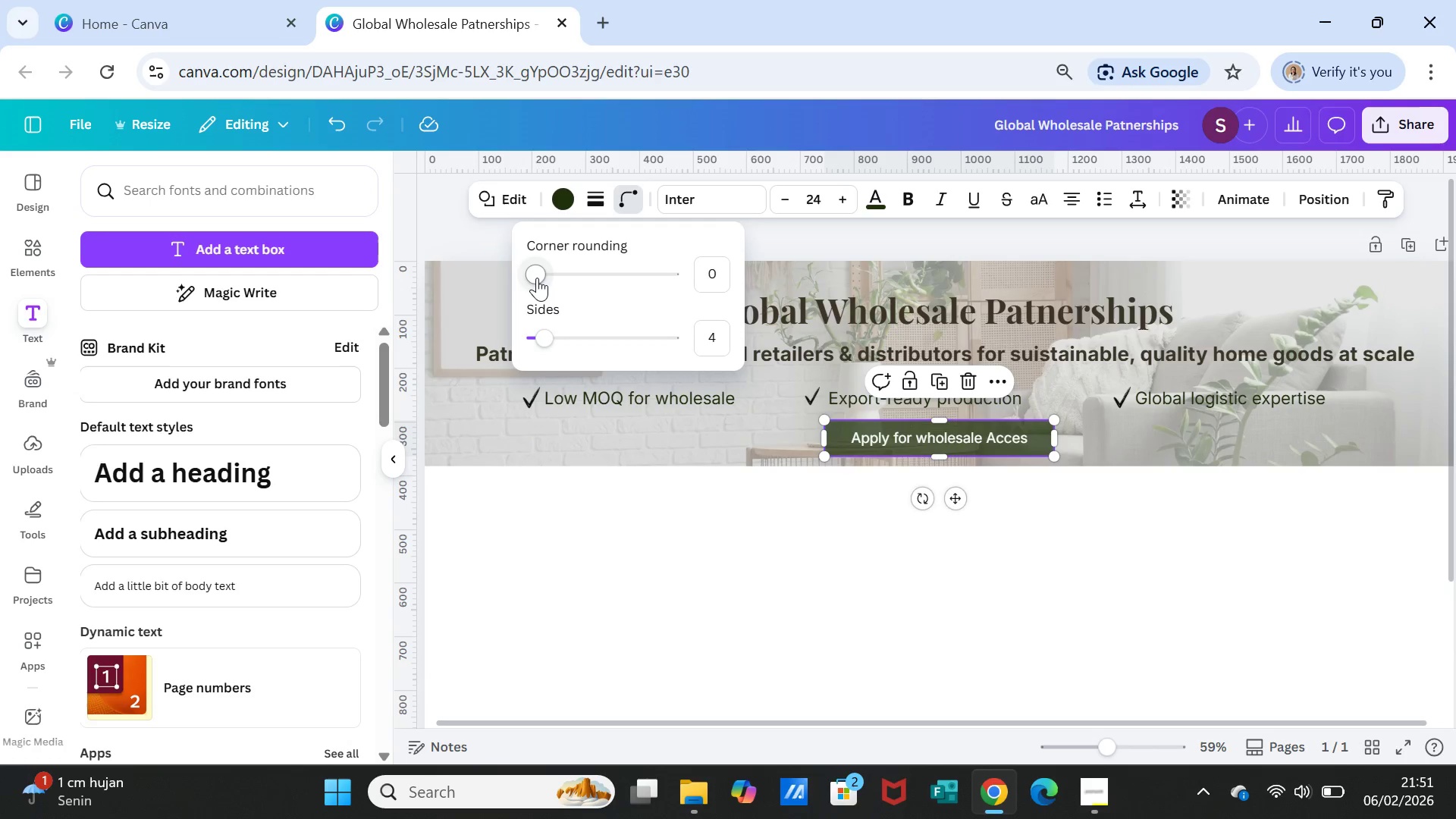 
left_click_drag(start_coordinate=[537, 276], to_coordinate=[559, 280])
 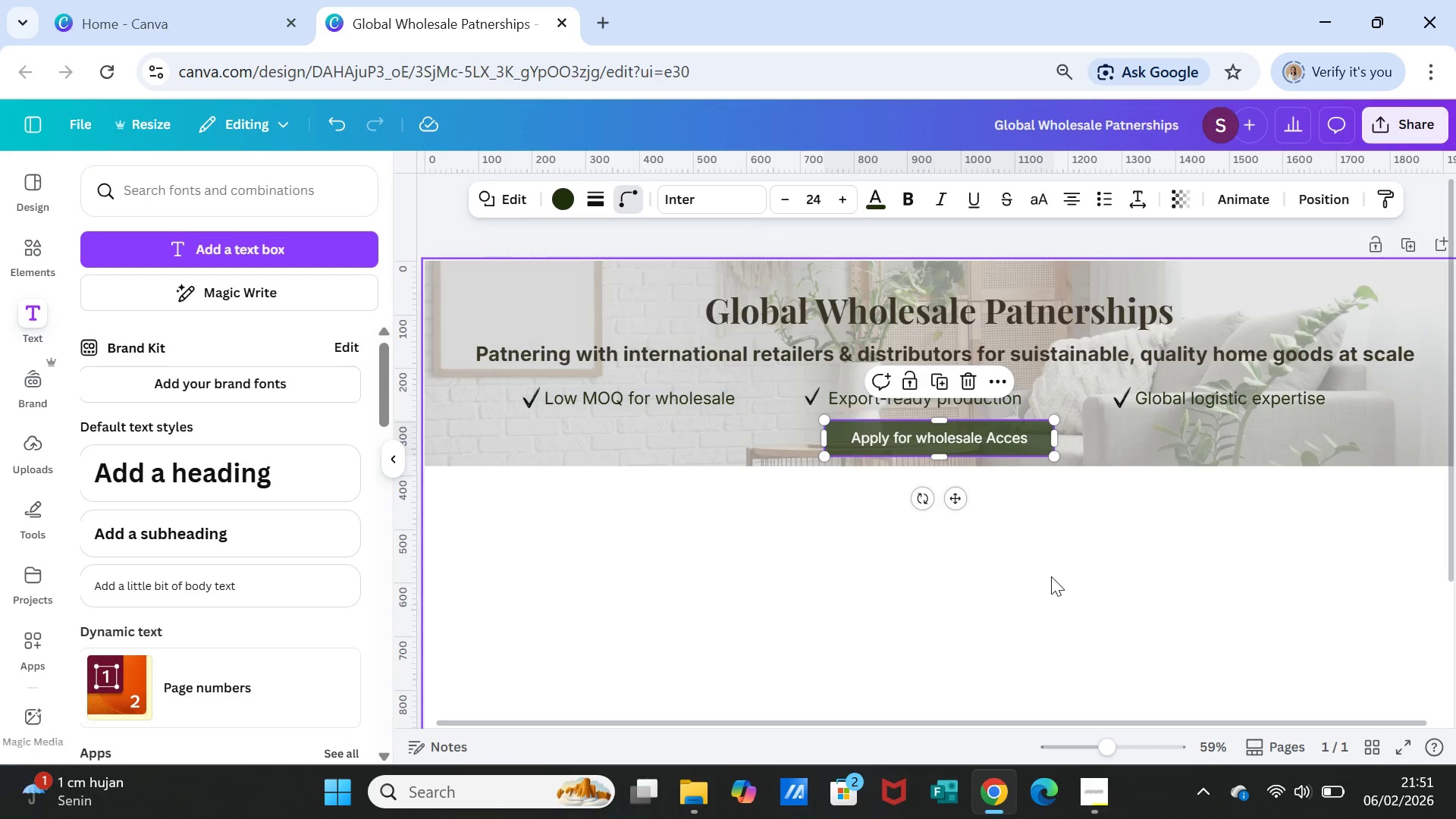 
left_click([1051, 576])
 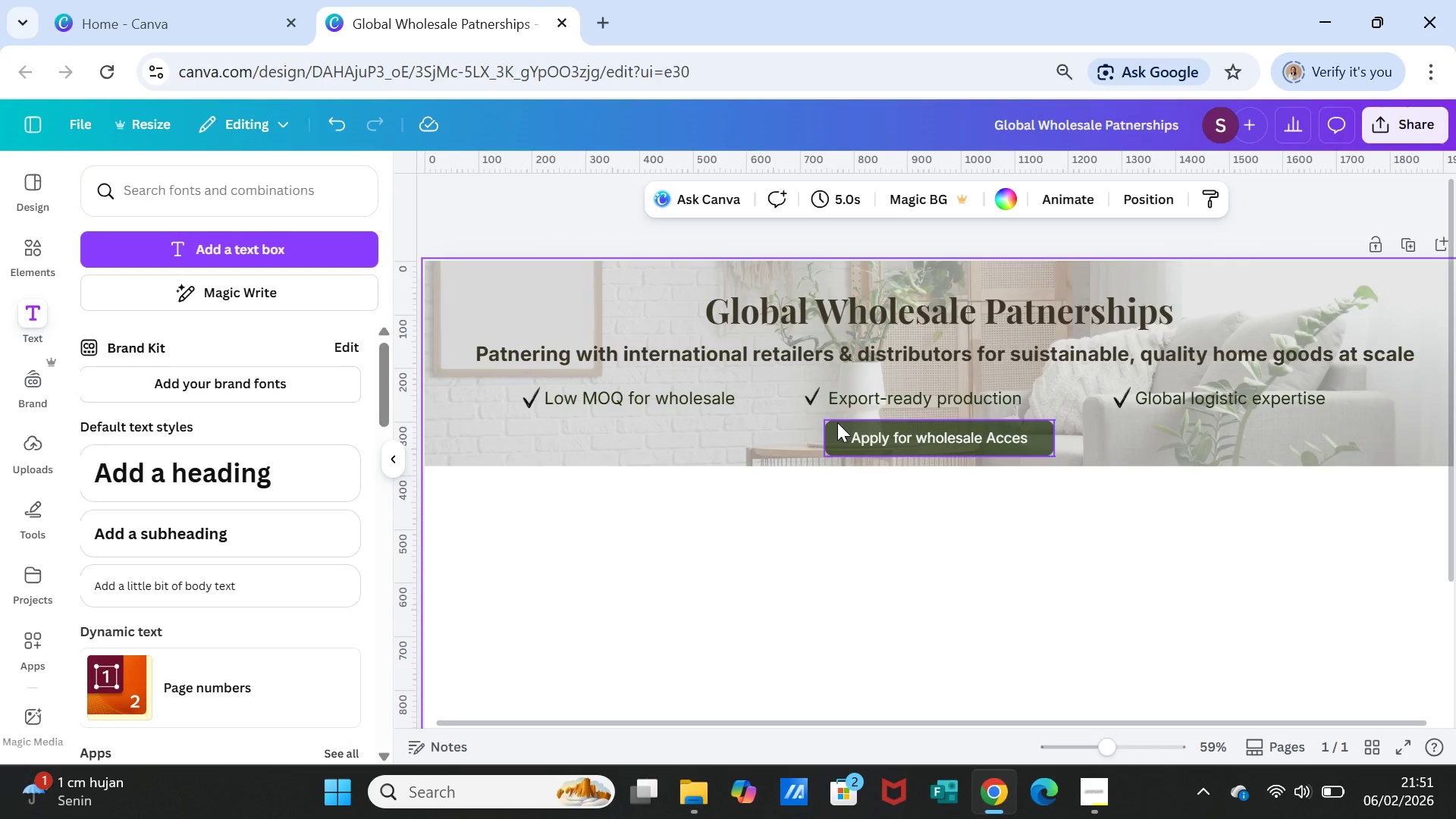 
left_click([837, 422])
 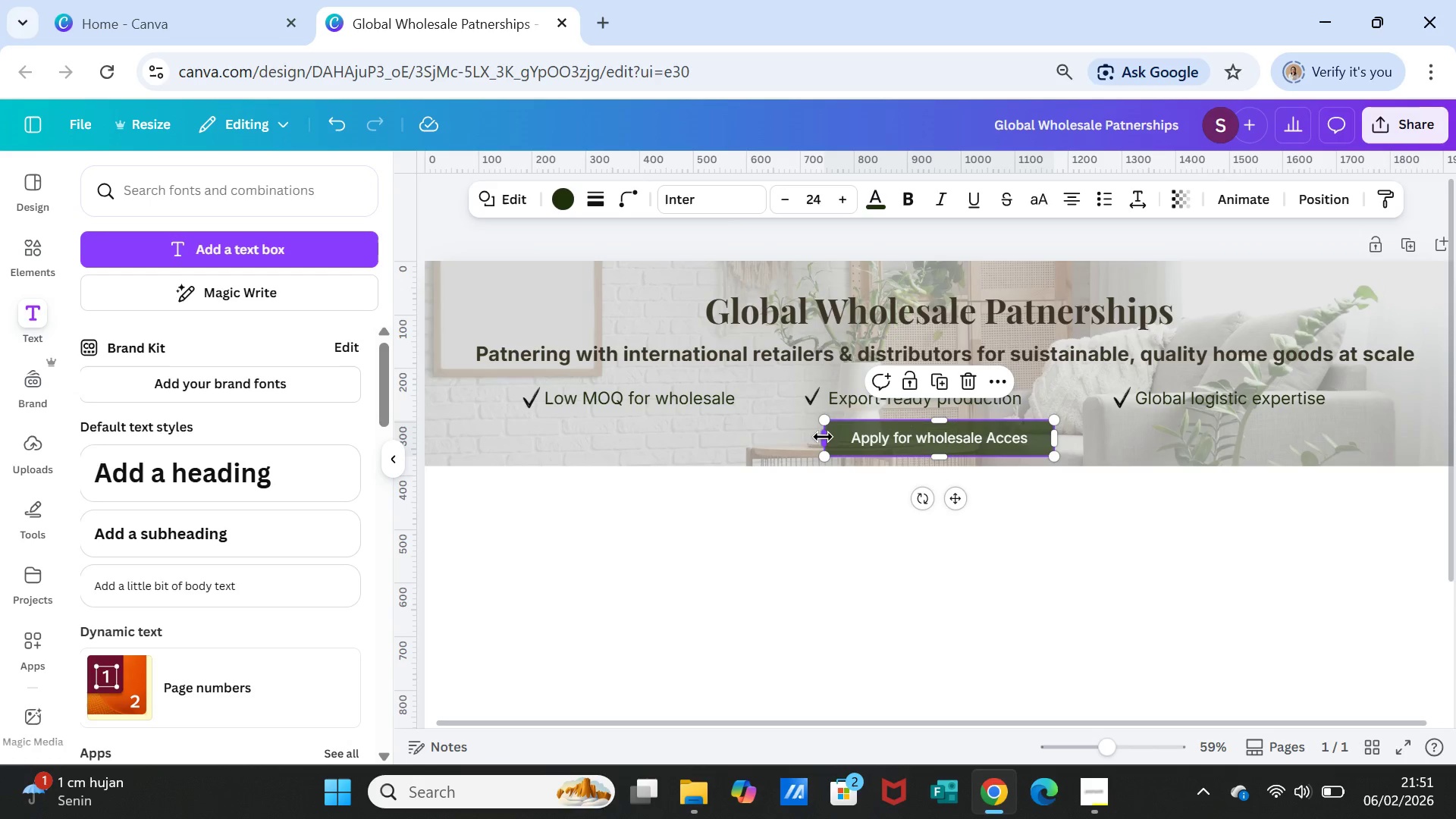 
left_click_drag(start_coordinate=[823, 437], to_coordinate=[792, 440])
 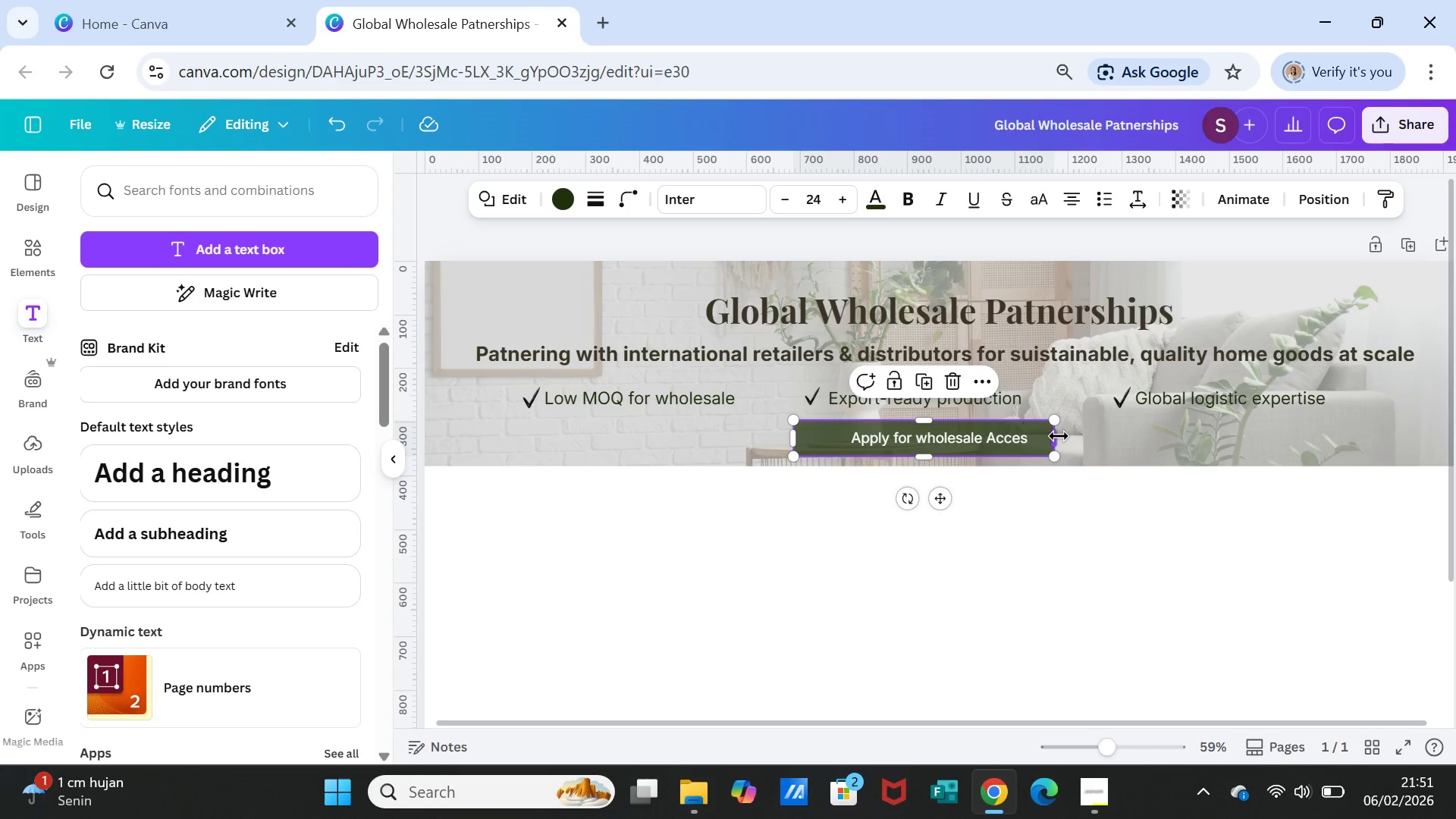 
left_click_drag(start_coordinate=[1059, 436], to_coordinate=[1081, 436])
 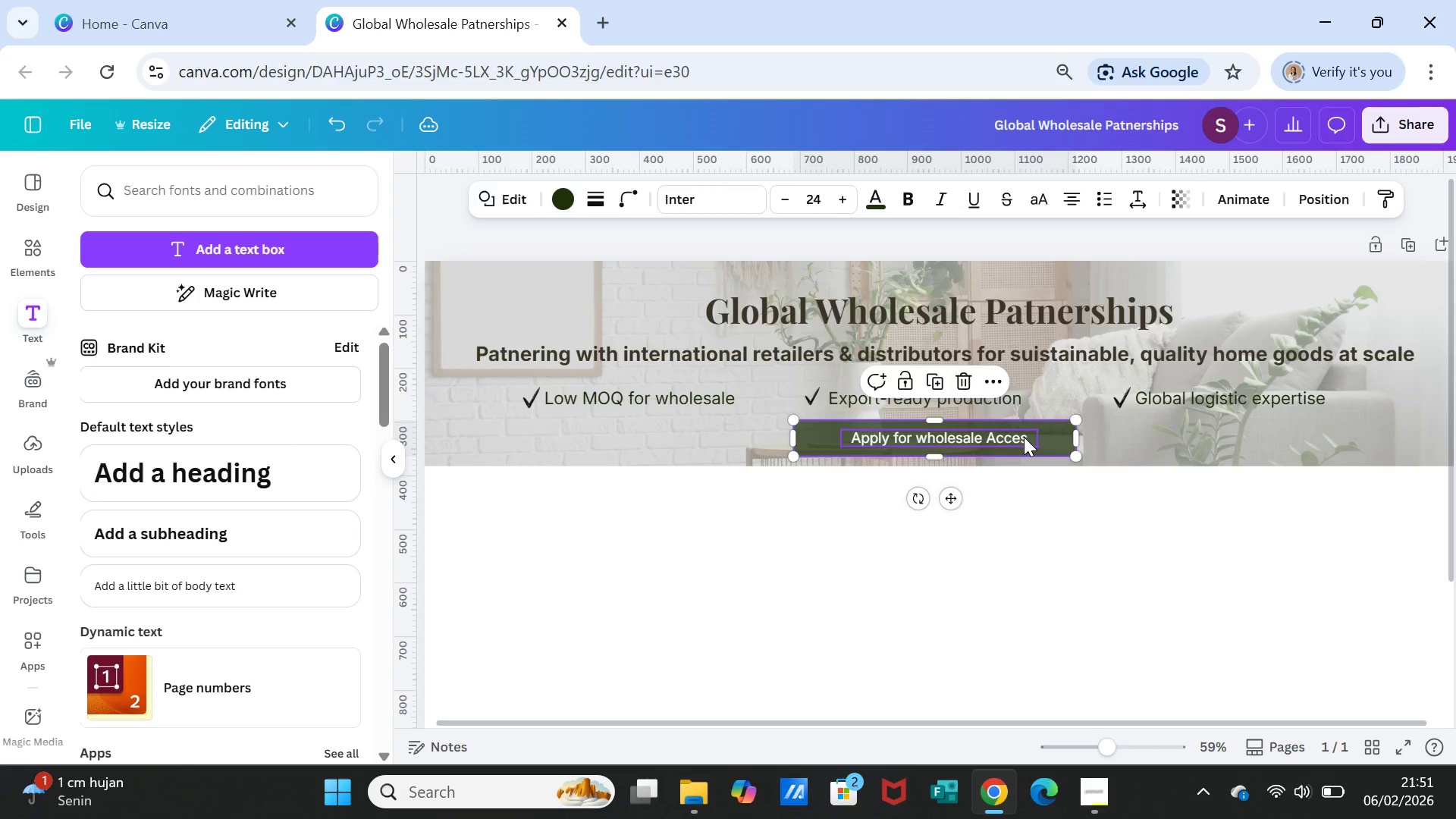 
left_click([1024, 437])
 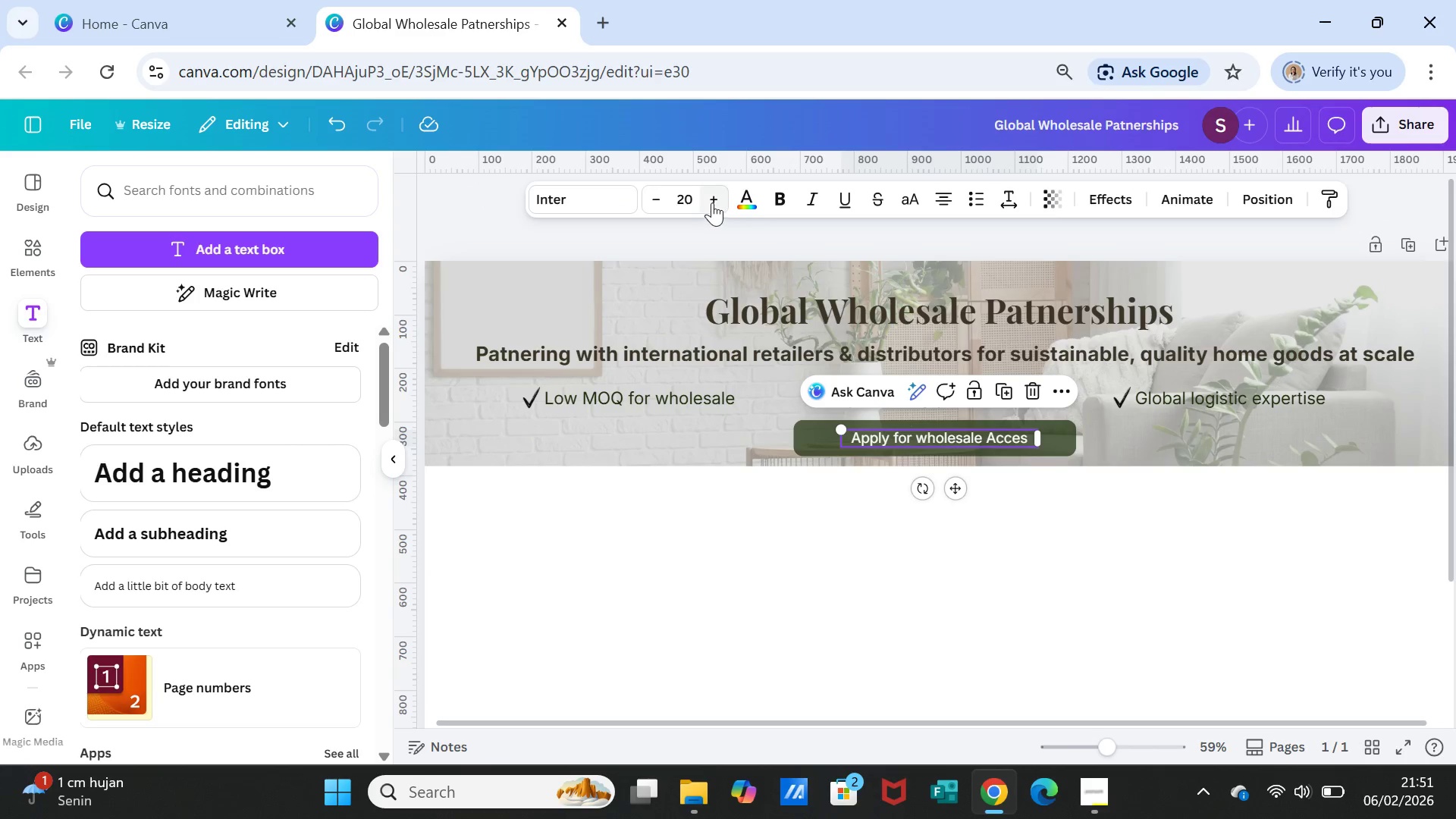 
double_click([714, 201])
 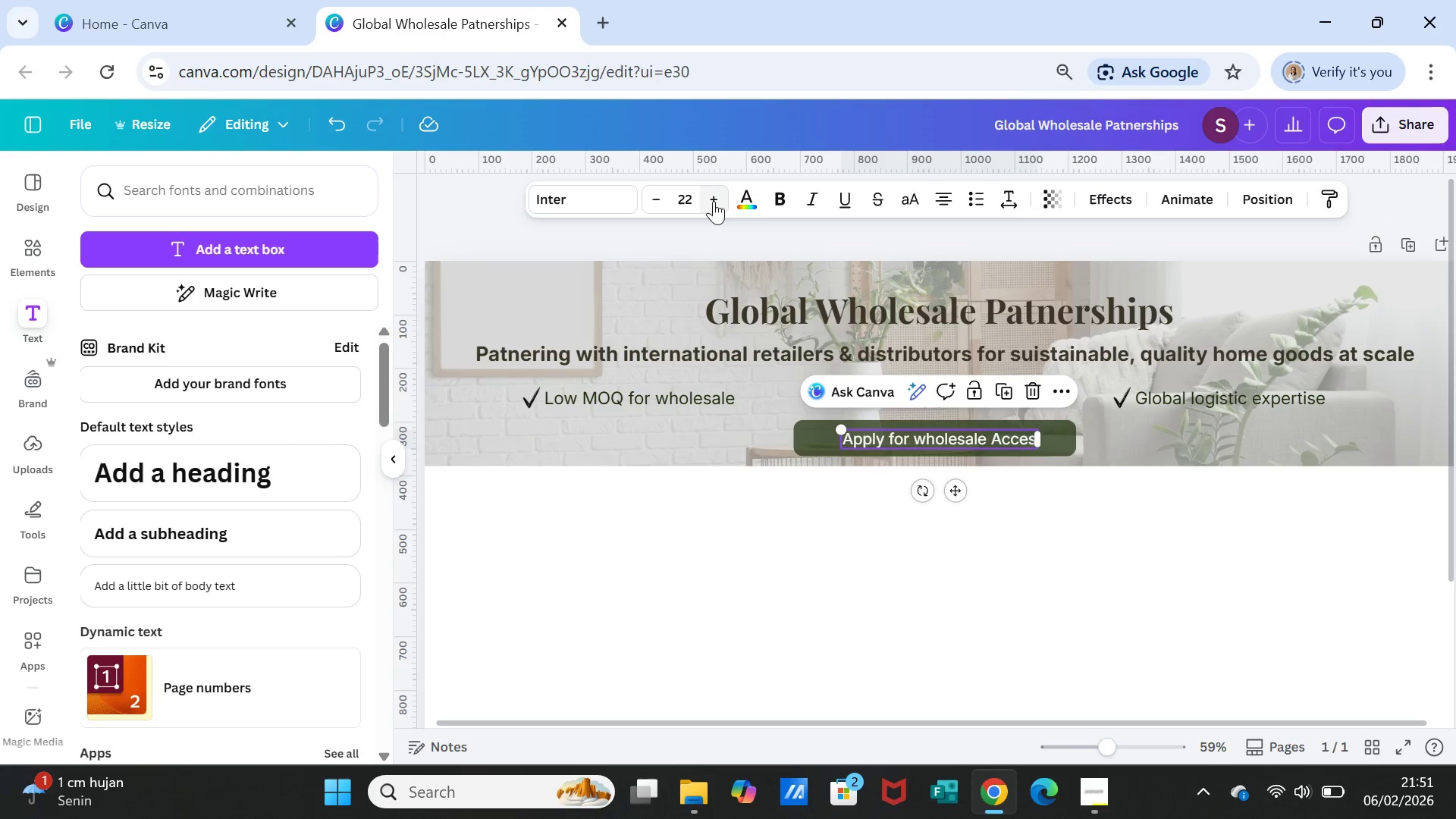 
triple_click([714, 201])
 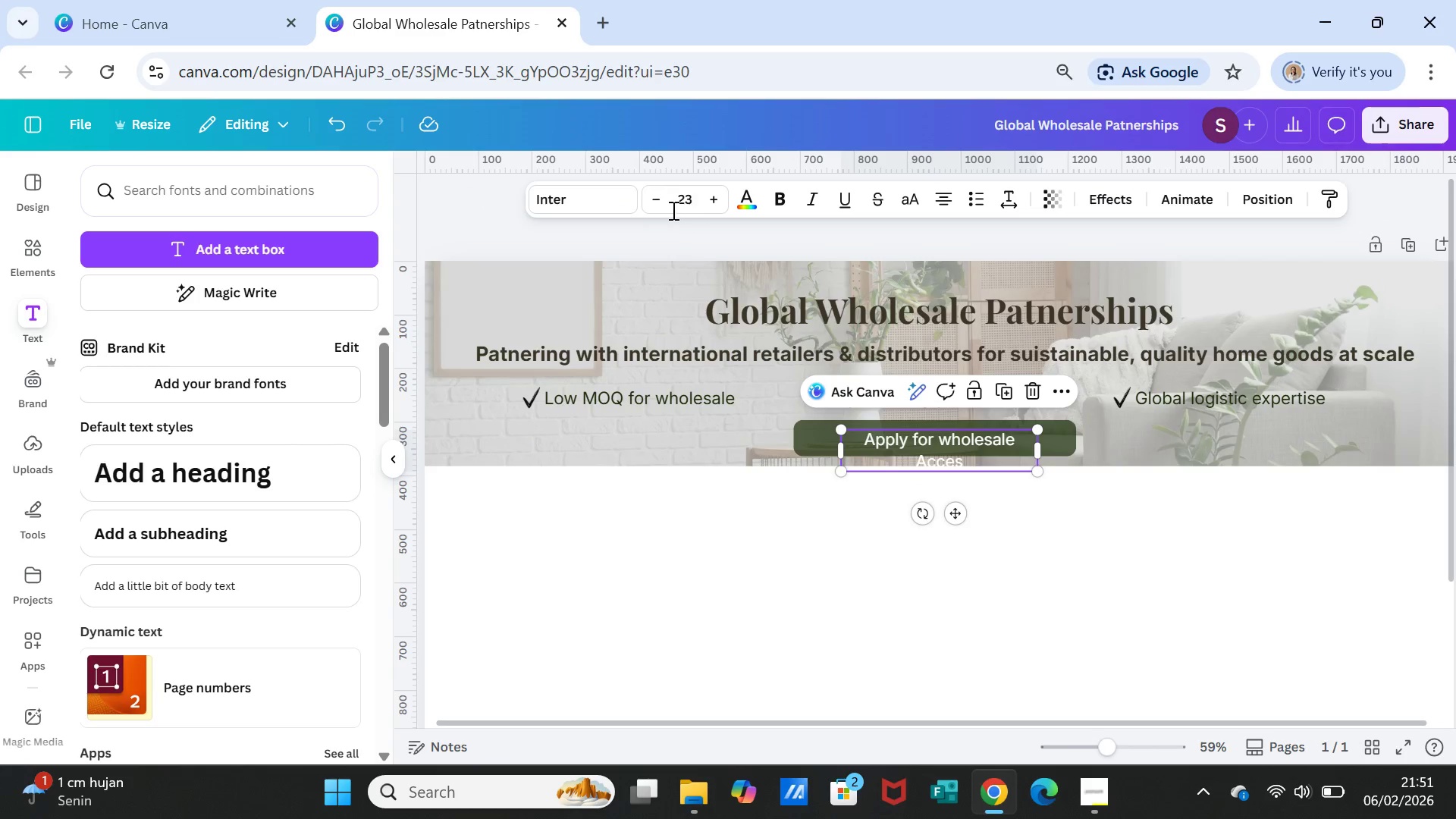 
left_click([654, 200])
 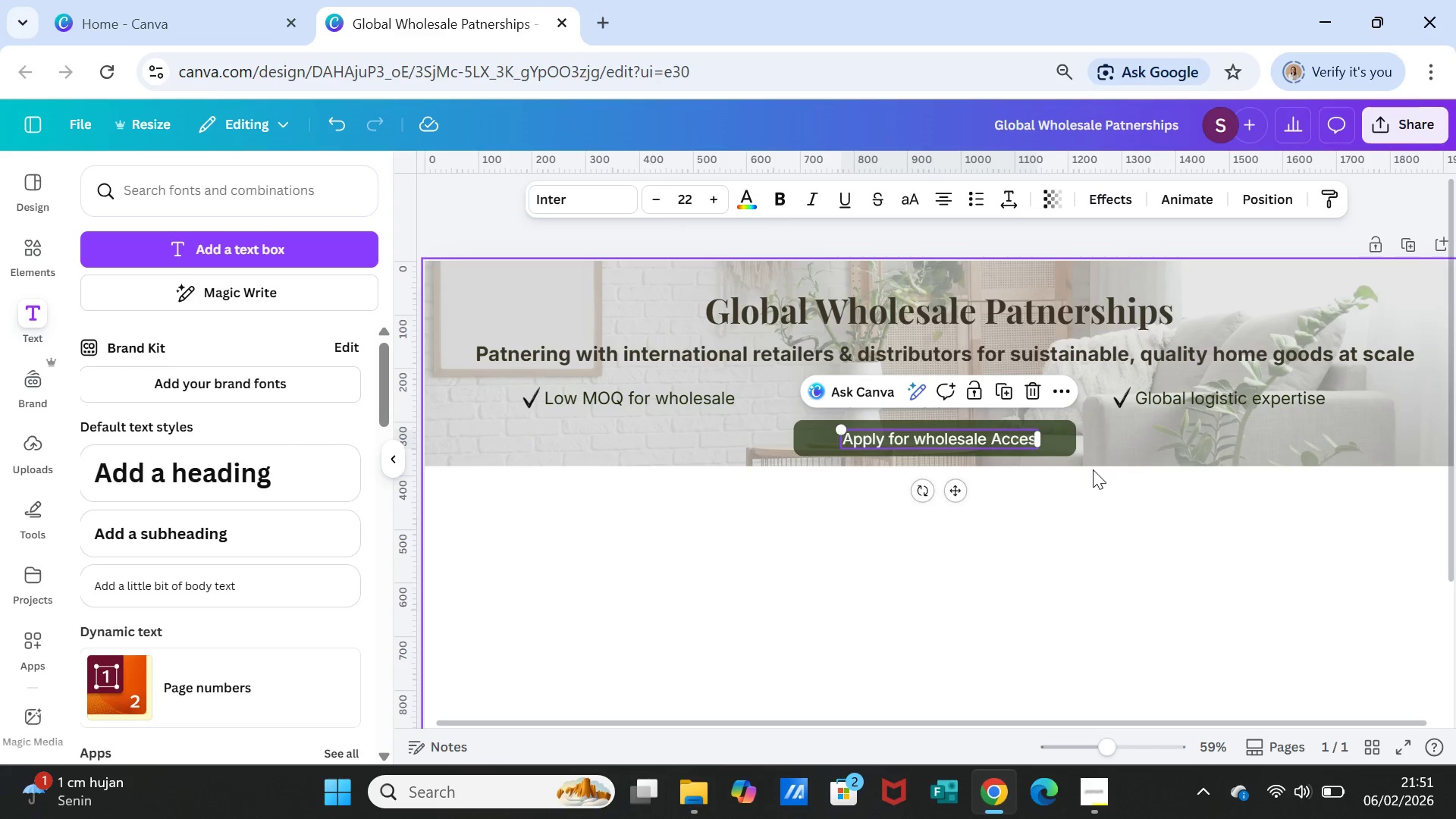 
left_click([1106, 518])
 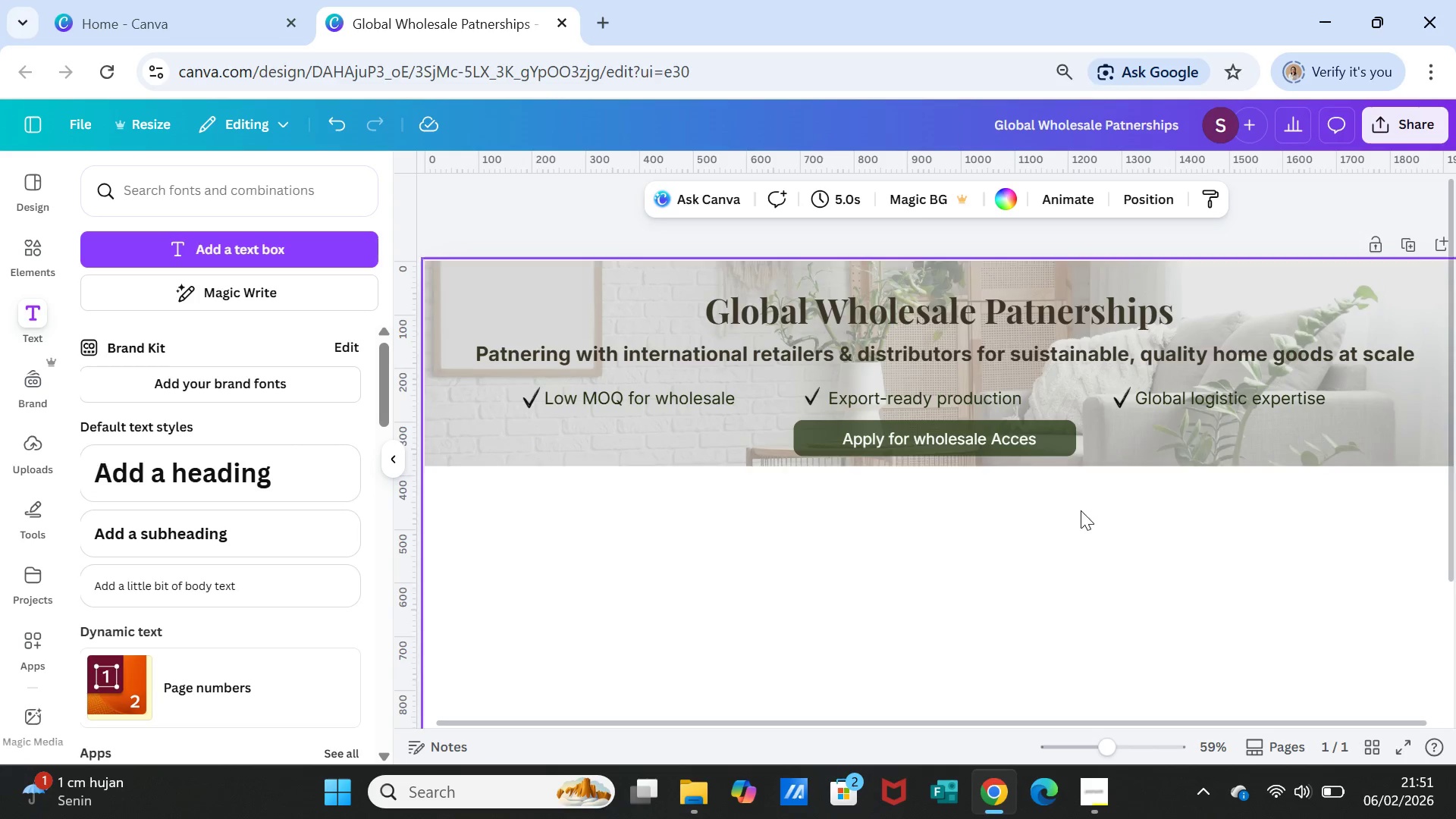 
wait(5.62)
 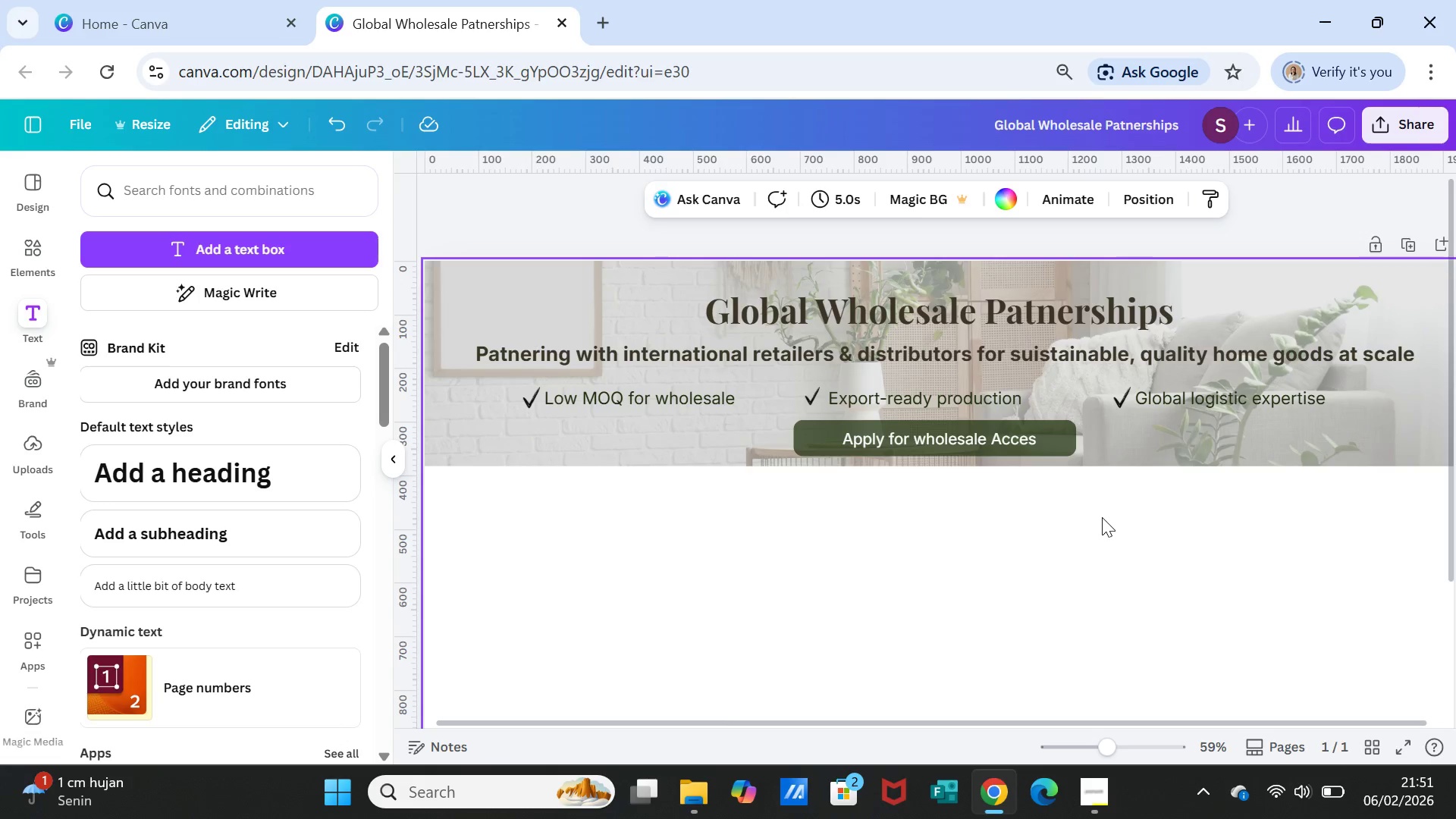 
left_click([1057, 428])
 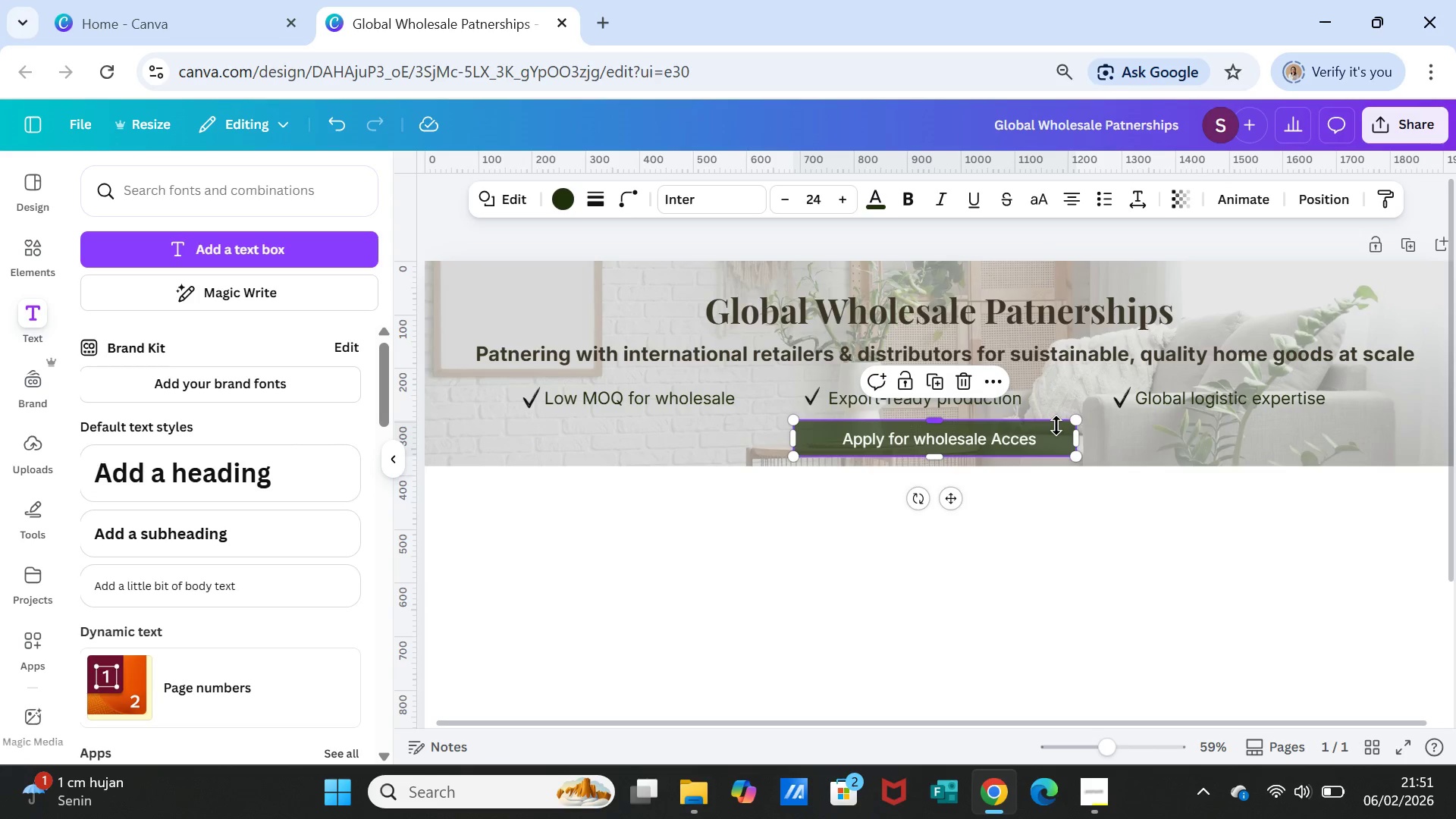 
hold_key(key=ShiftLeft, duration=1.02)
left_click([1016, 442])
 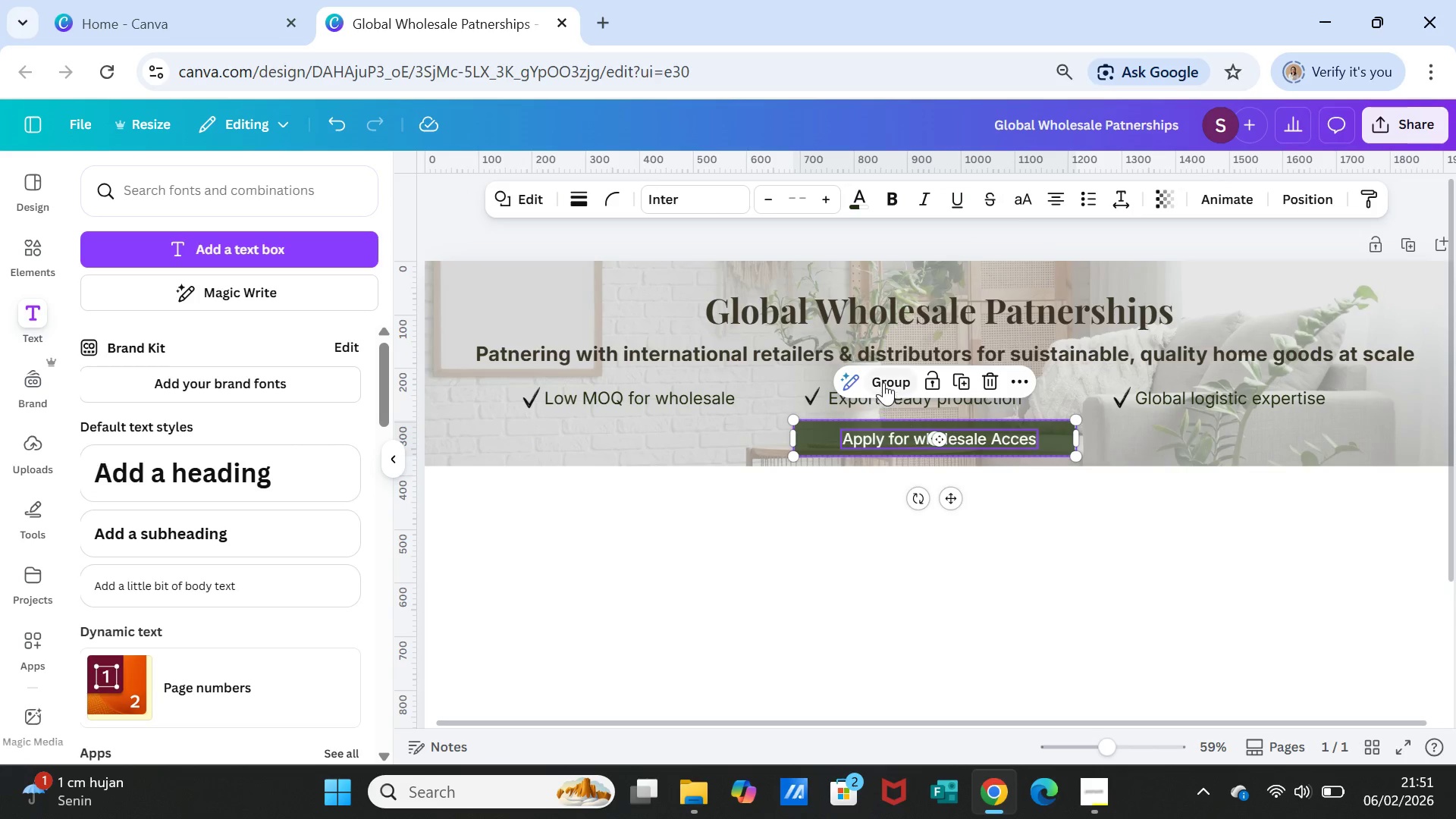 
left_click([883, 381])
 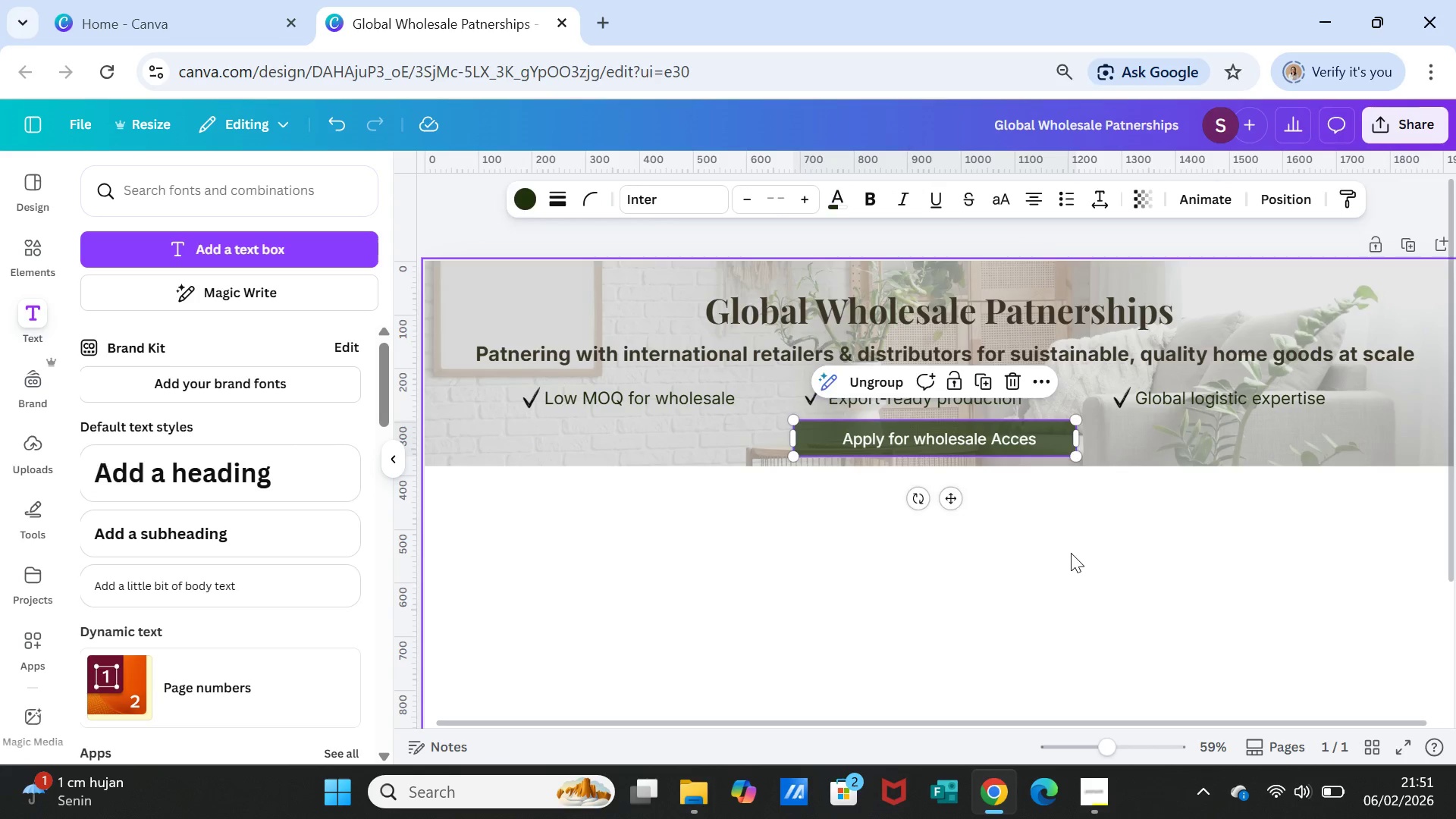 
left_click([1071, 553])
 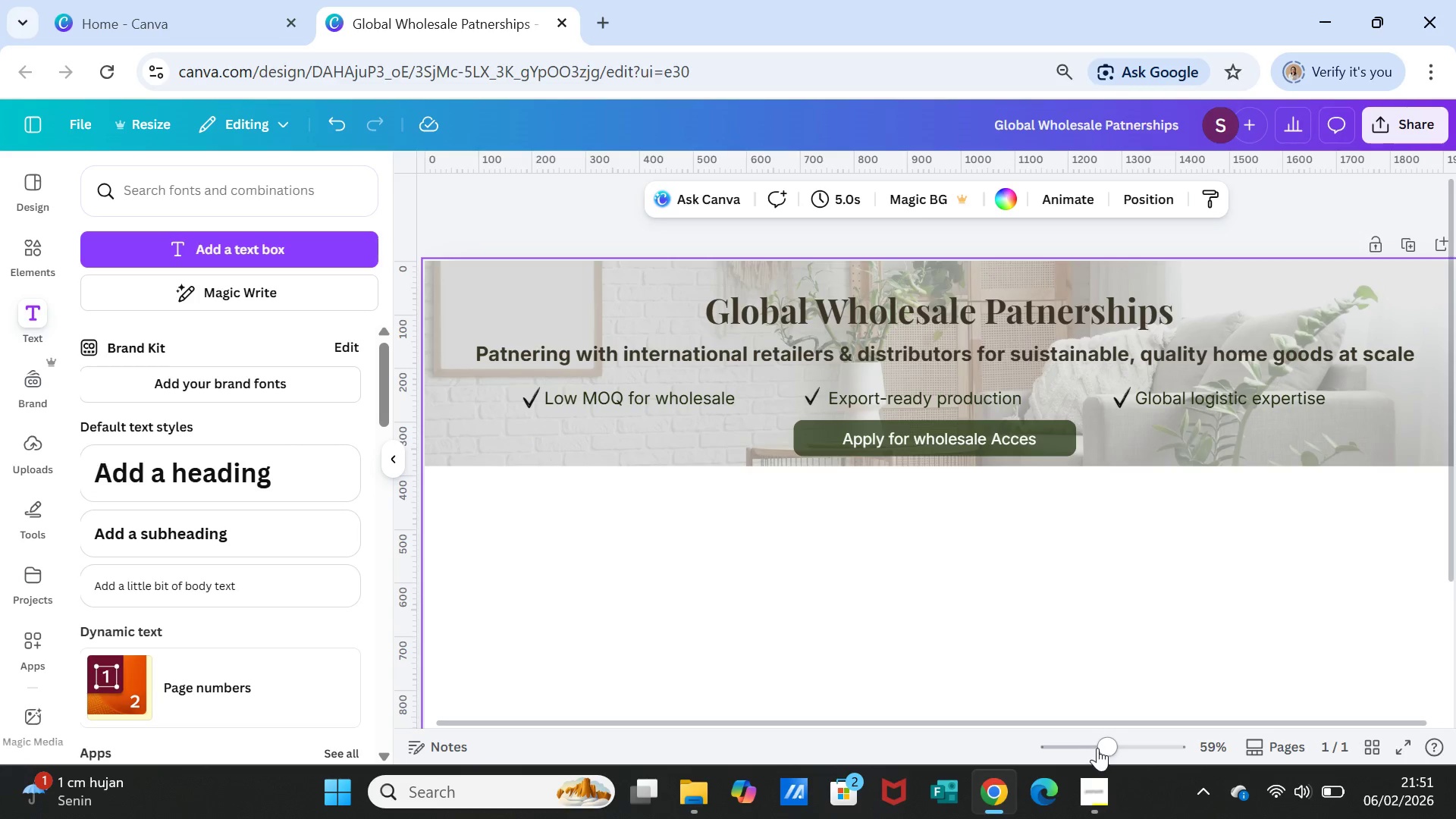 
wait(5.16)
 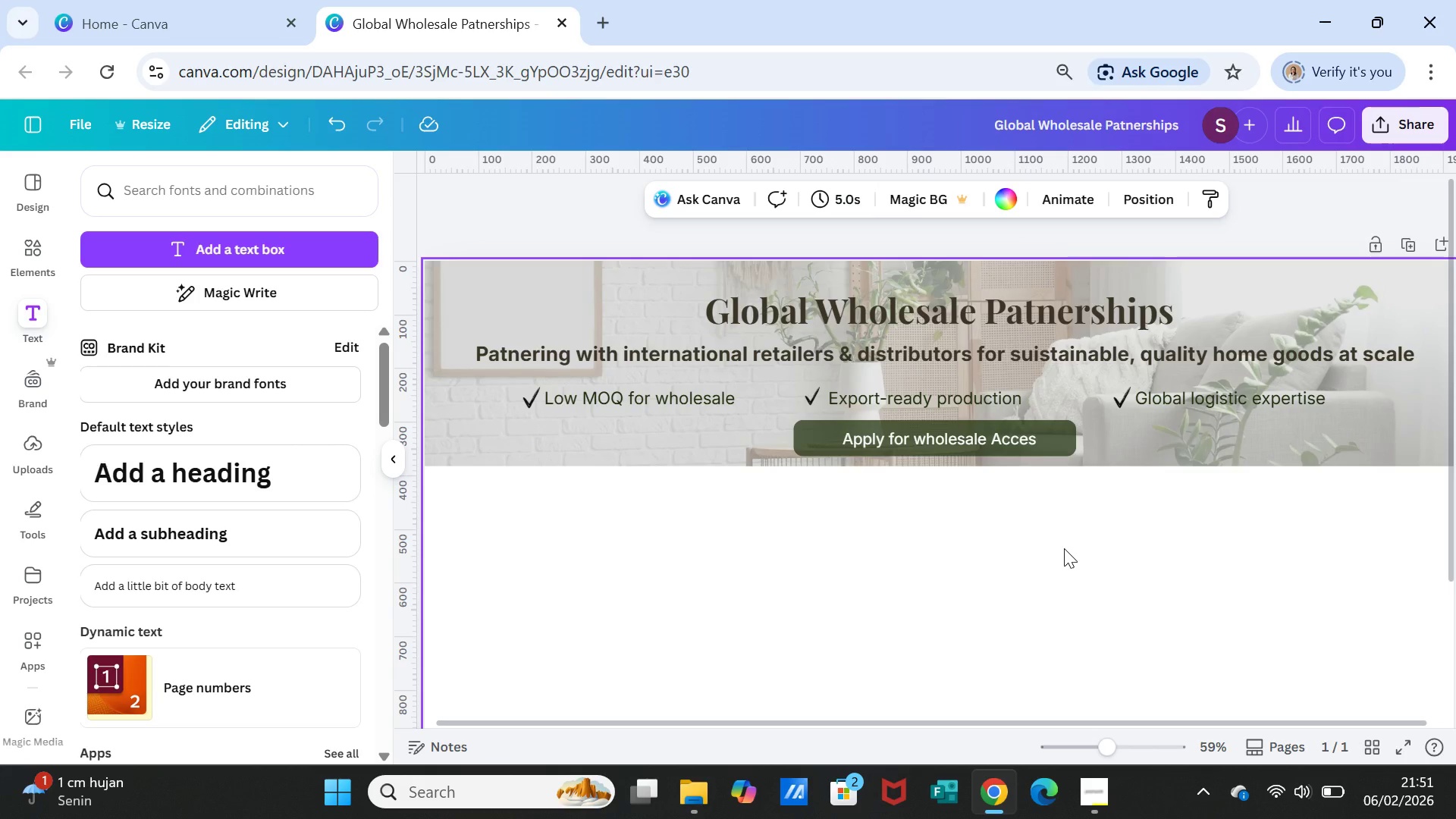 
left_click([709, 627])
 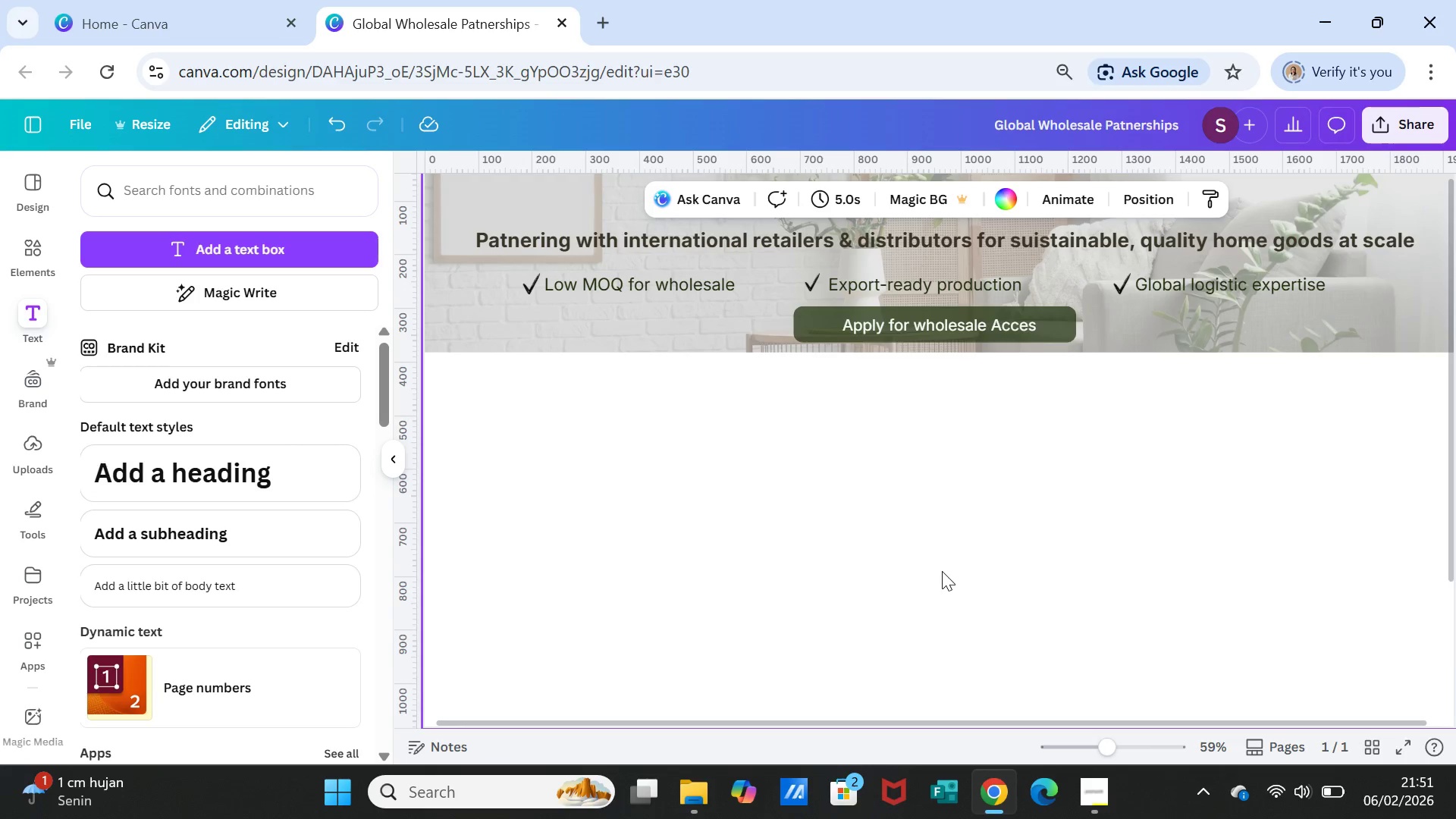 
scroll: coordinate [952, 579], scroll_direction: down, amount: 2.0
 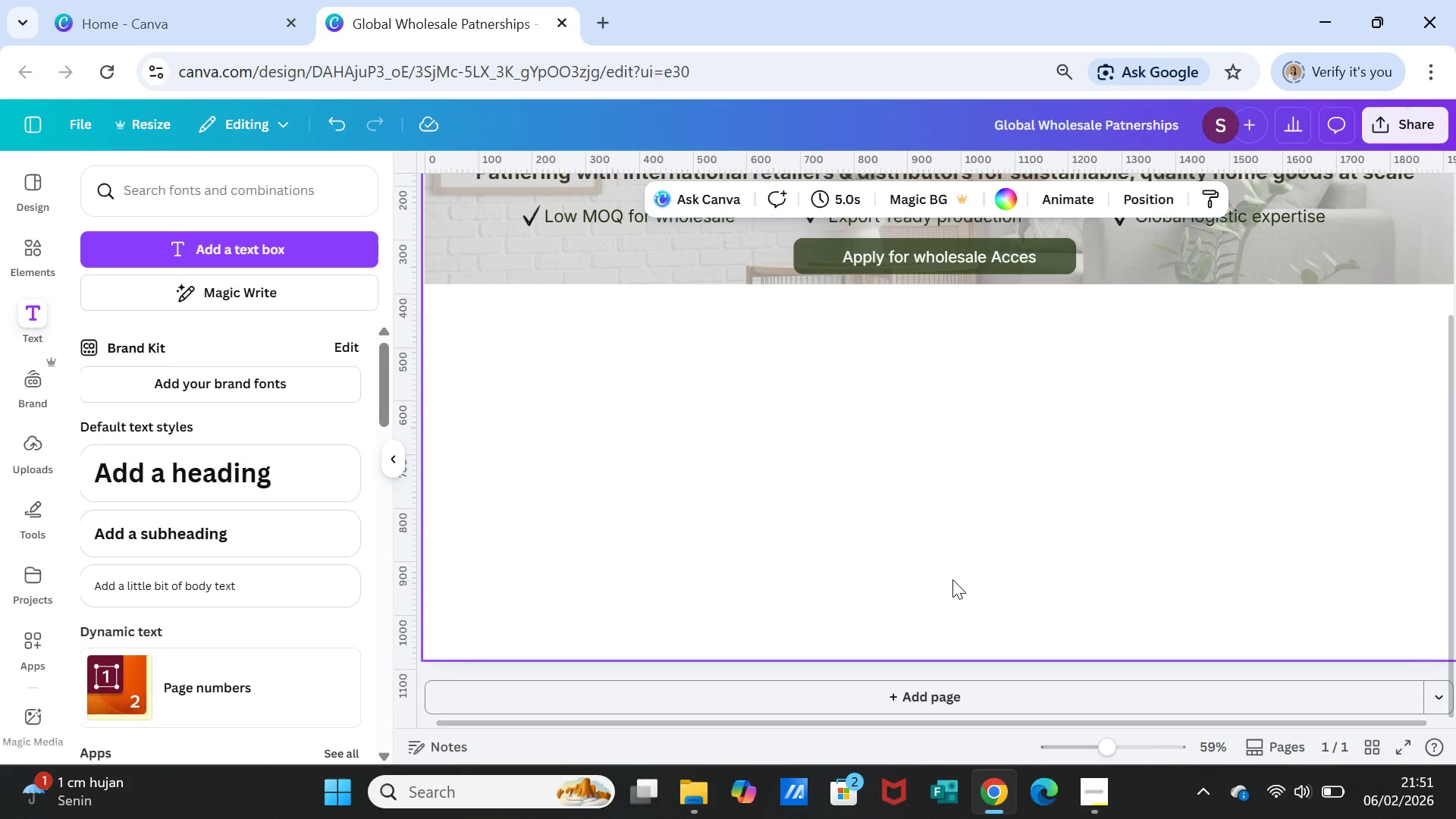 
wait(10.45)
 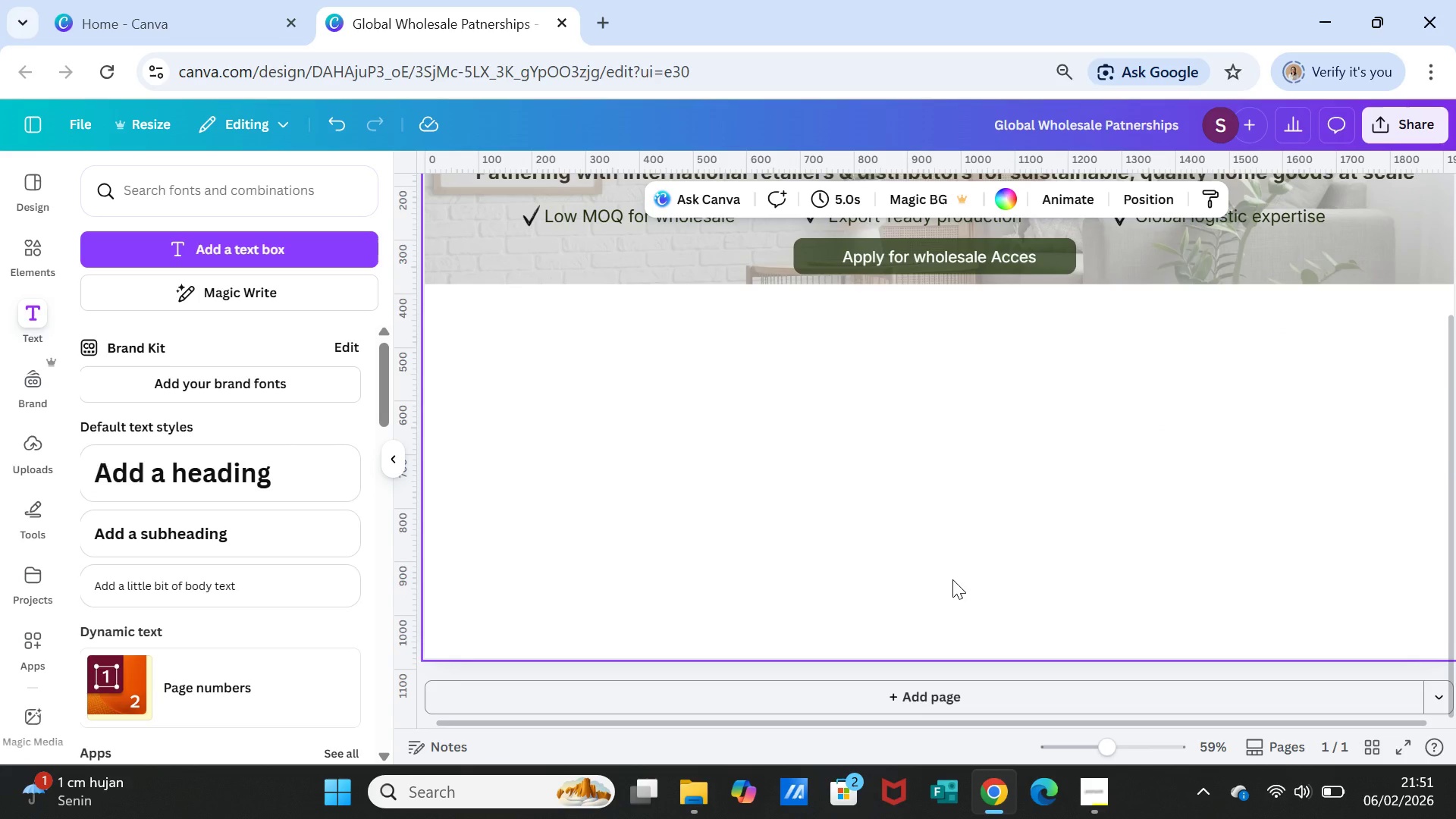 
scroll: coordinate [940, 540], scroll_direction: up, amount: 1.0
 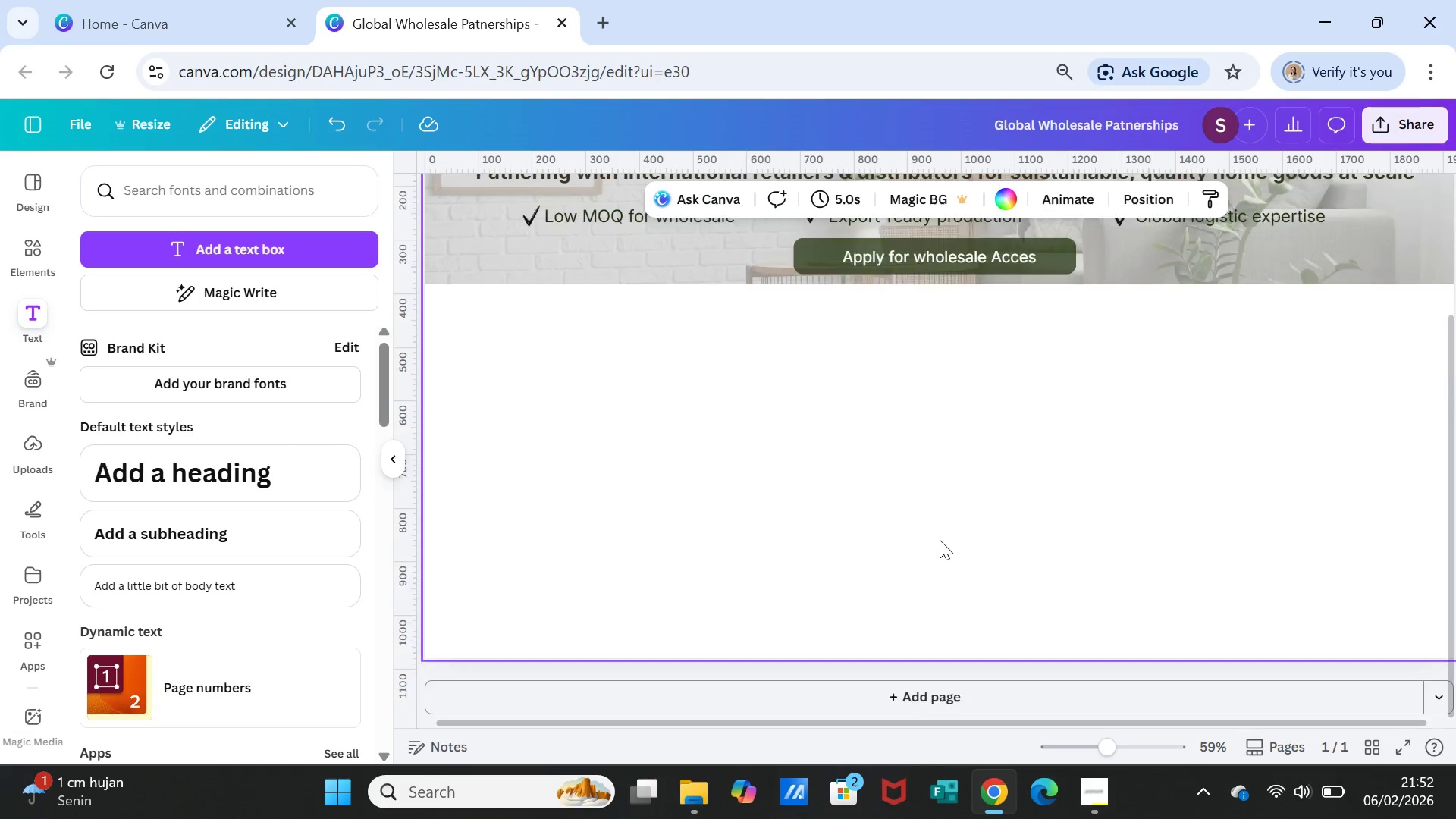 
scroll: coordinate [940, 540], scroll_direction: down, amount: 1.0
 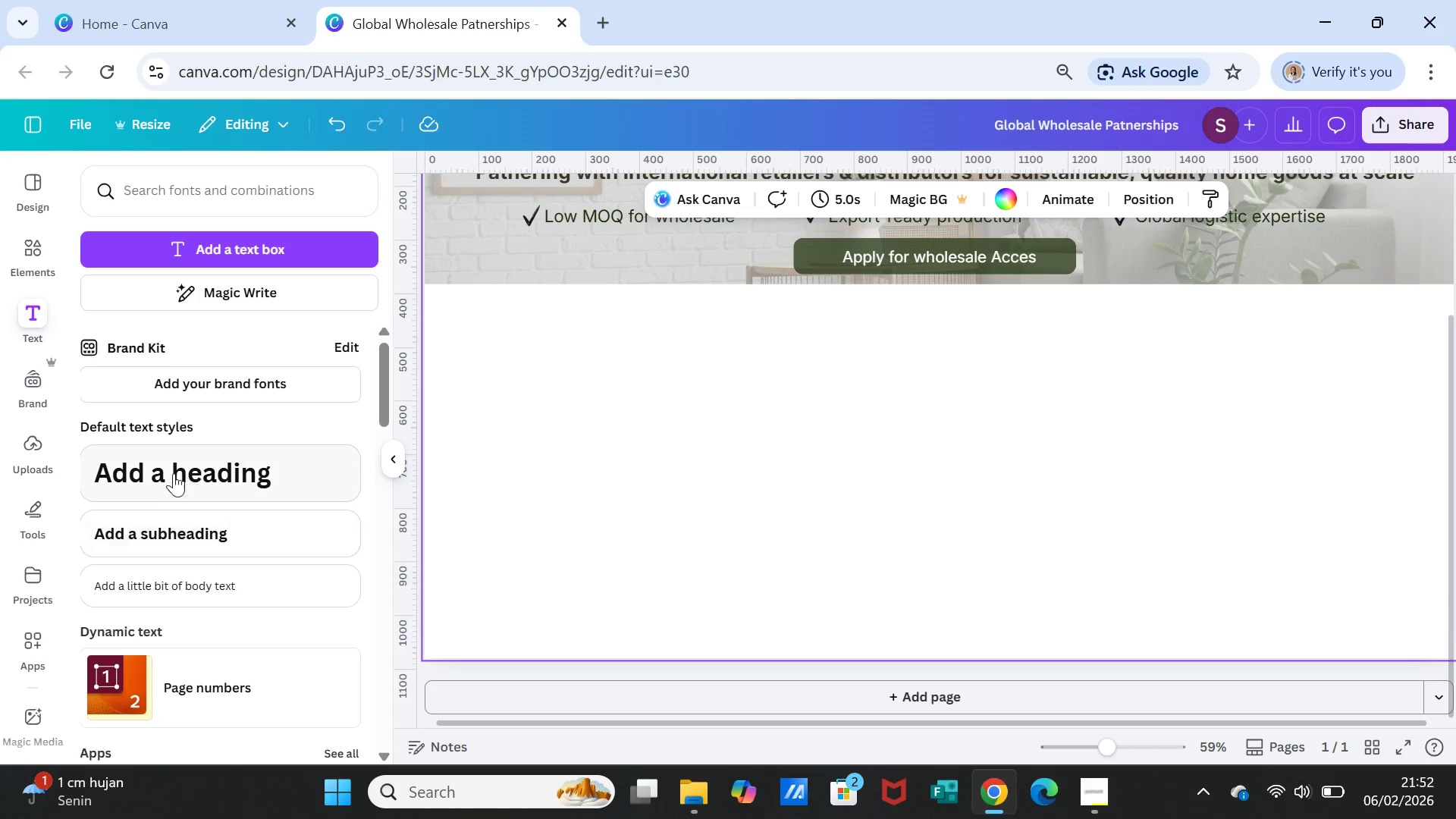 
scroll: coordinate [970, 396], scroll_direction: up, amount: 2.0
 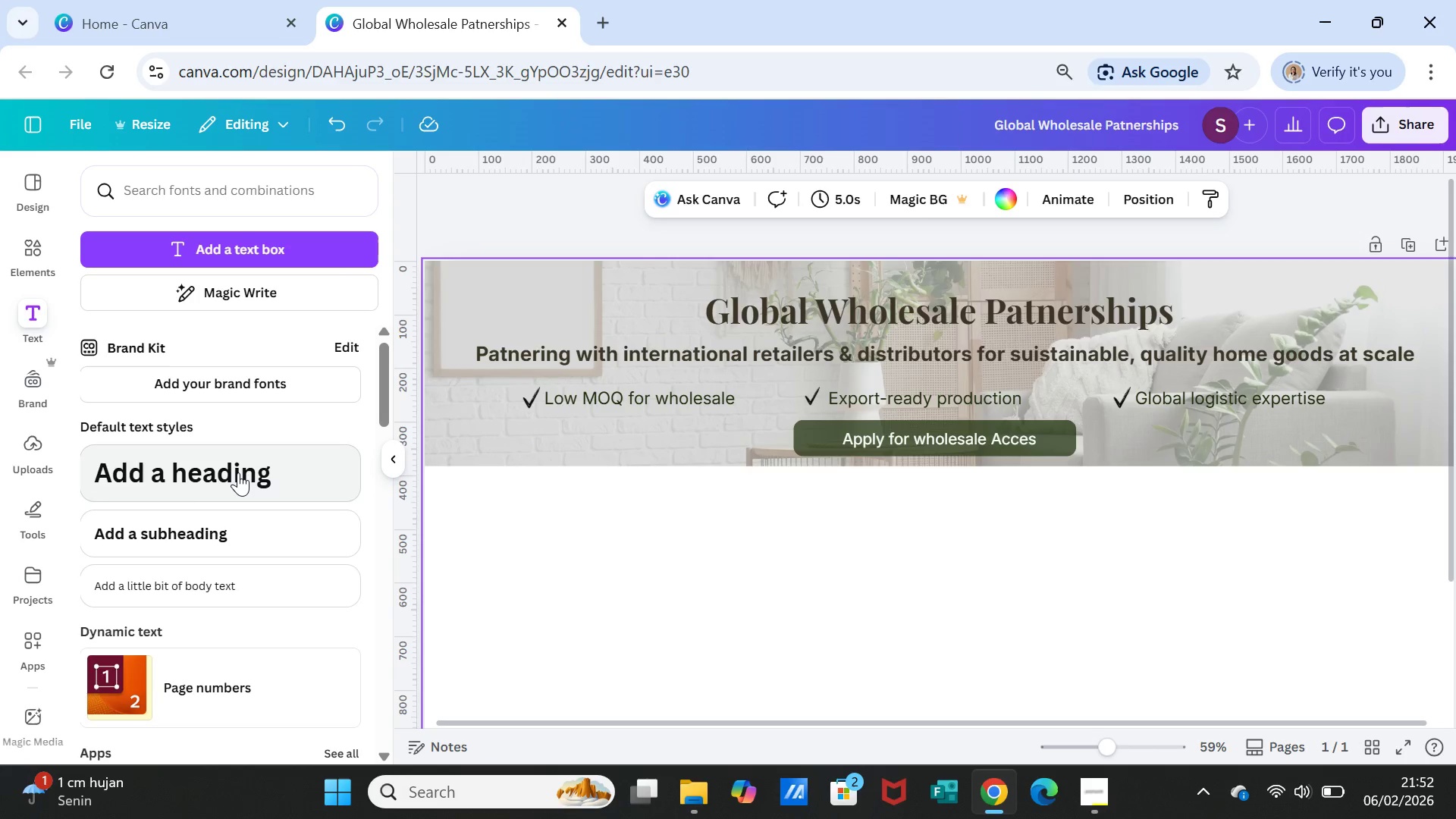 
wait(5.05)
 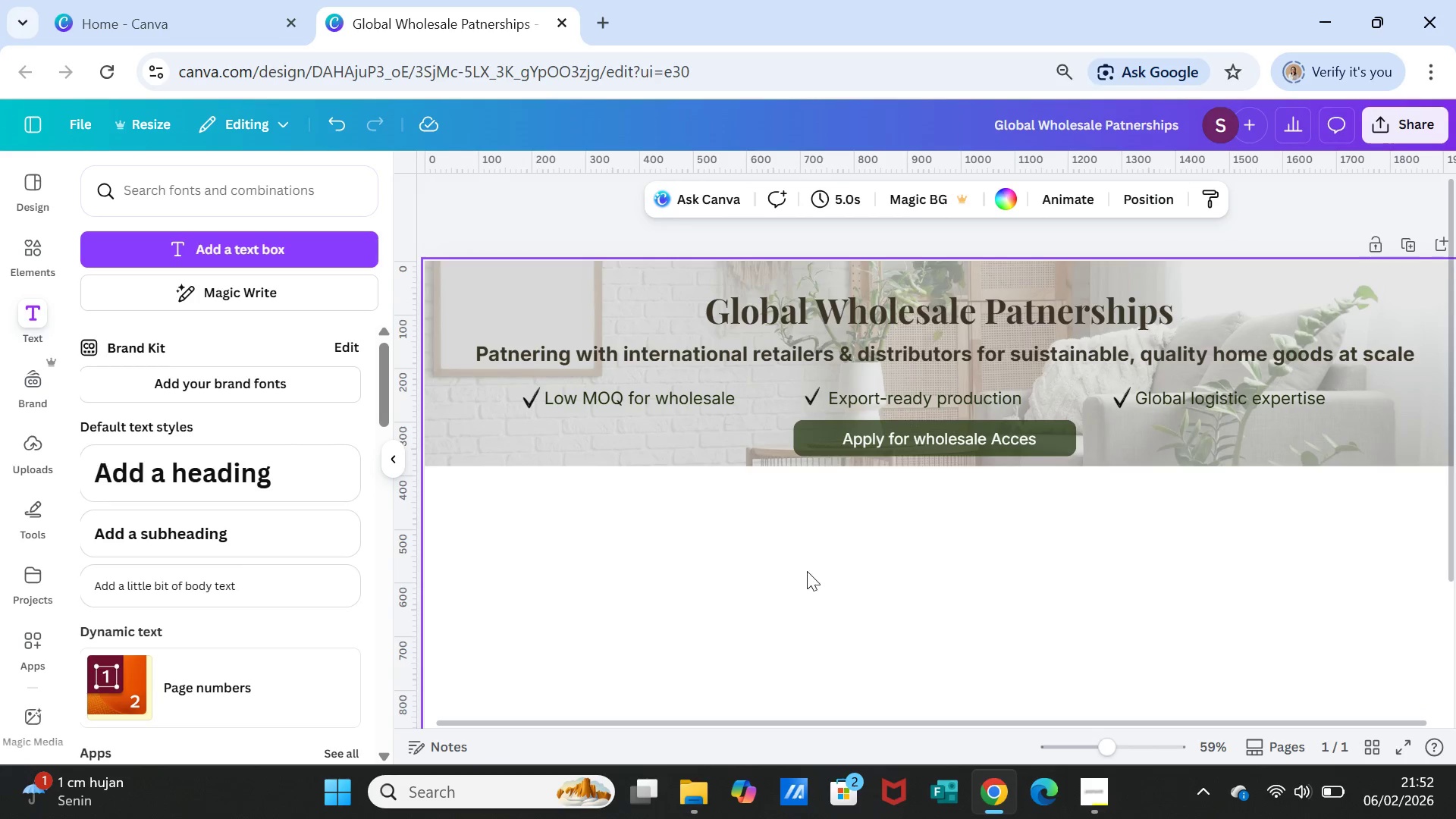 
left_click([238, 472])
 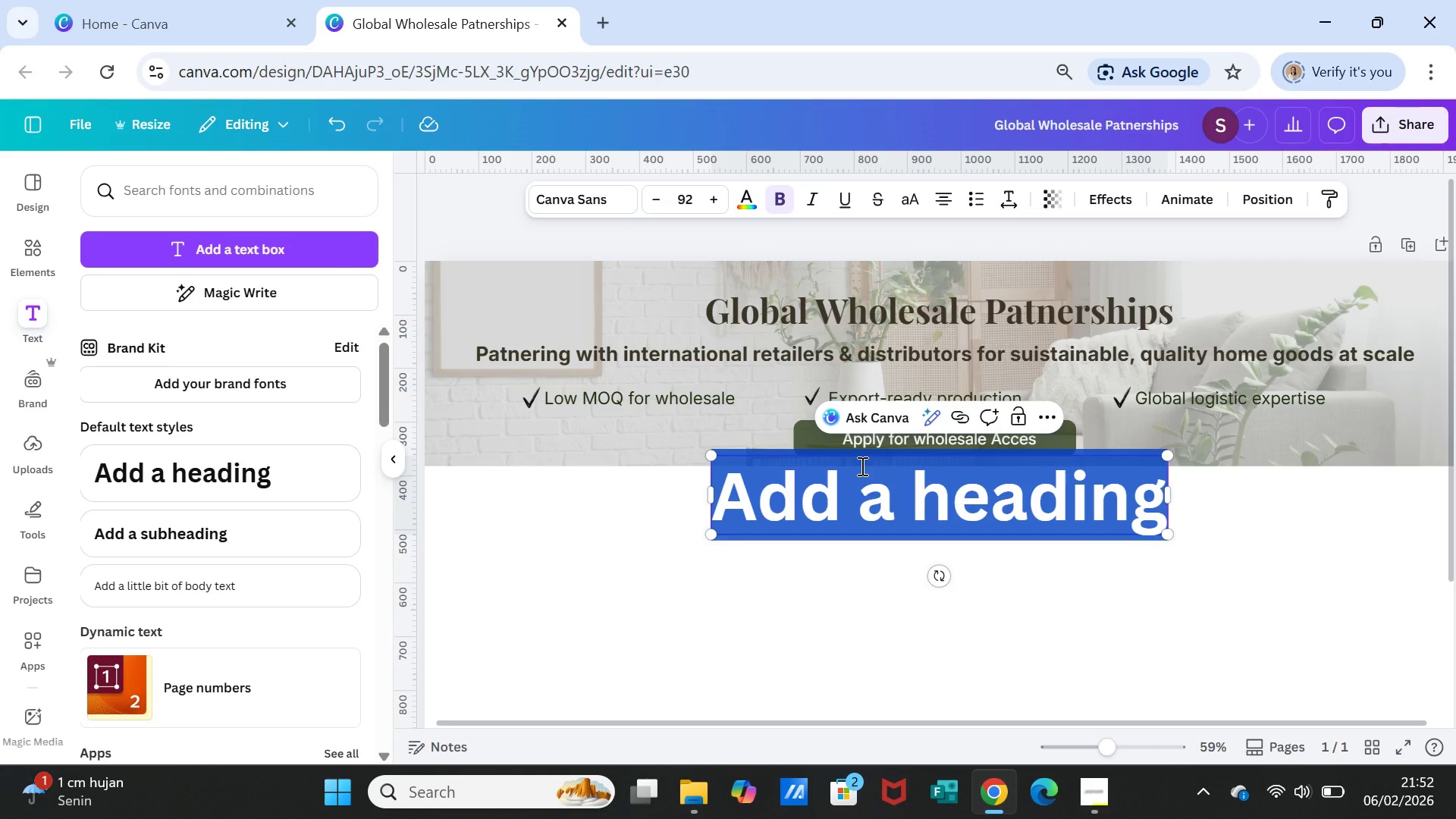 
type(Start a Whole)
 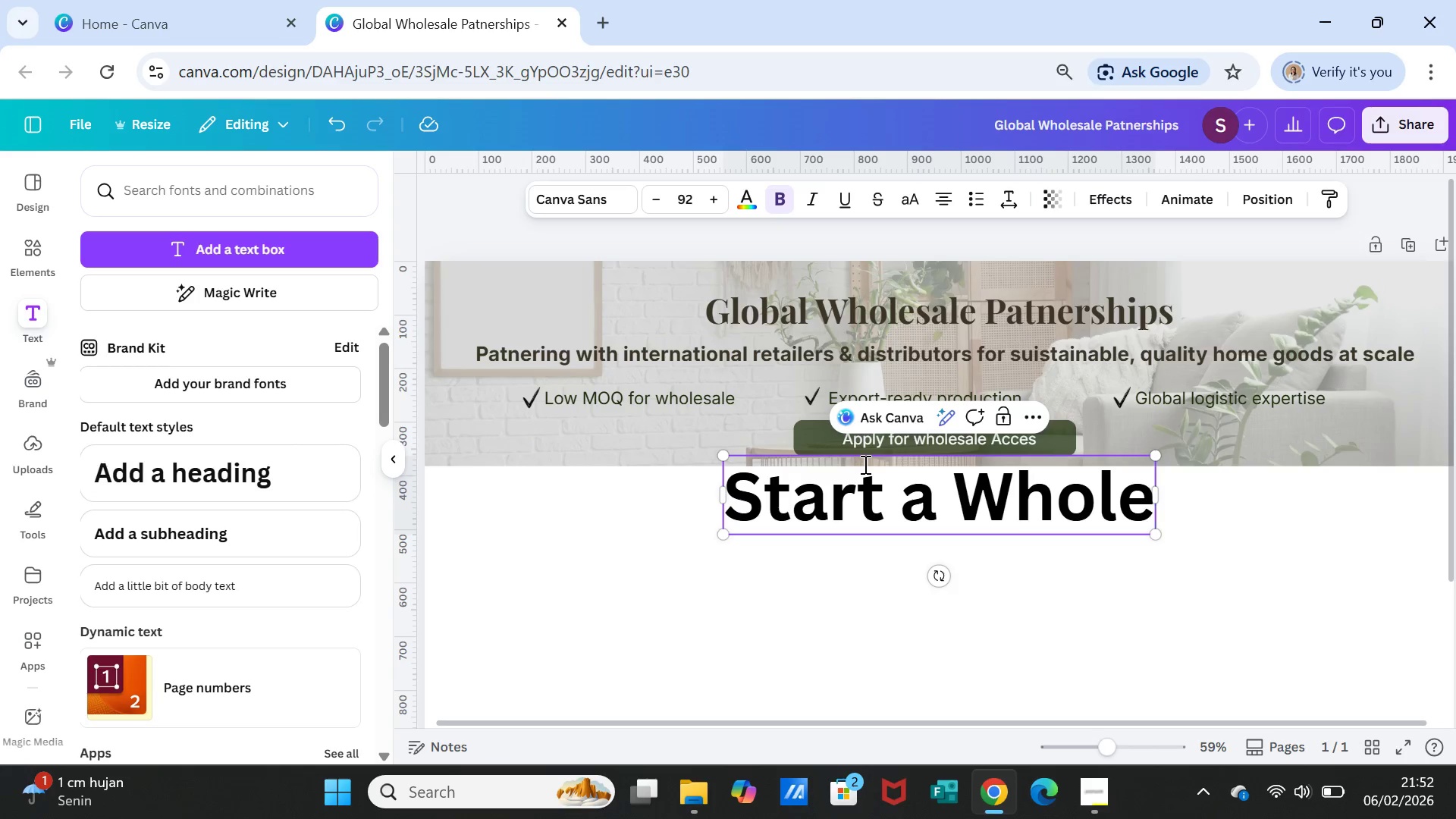 
type(sale)
 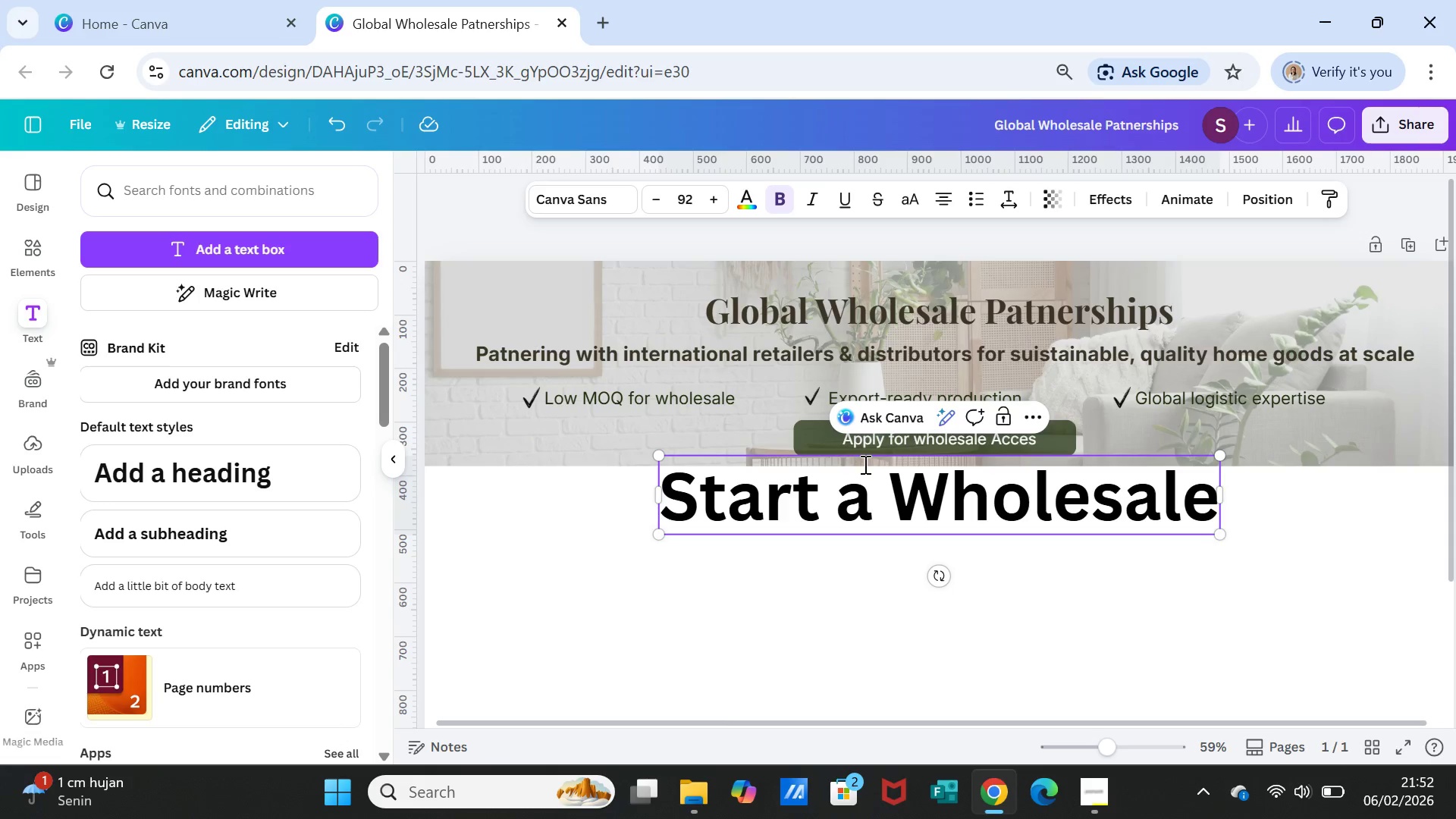 
key(Space)
 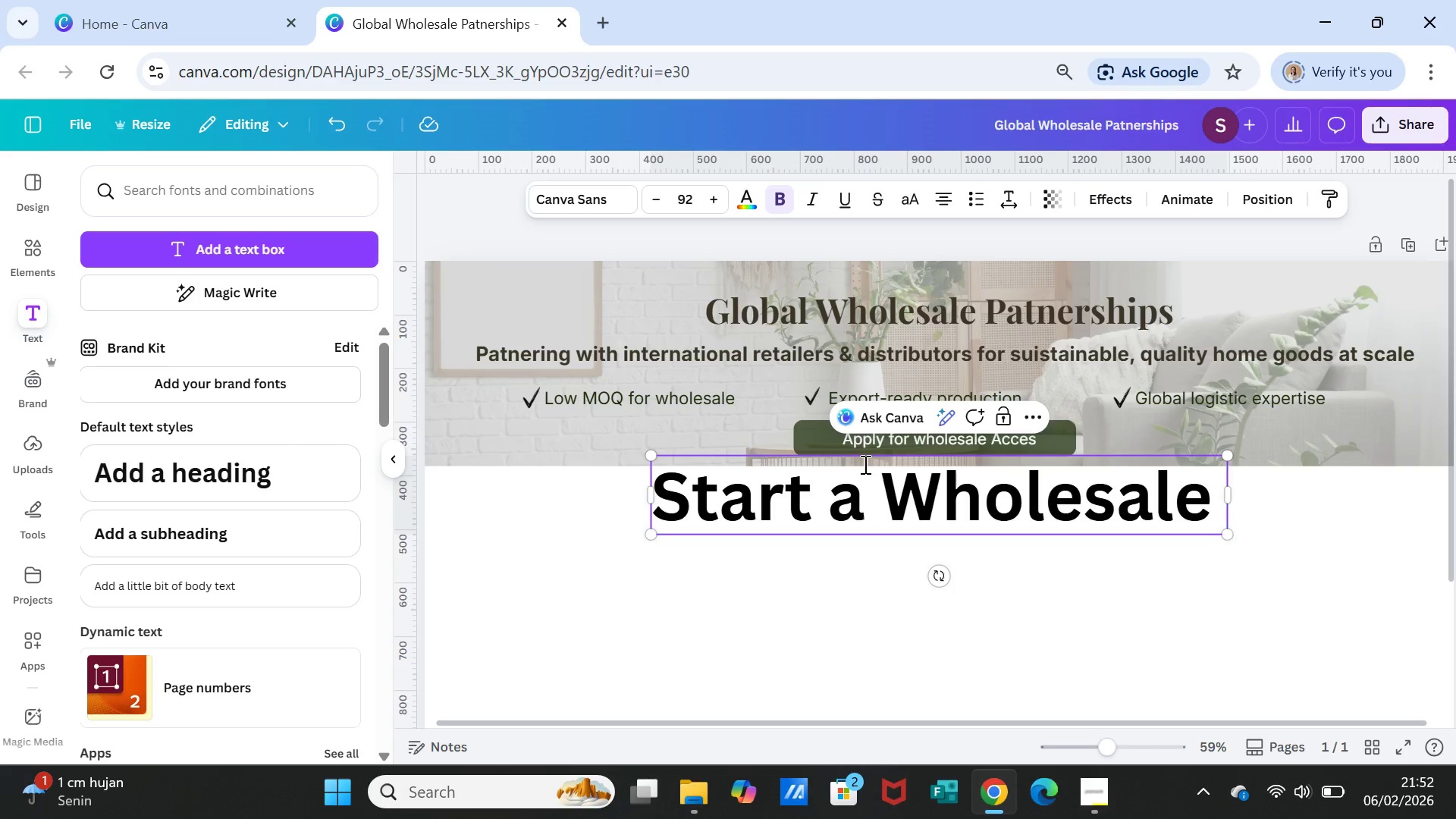 
key(CapsLock)
 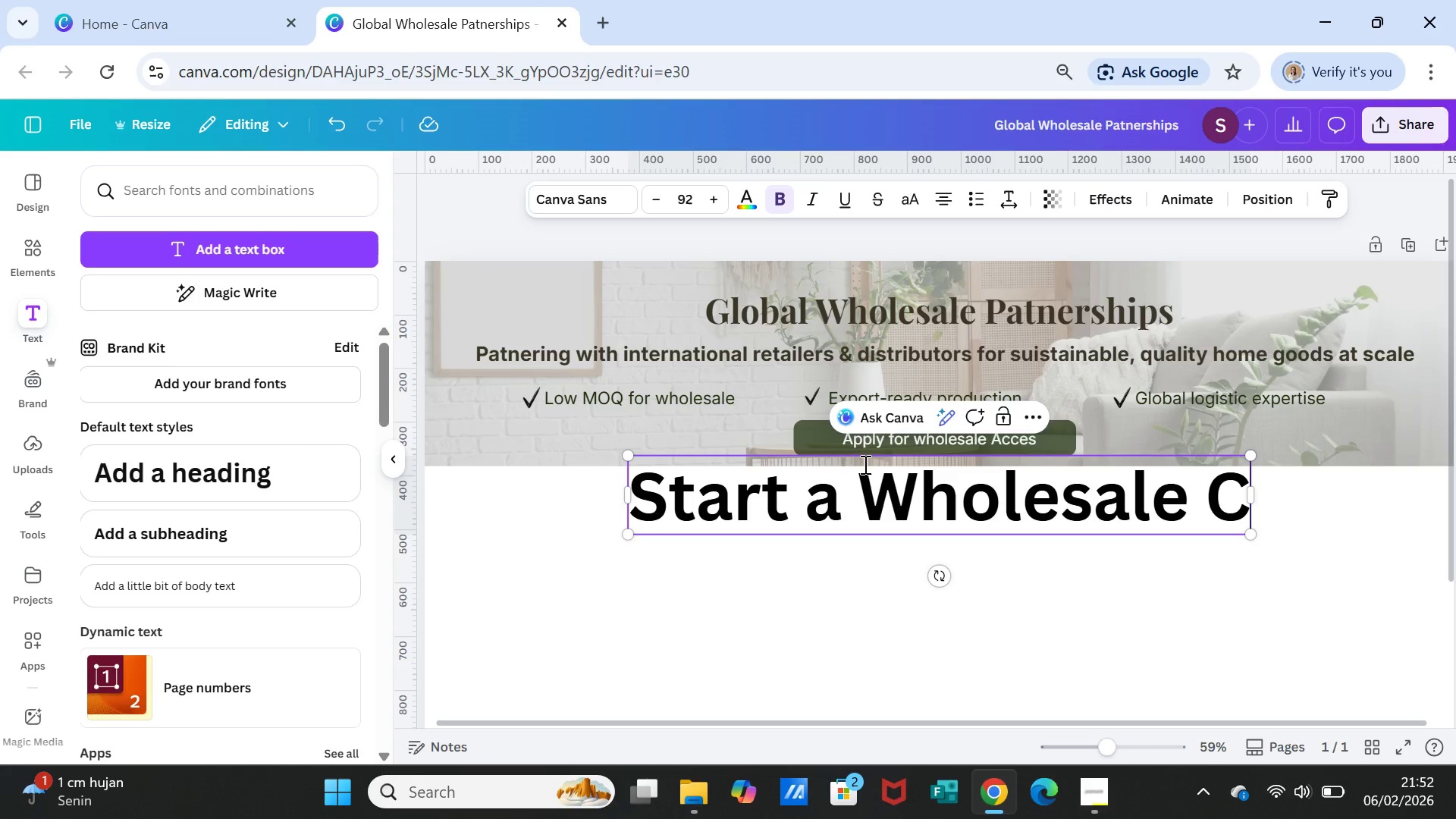 
key(C)
 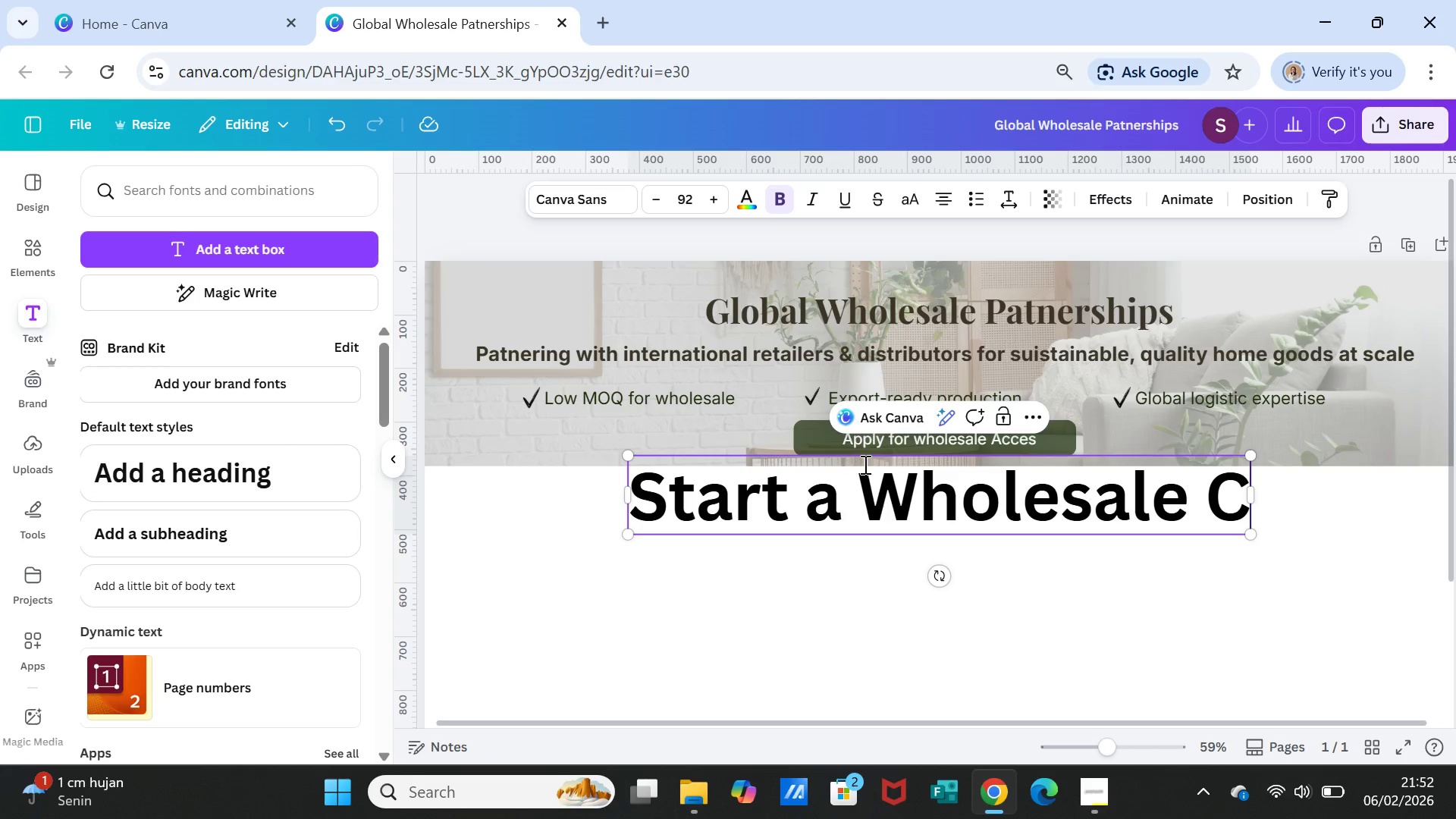 
key(CapsLock)
 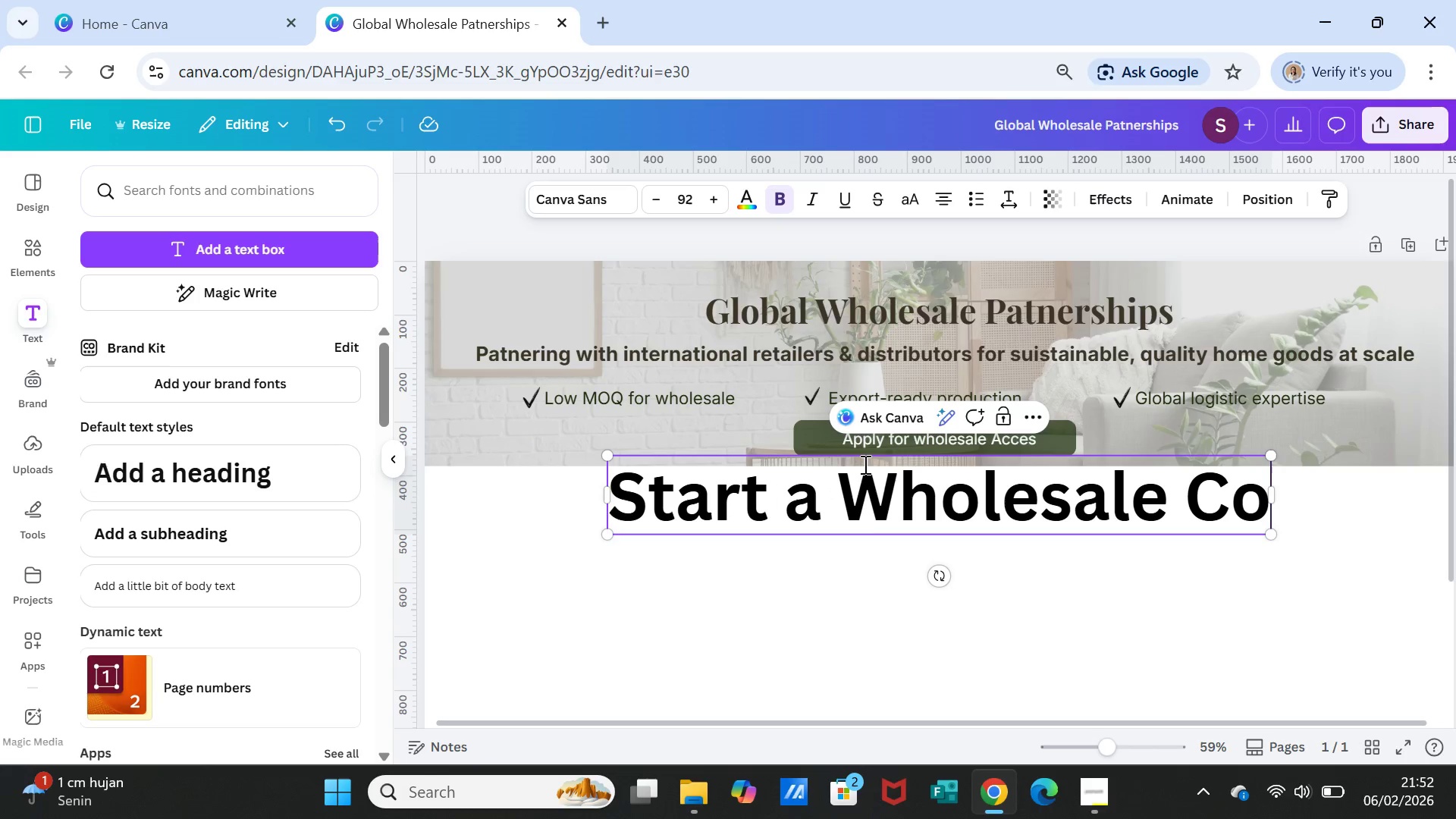 
key(O)
 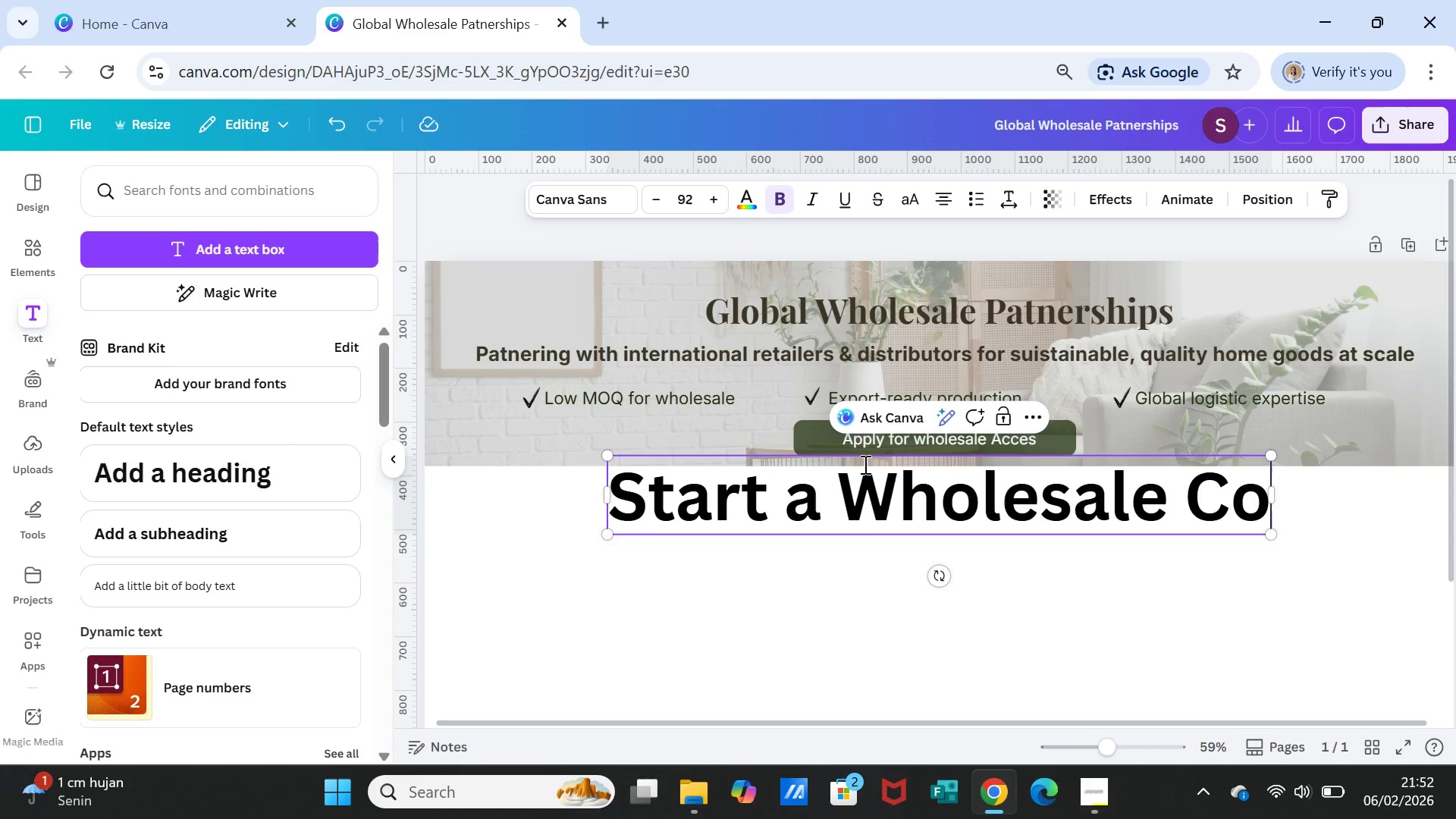 
wait(6.81)
 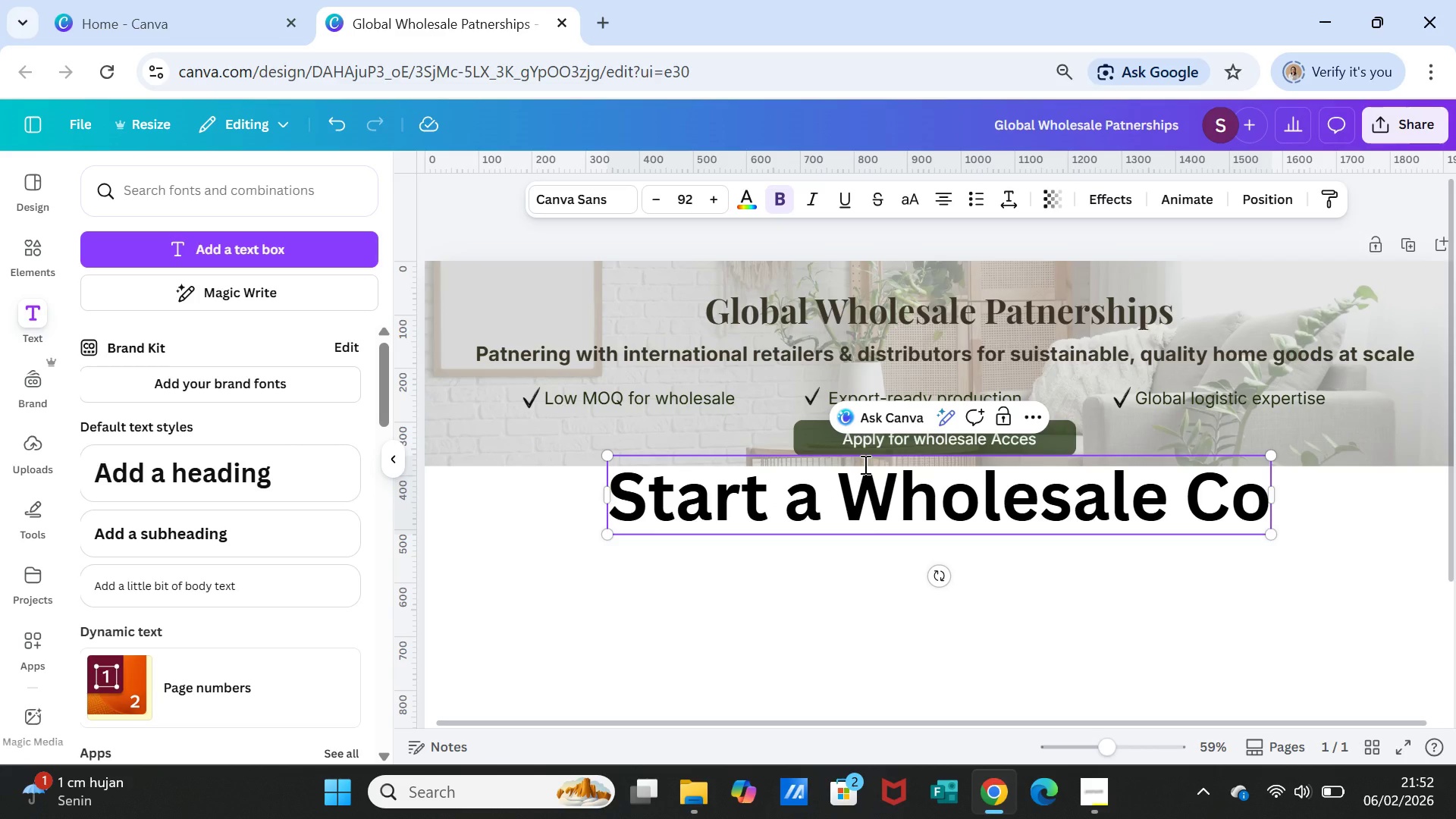 
type(nversation)
 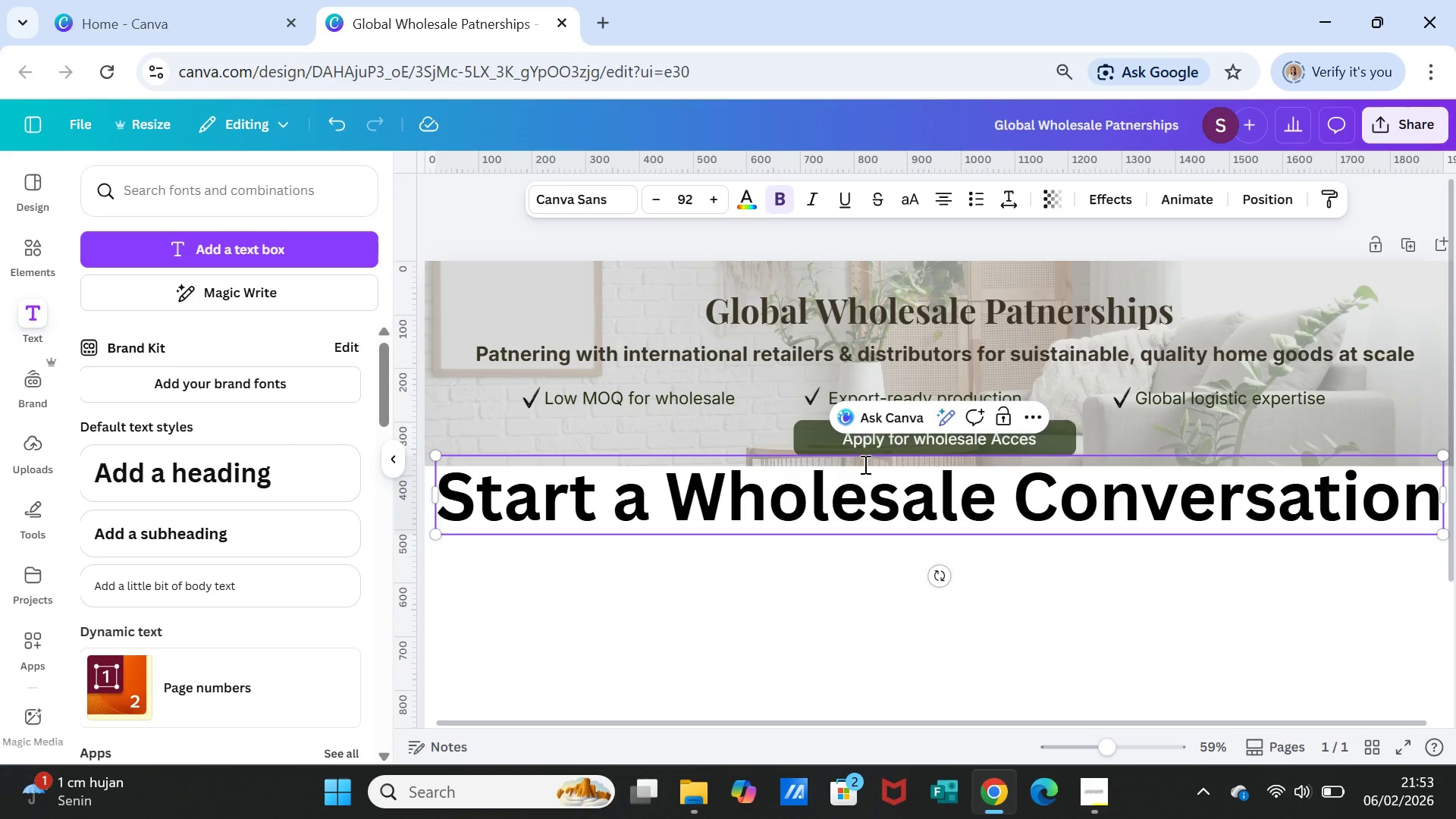 
wait(25.81)
 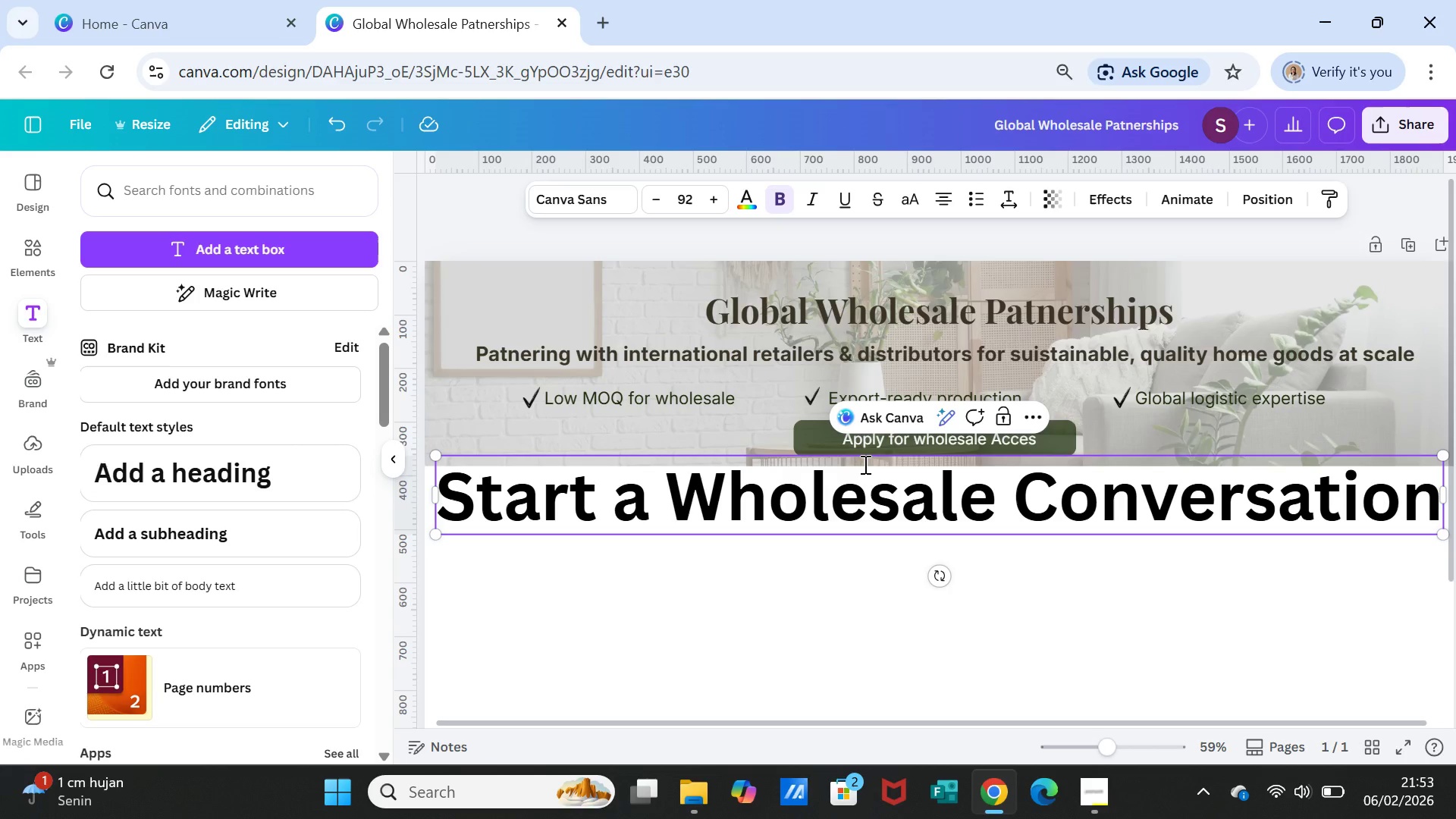 
left_click([1041, 498])
 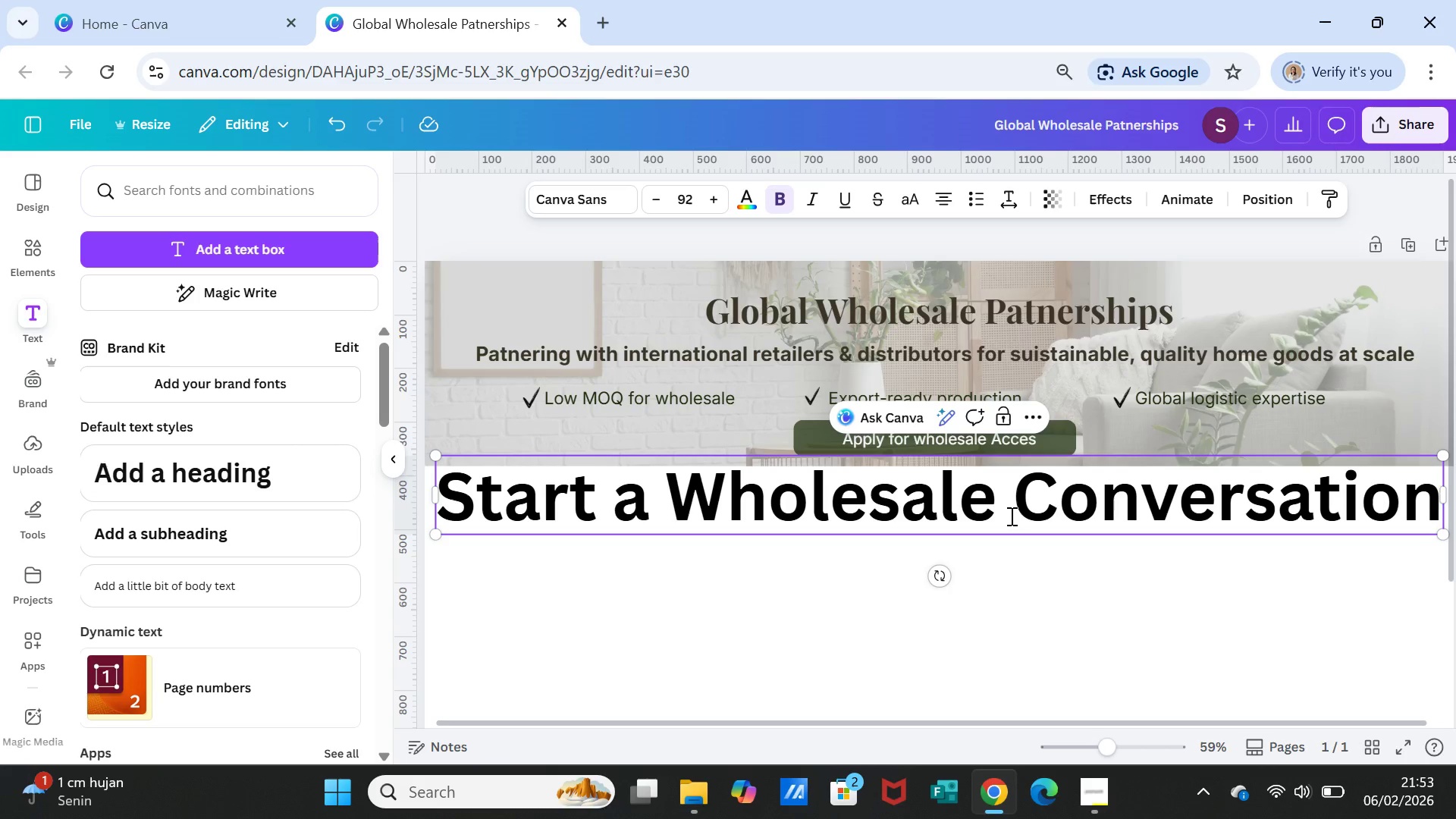 
wait(6.62)
 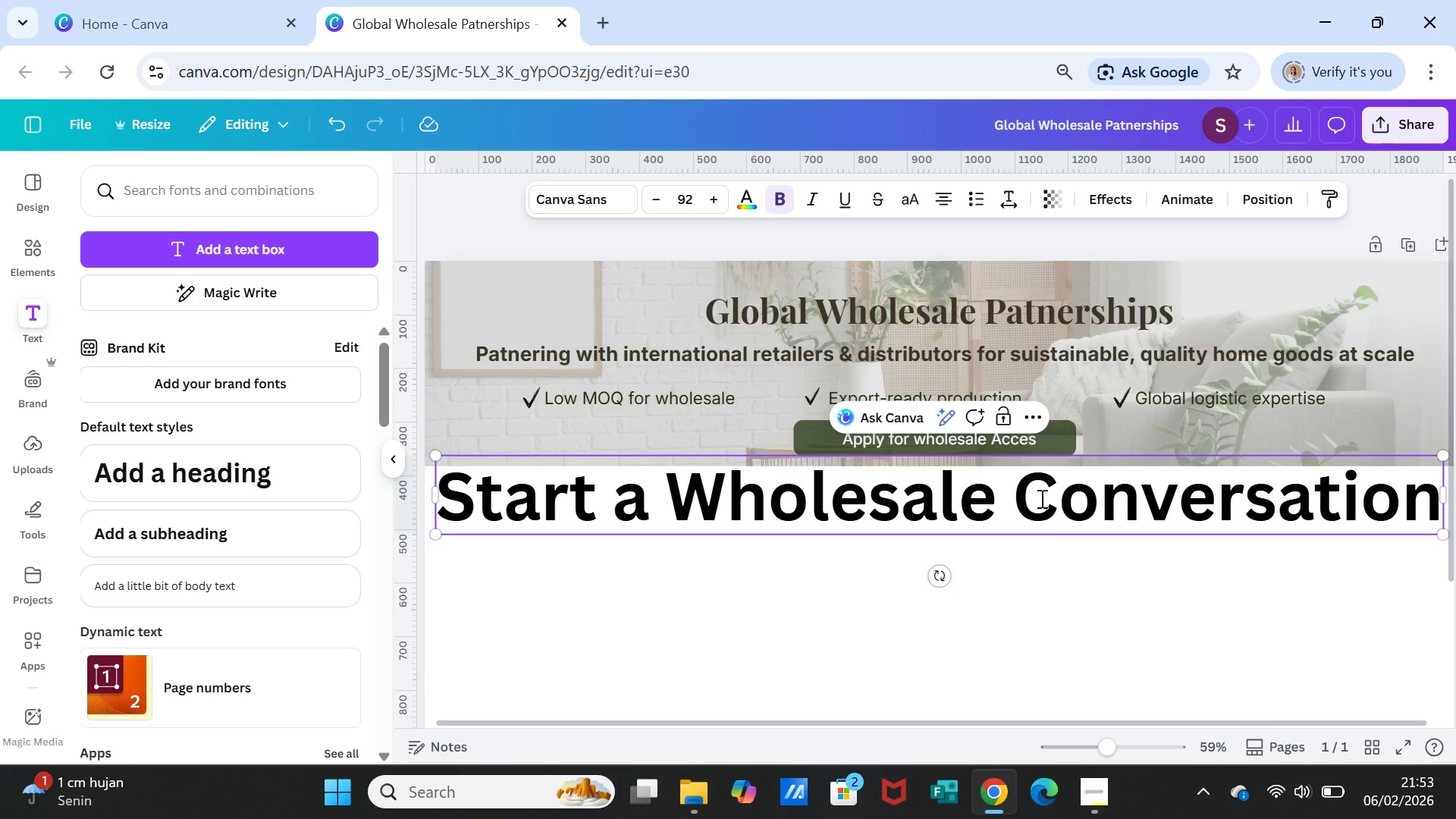 
left_click_drag(start_coordinate=[1015, 501], to_coordinate=[1429, 493])
 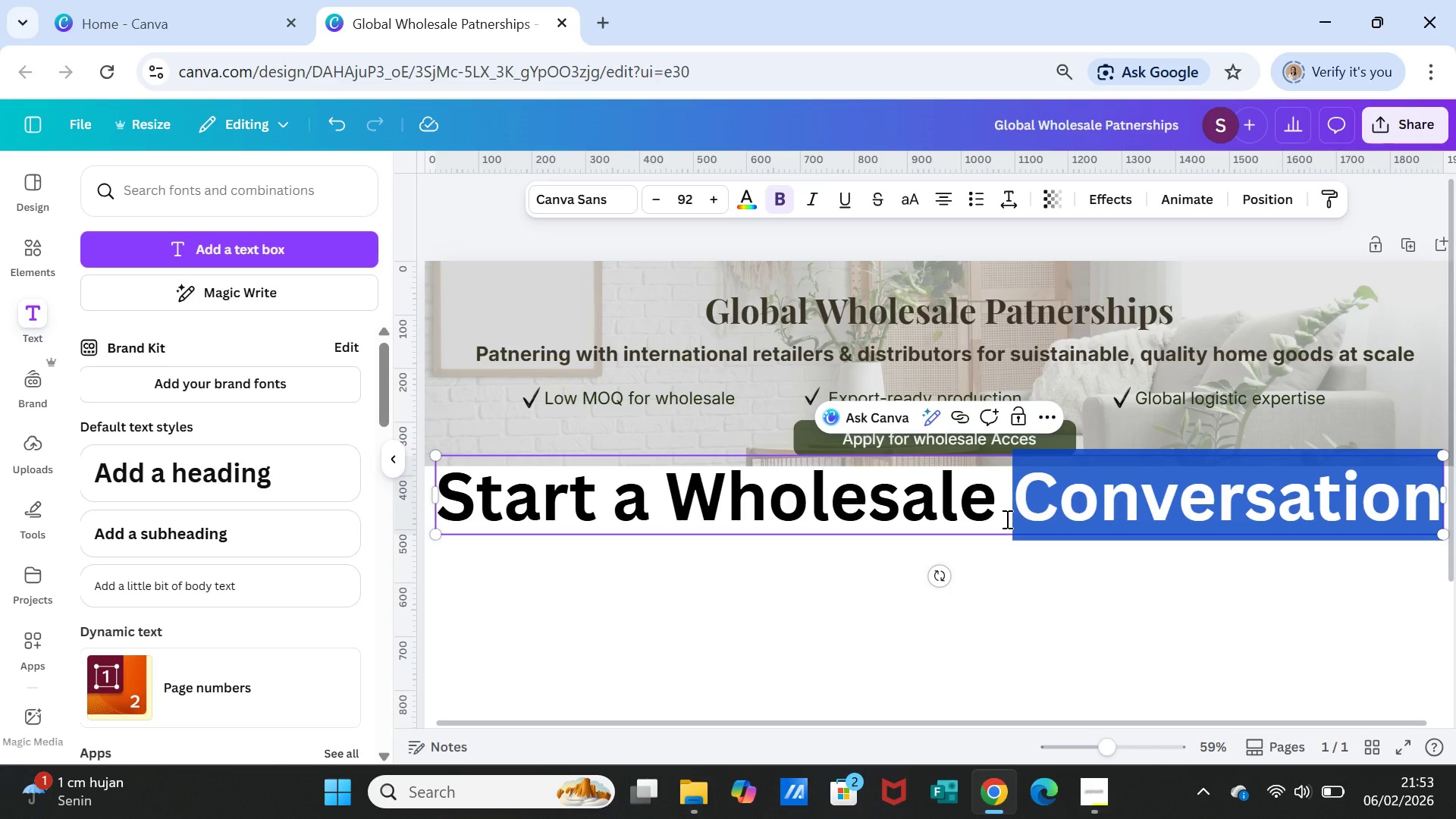 
wait(10.95)
 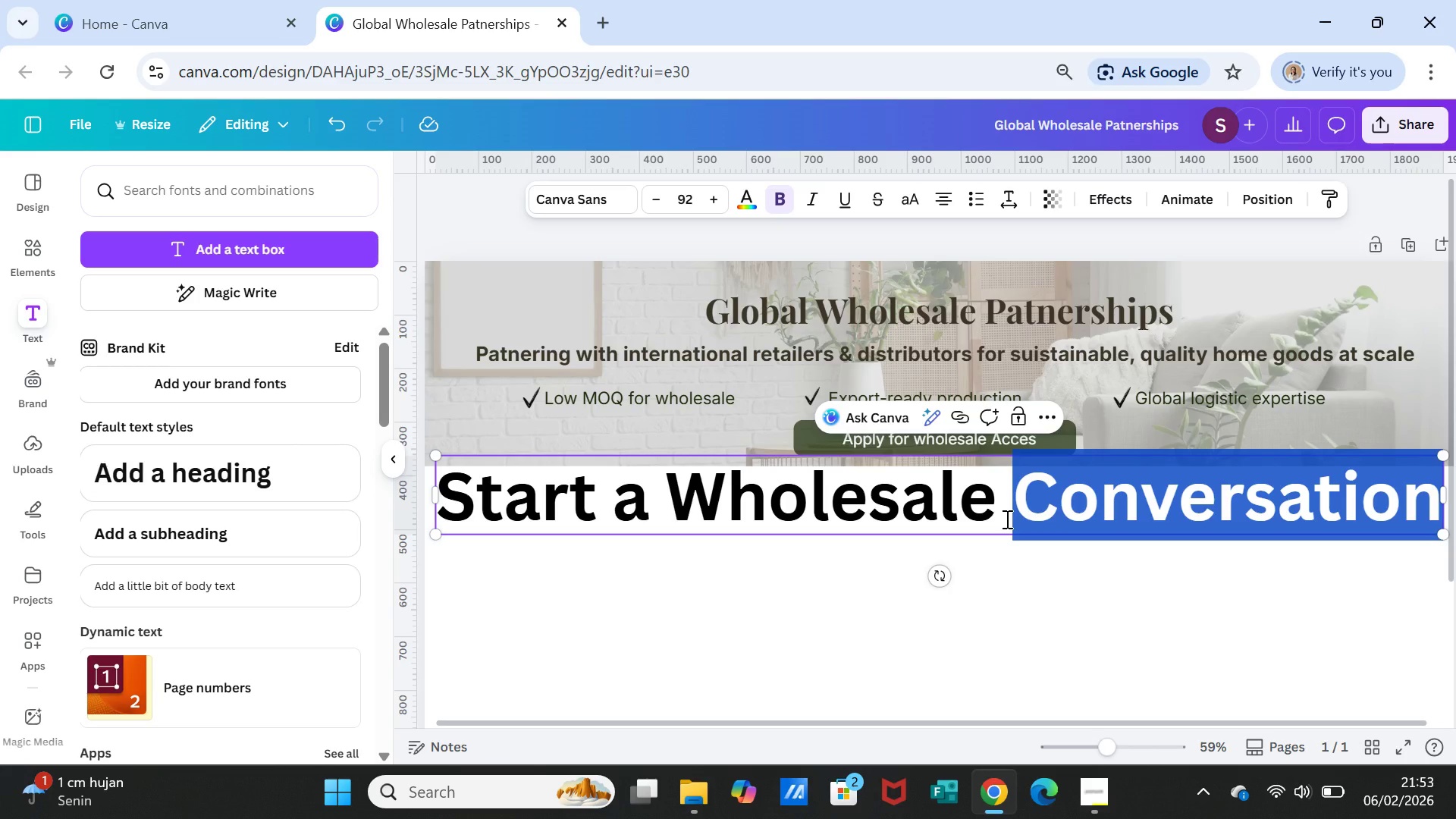 
double_click([980, 488])
 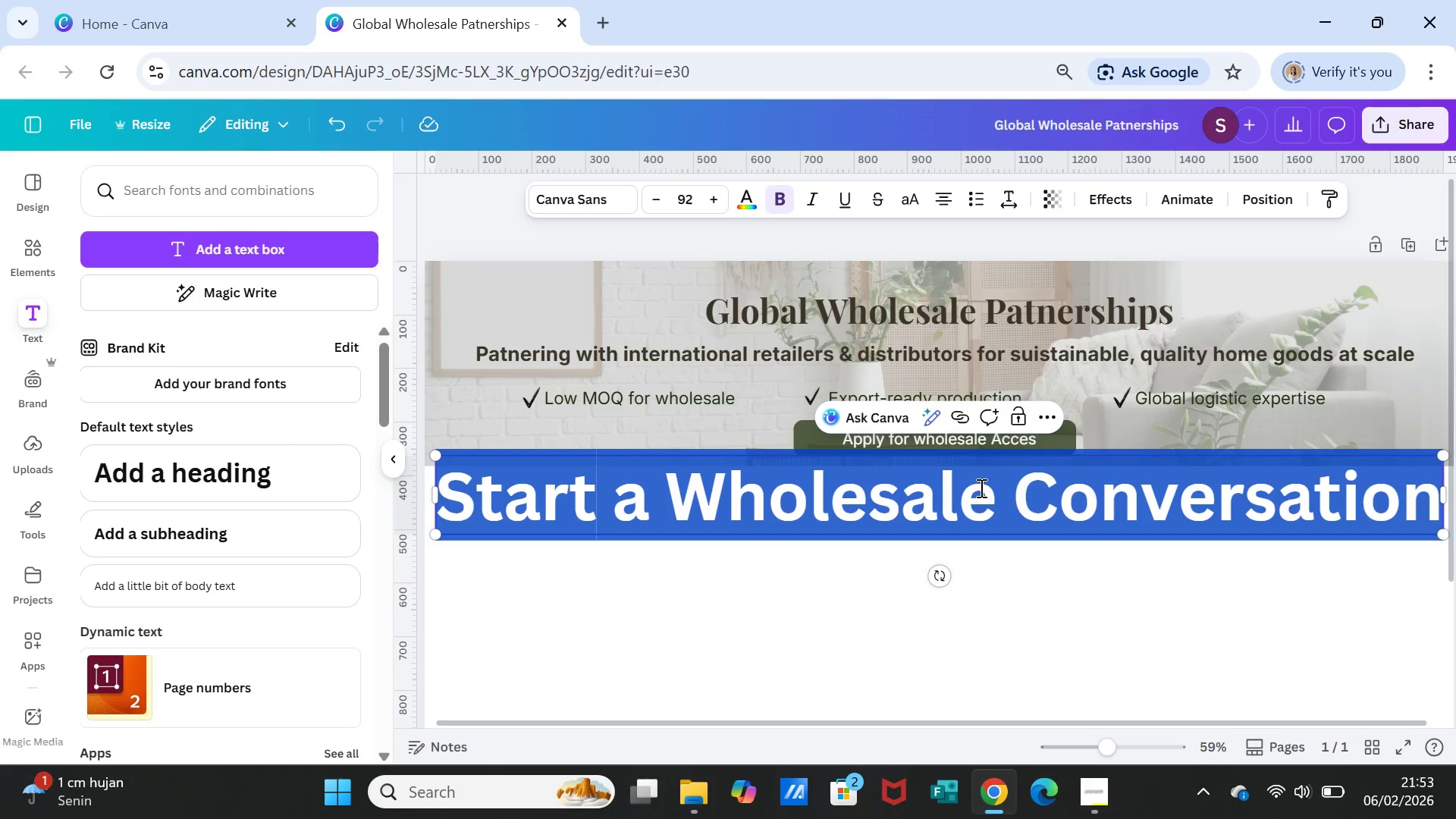 
triple_click([980, 488])
 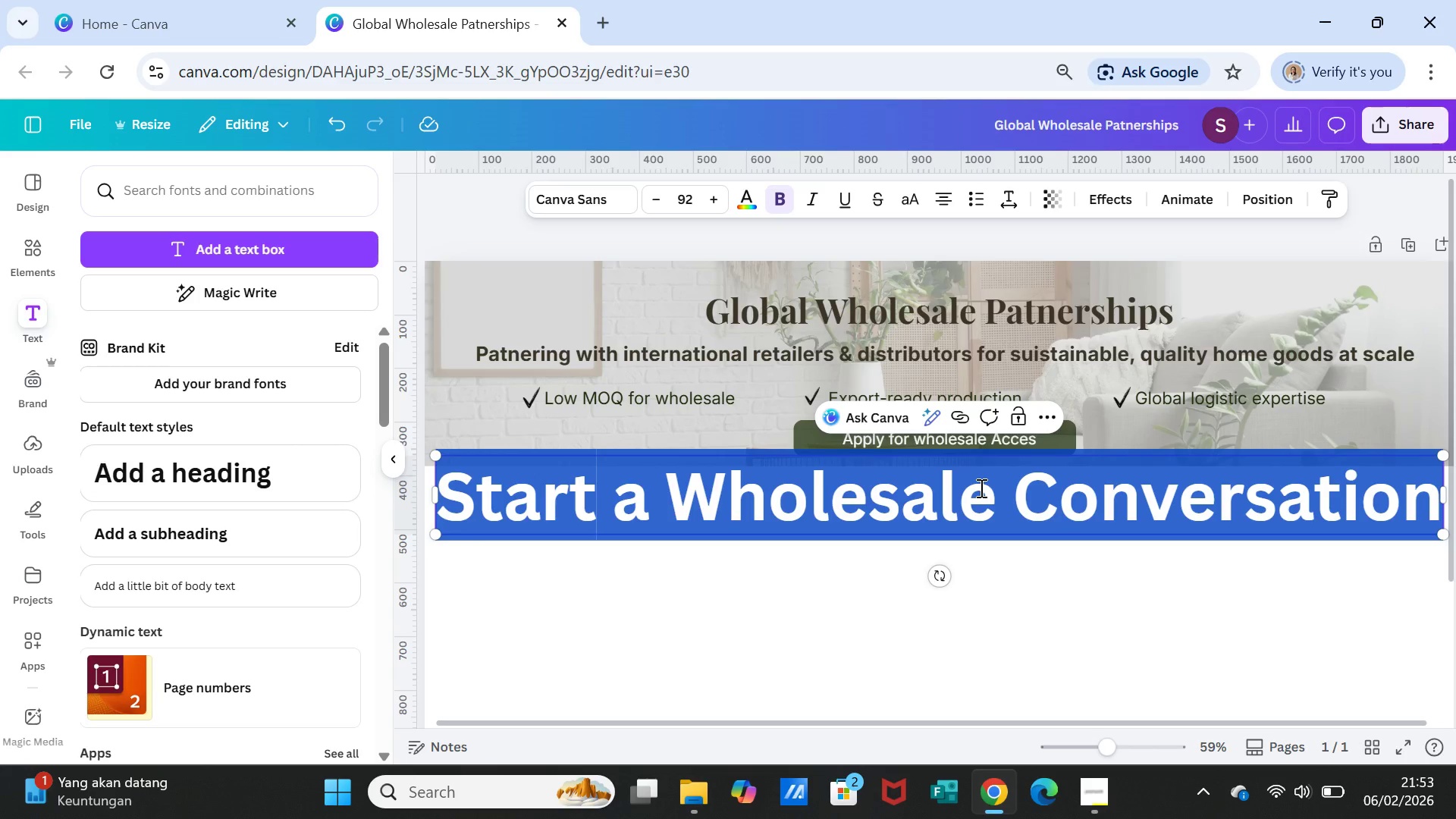 
wait(31.25)
 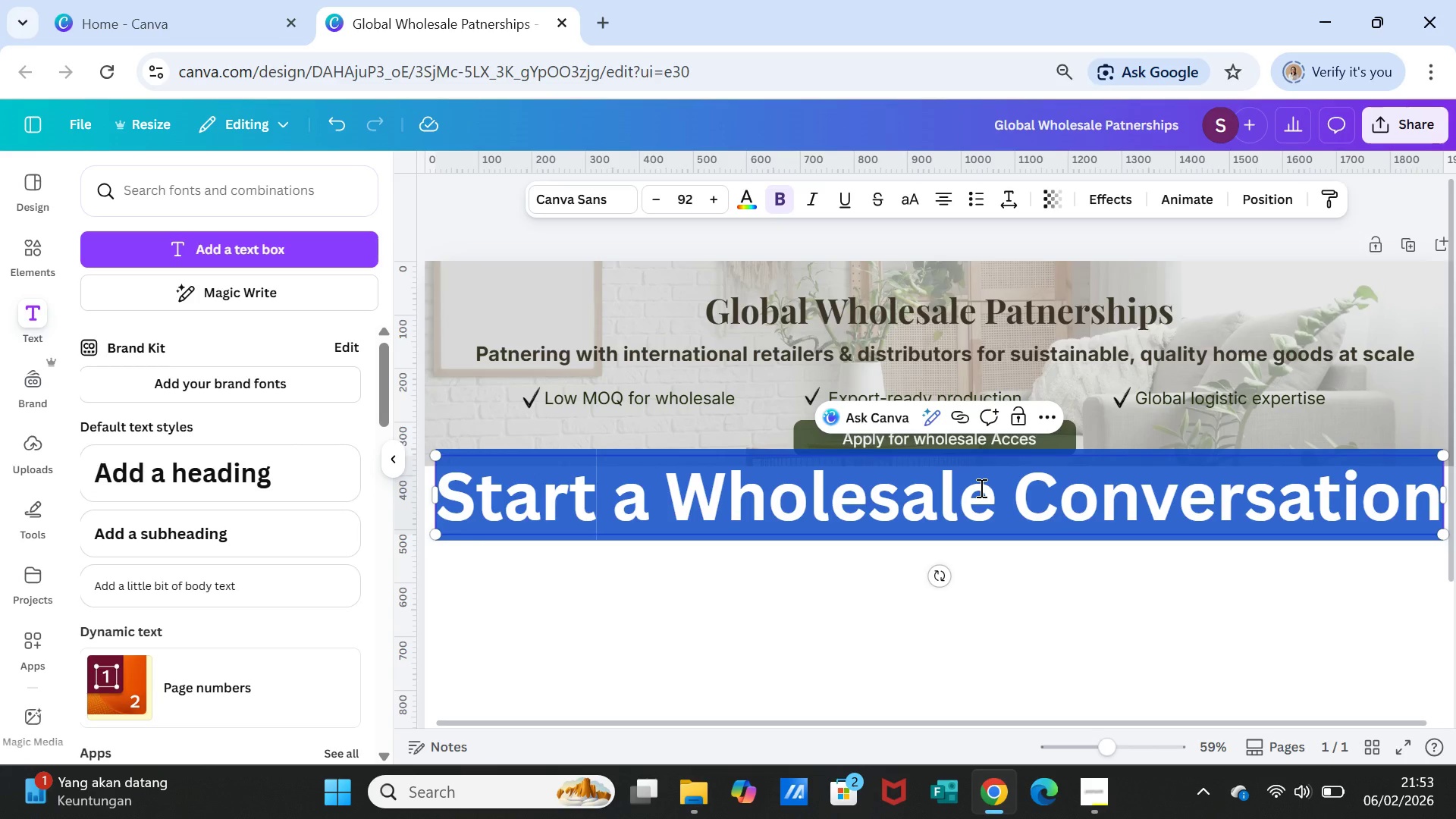 
double_click([1032, 497])
 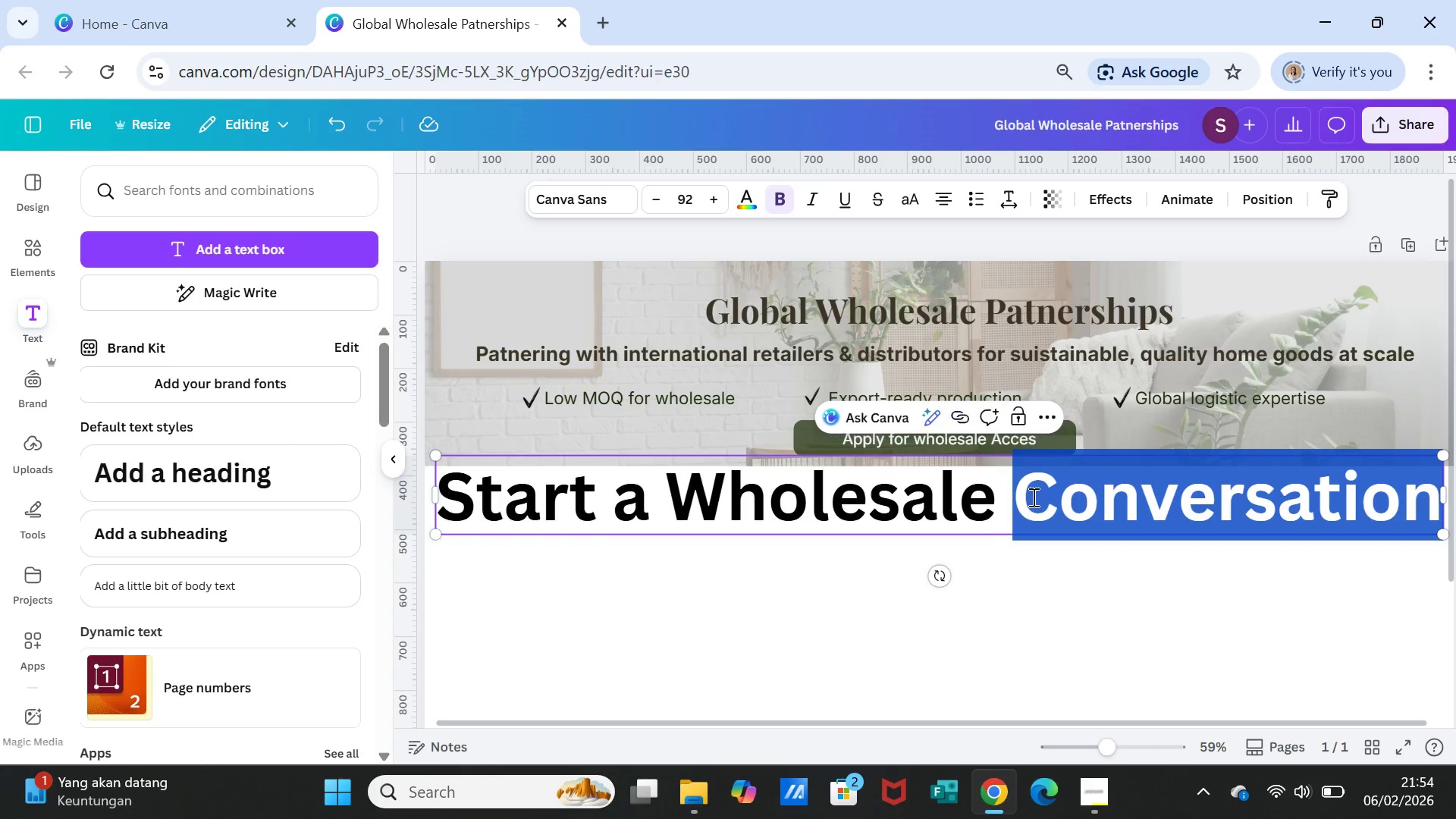 
triple_click([1032, 497])
 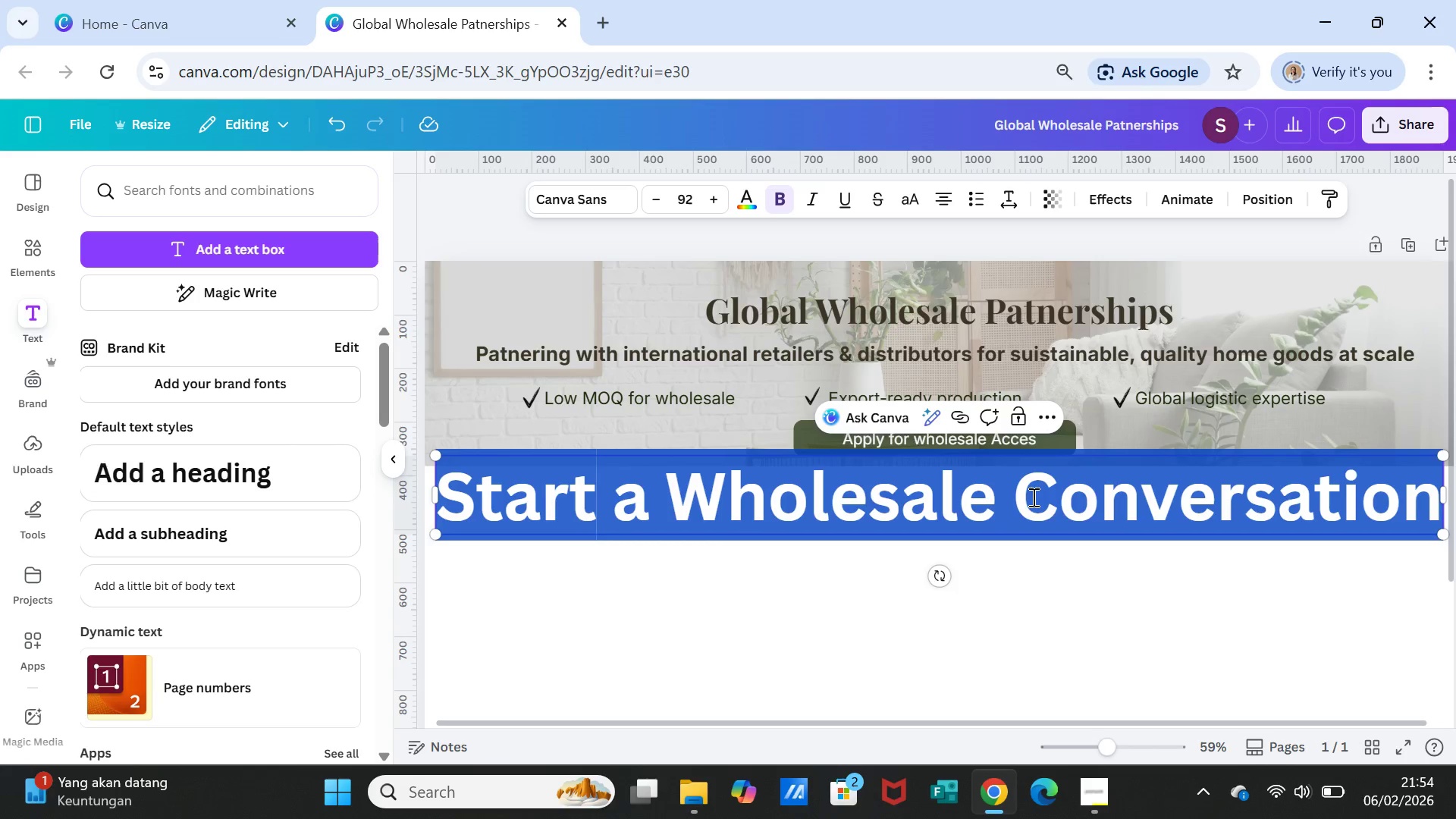 
triple_click([1032, 497])
 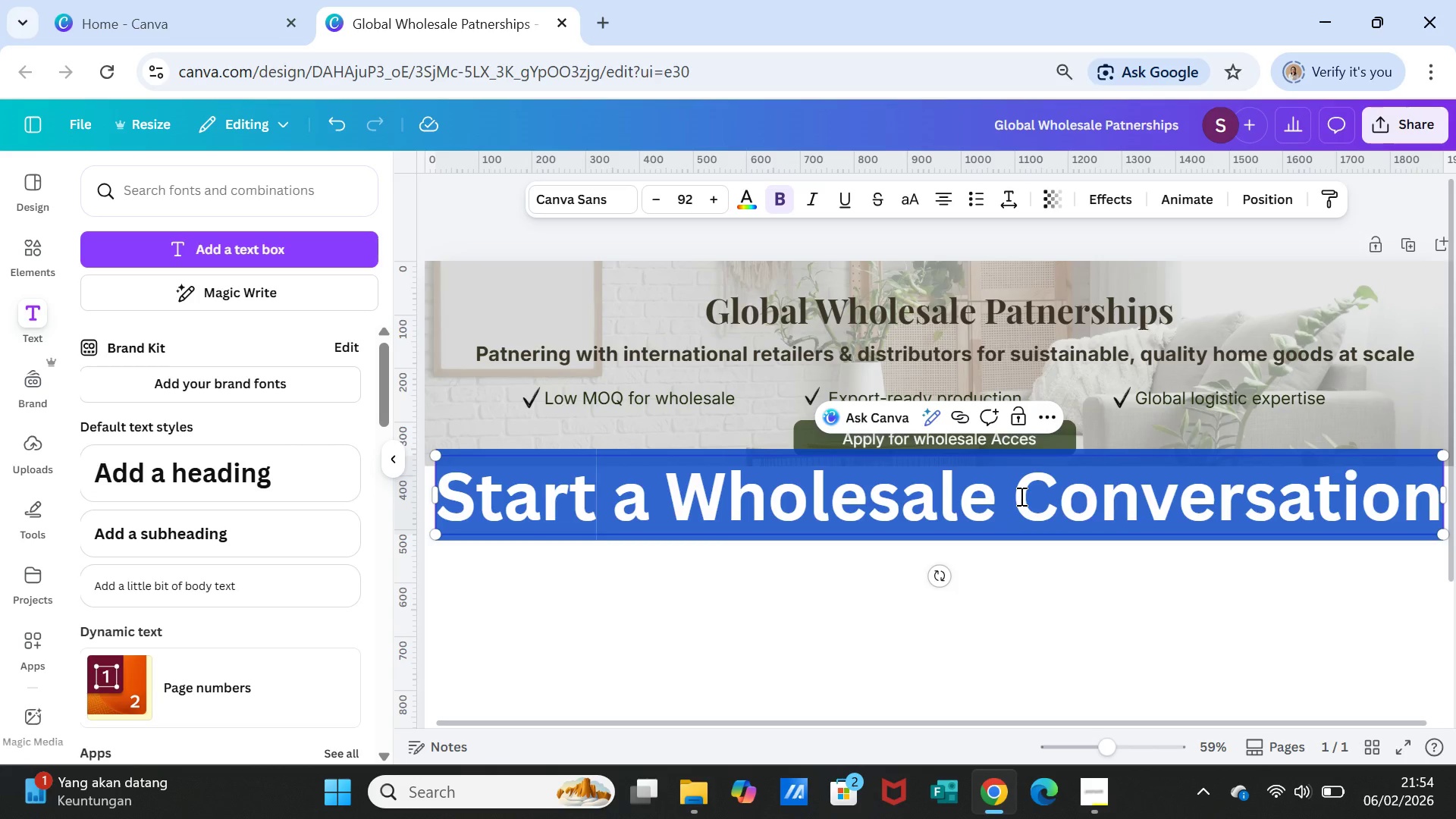 
wait(16.8)
 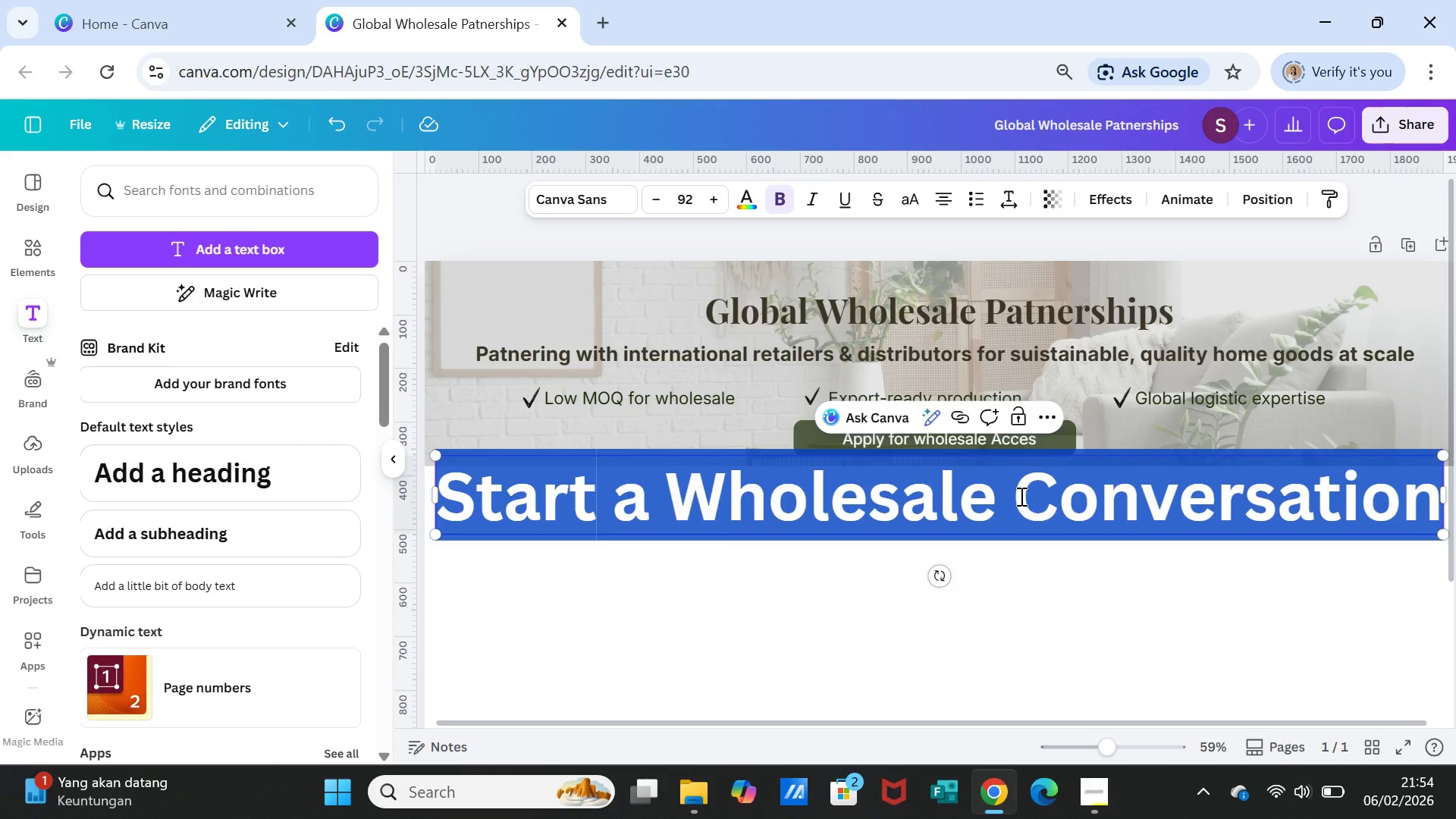 
type(Wholesale Inquiry)
 